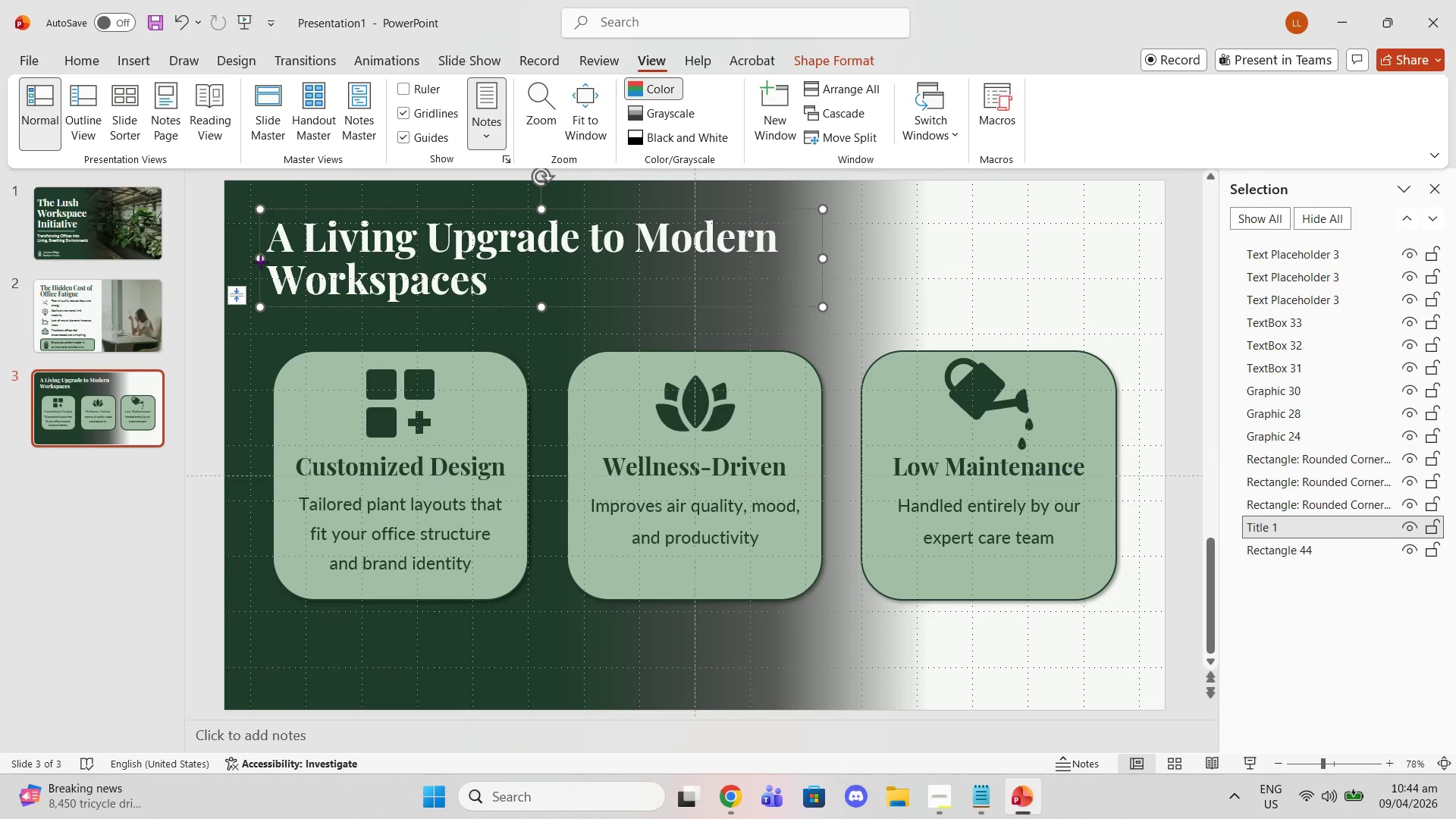 
left_click_drag(start_coordinate=[260, 262], to_coordinate=[264, 261])
 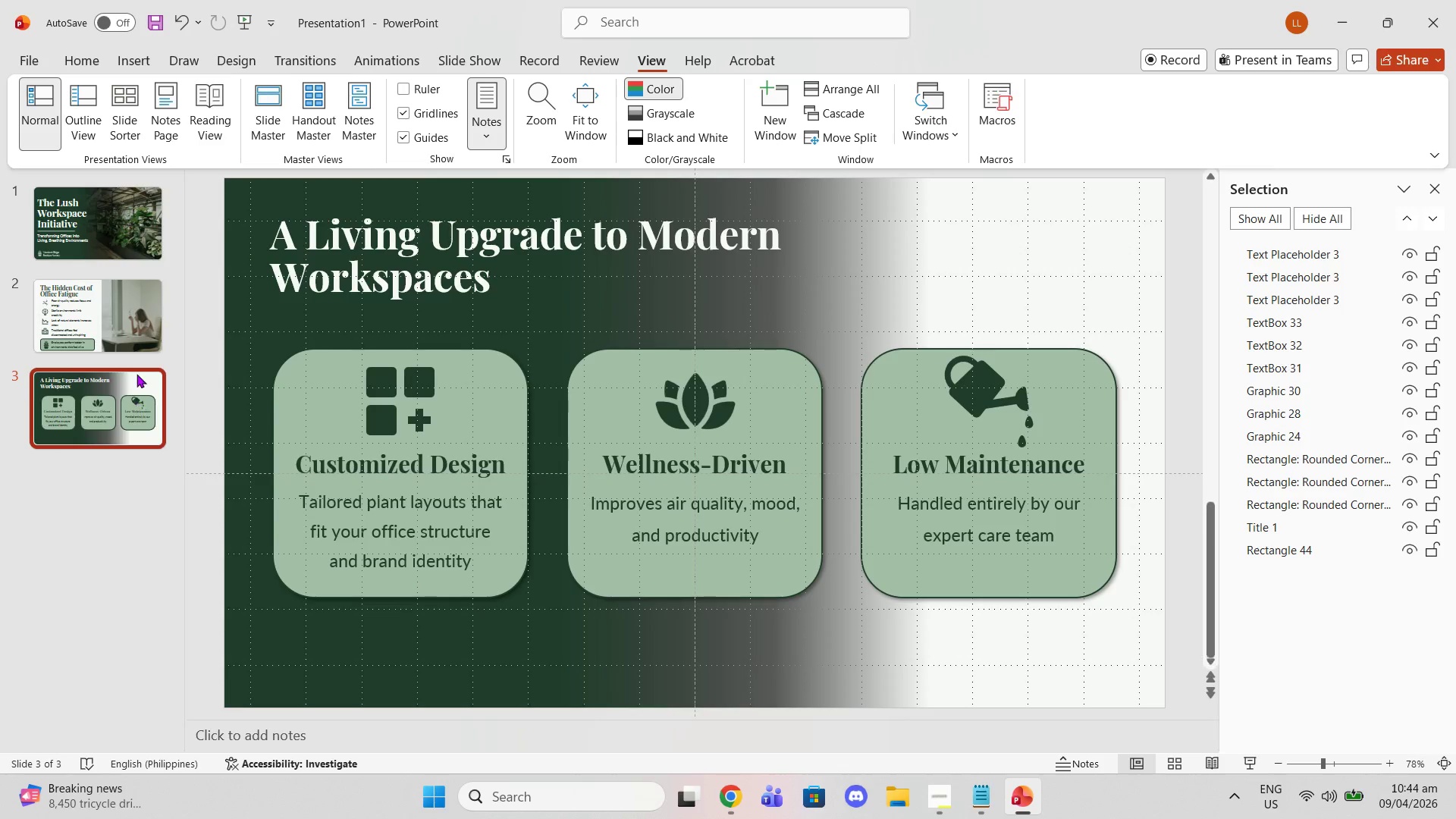 
double_click([149, 322])
 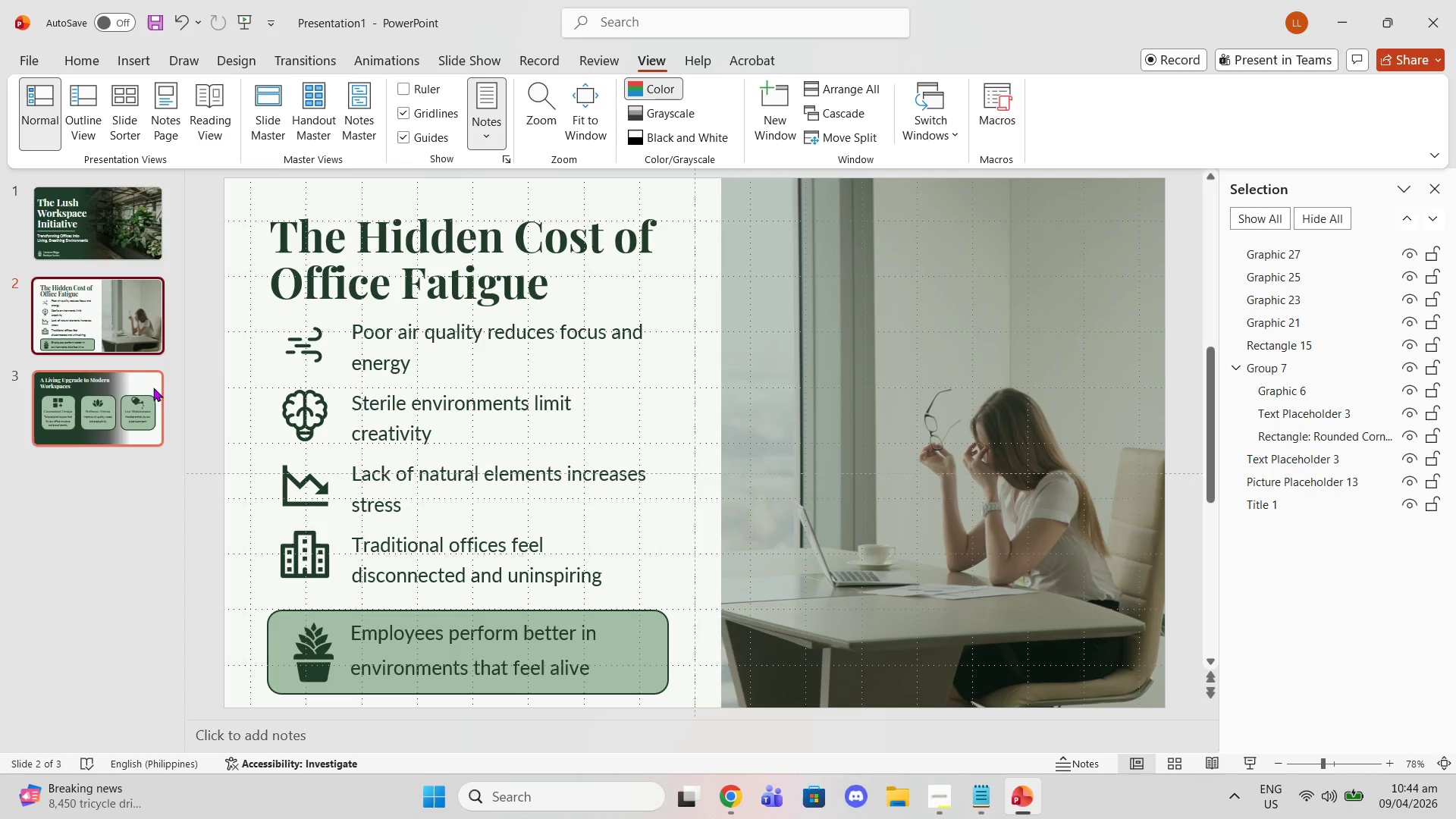 
triple_click([153, 388])
 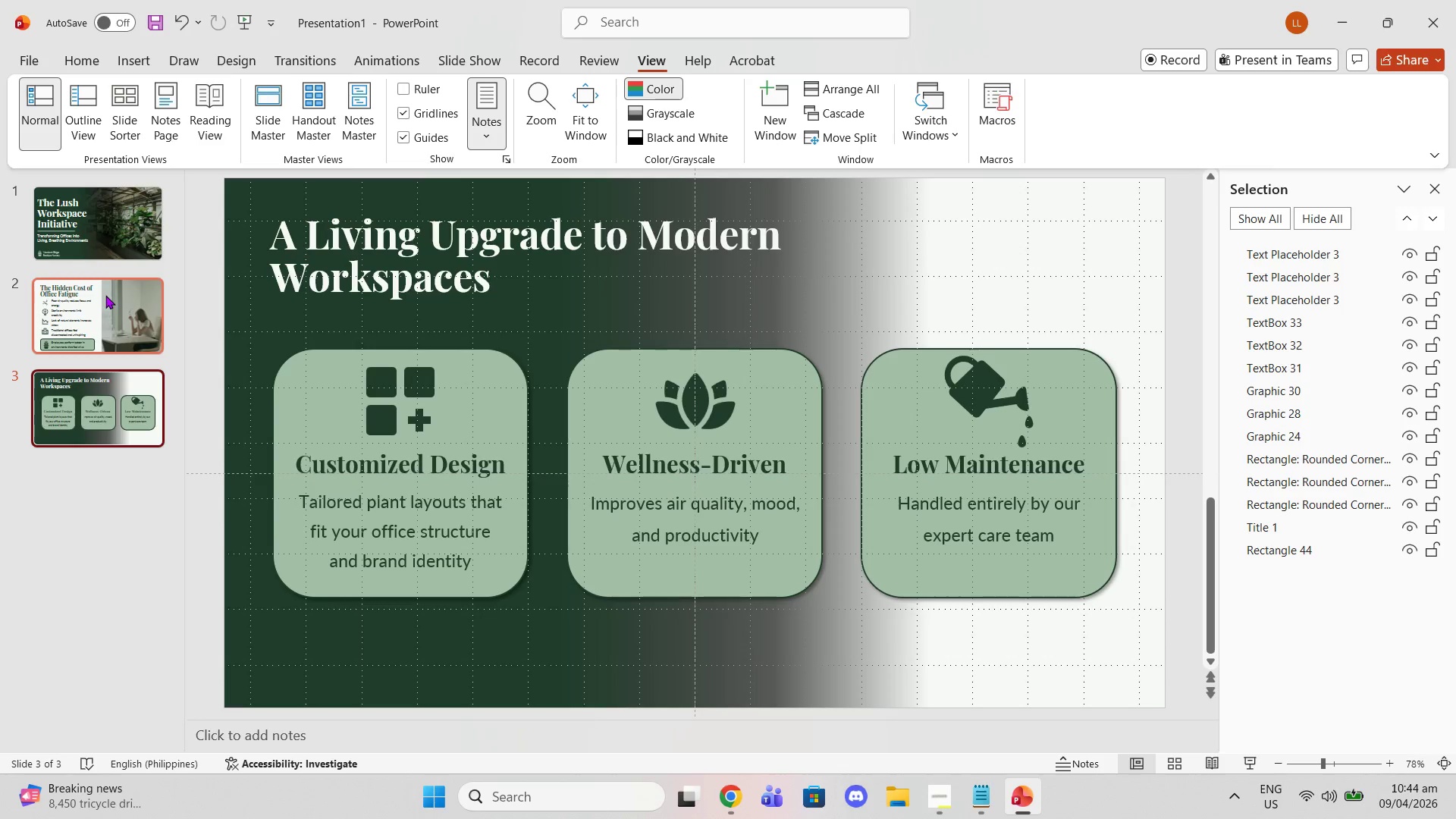 
left_click([106, 273])
 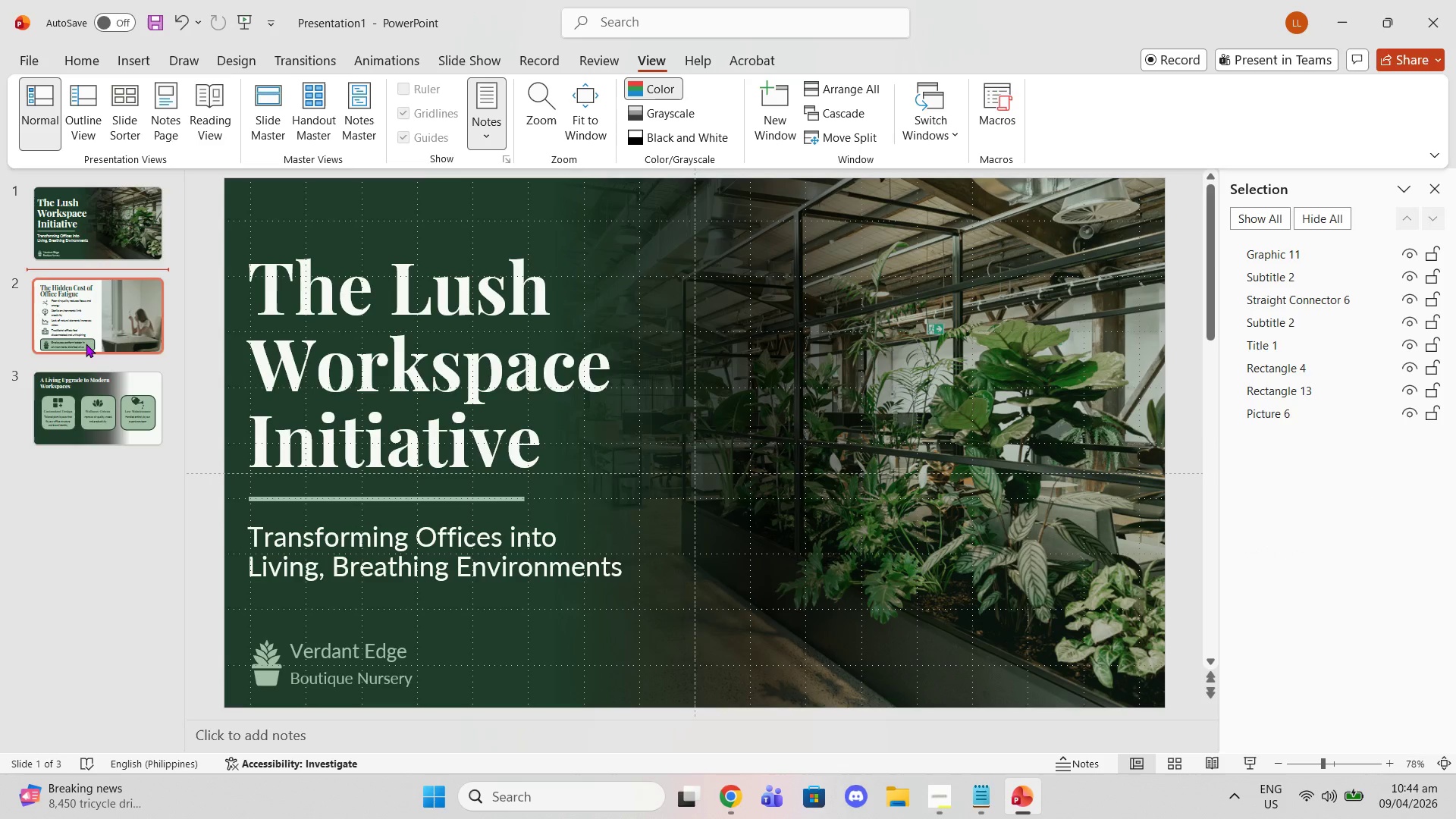 
left_click([86, 346])
 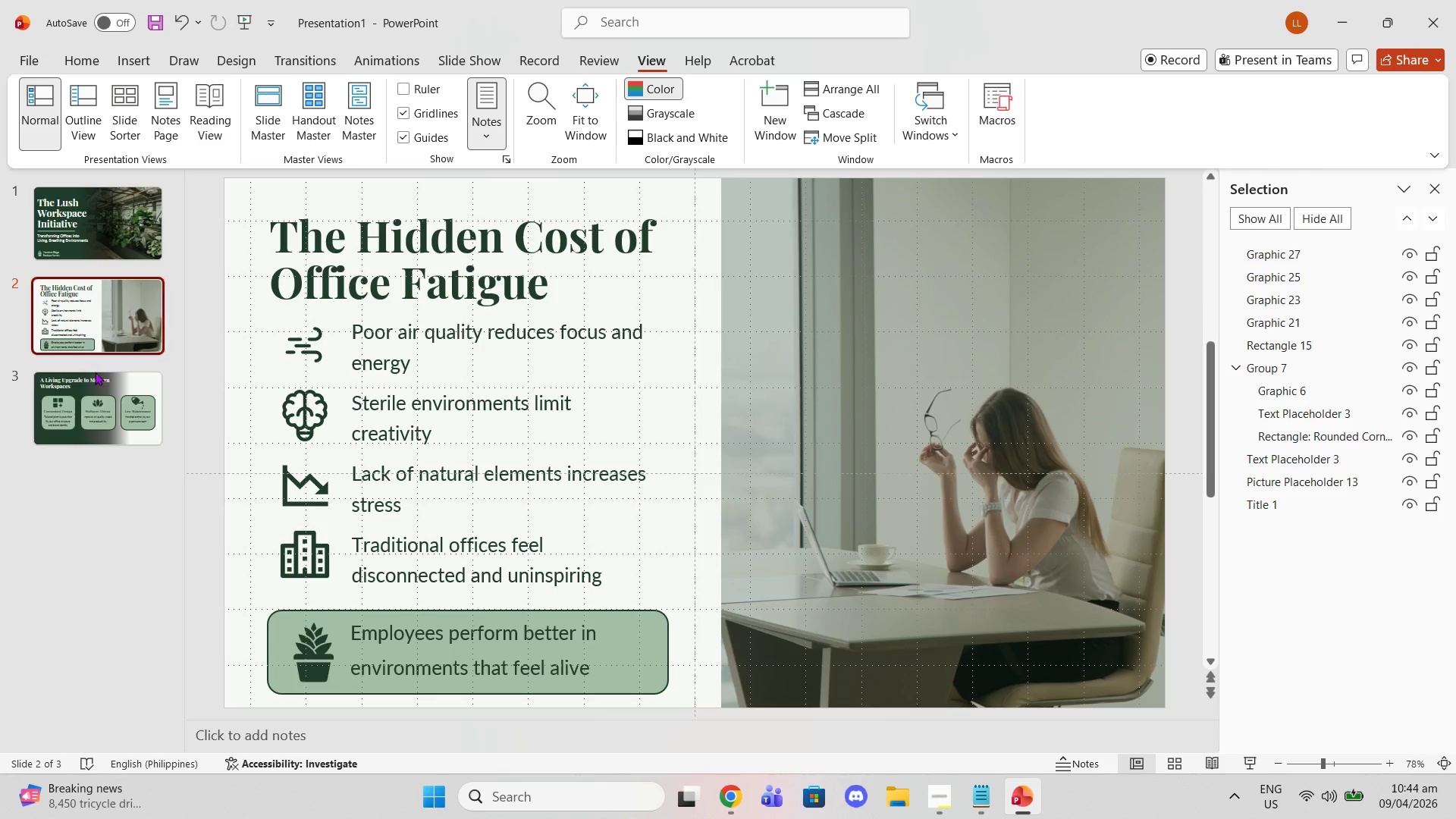 
left_click([96, 375])
 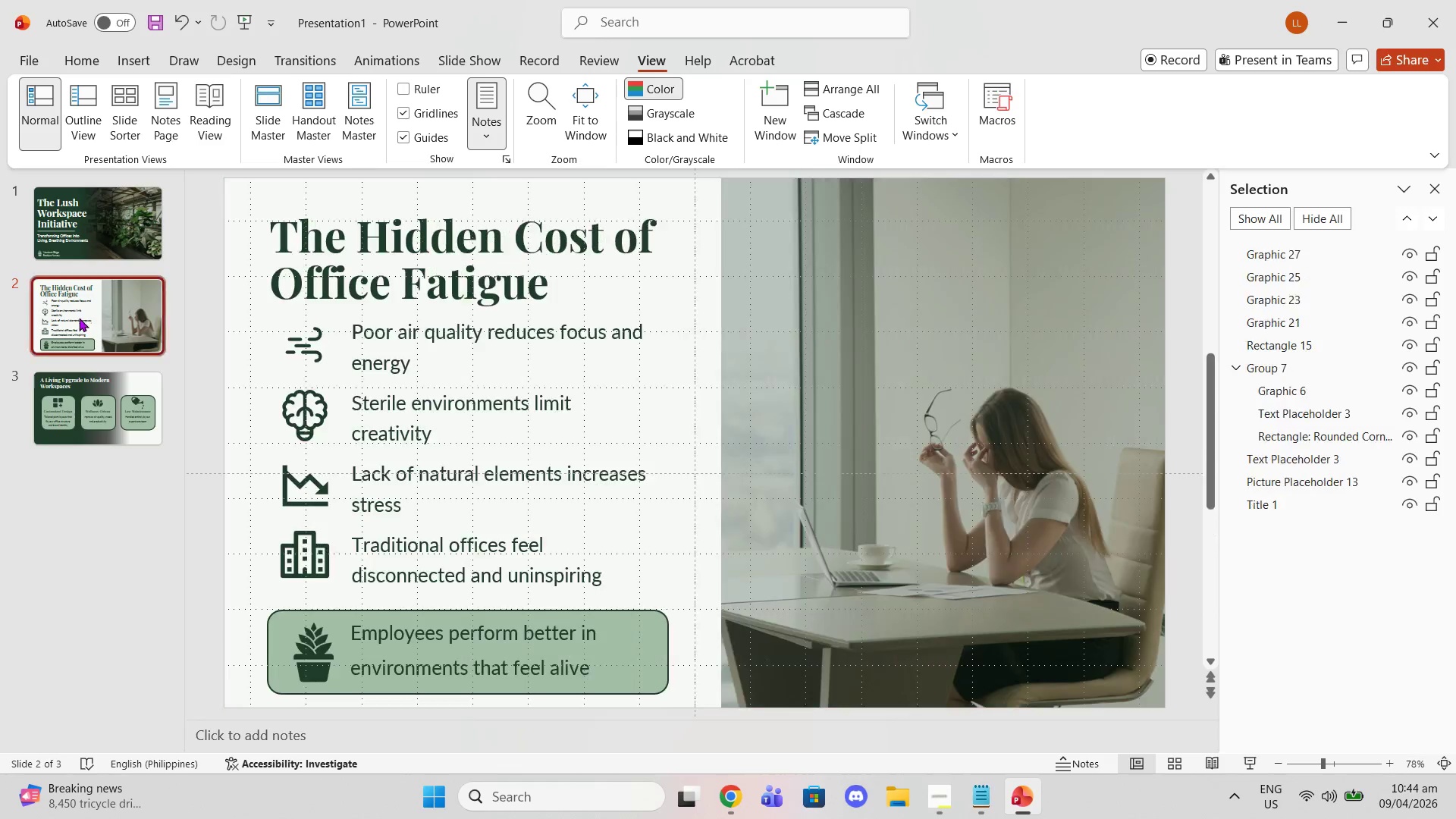 
double_click([80, 399])
 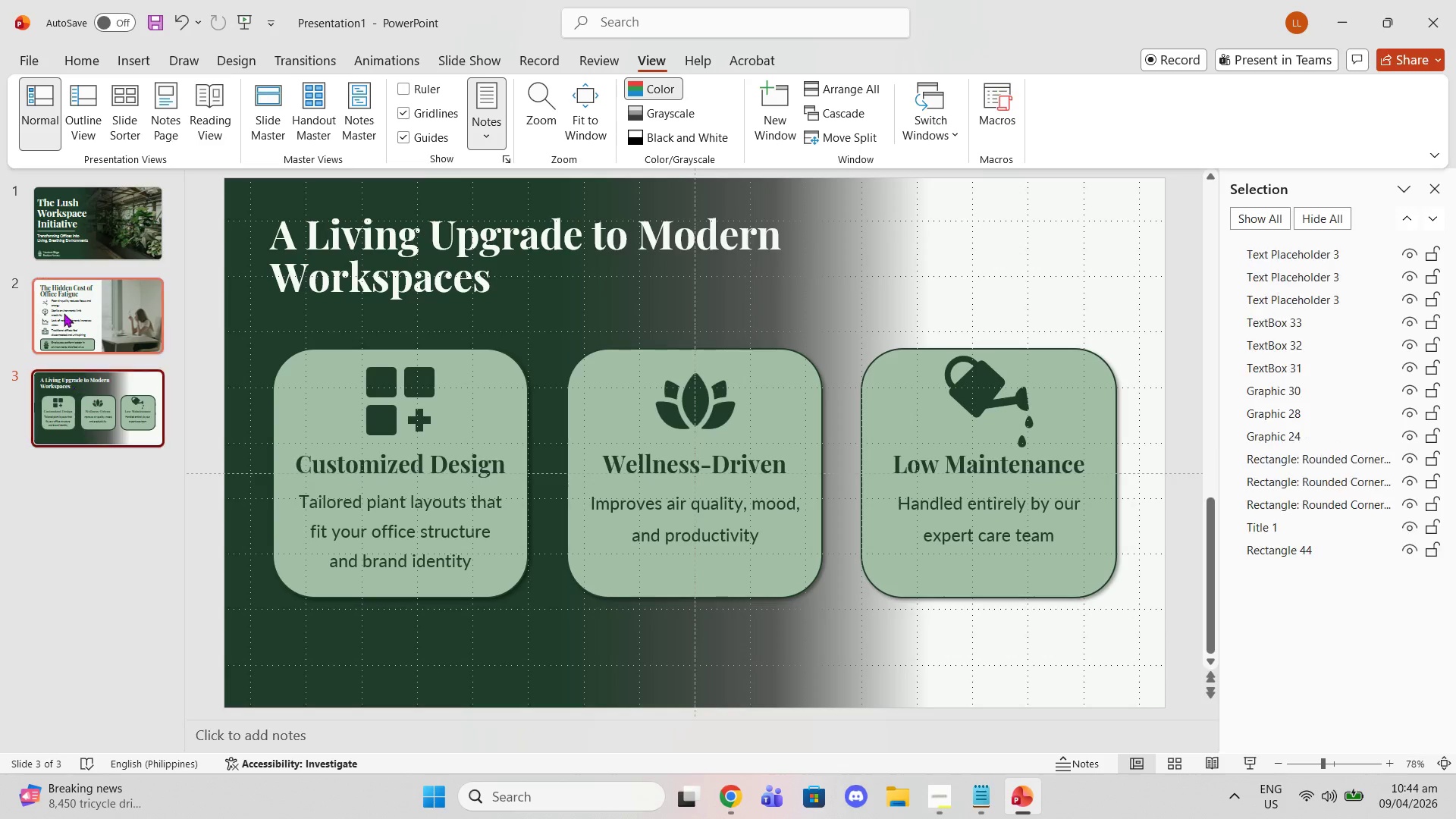 
triple_click([64, 312])
 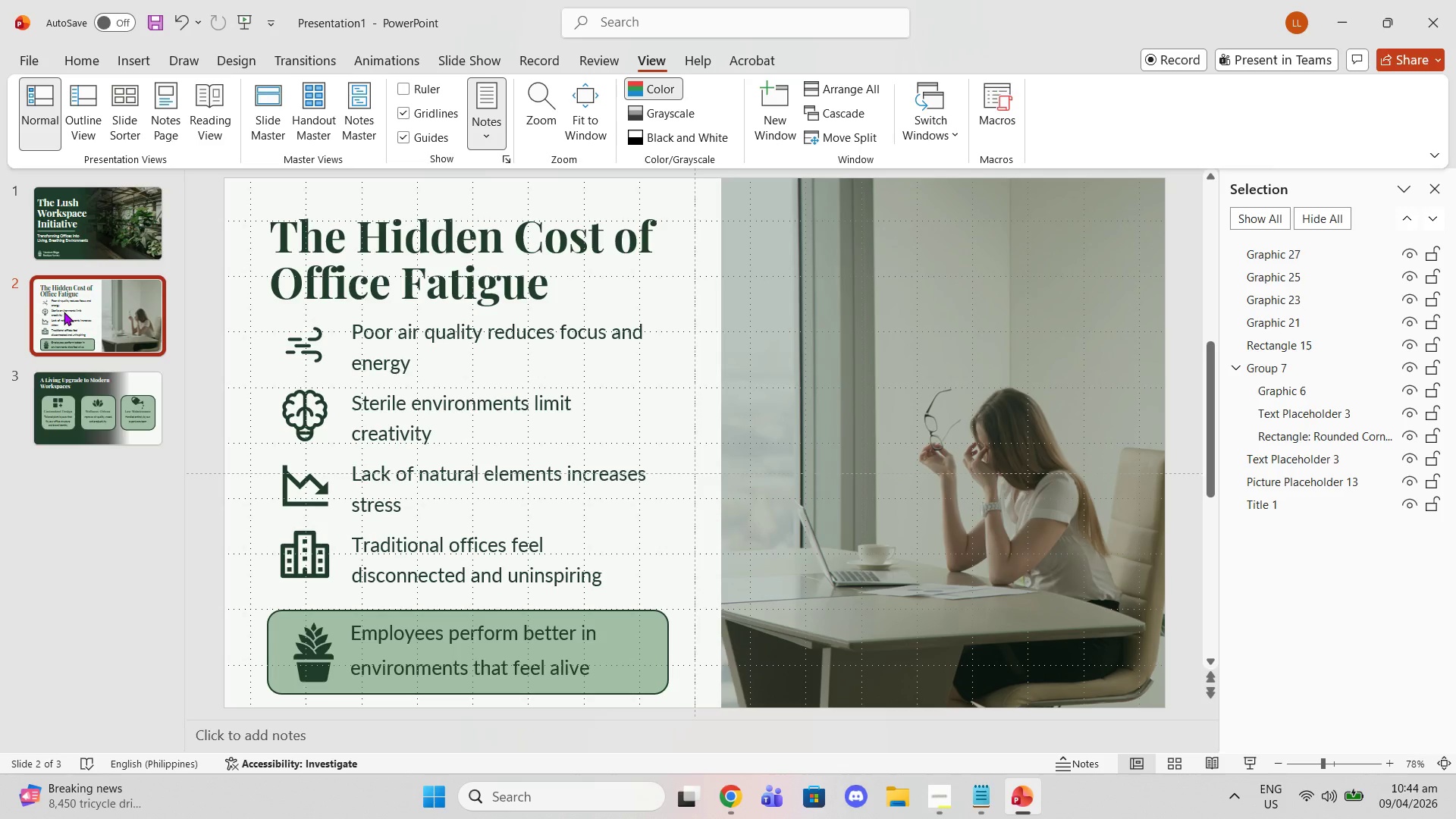 
left_click([77, 347])
 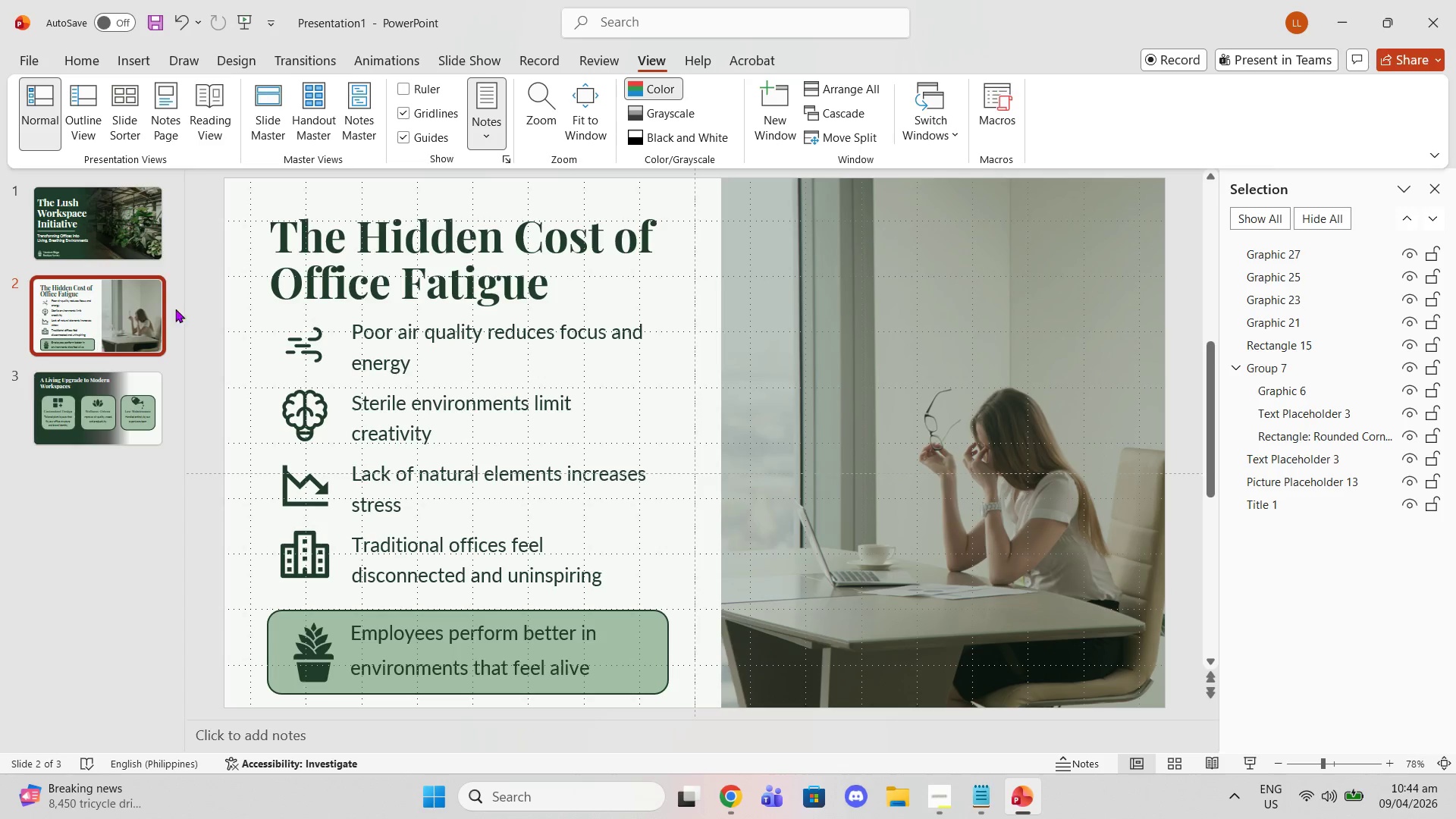 
left_click([372, 206])
 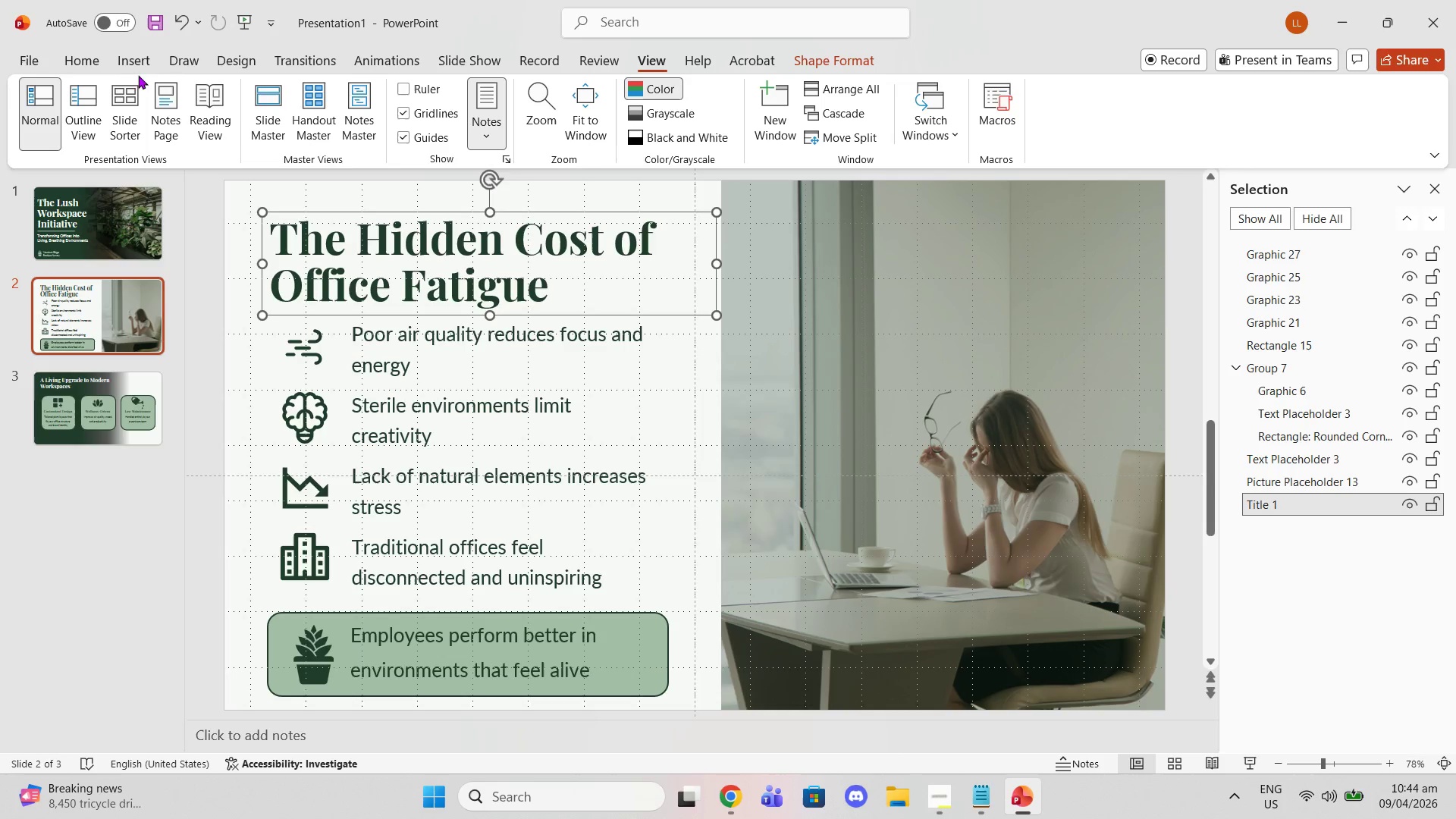 
left_click([88, 52])
 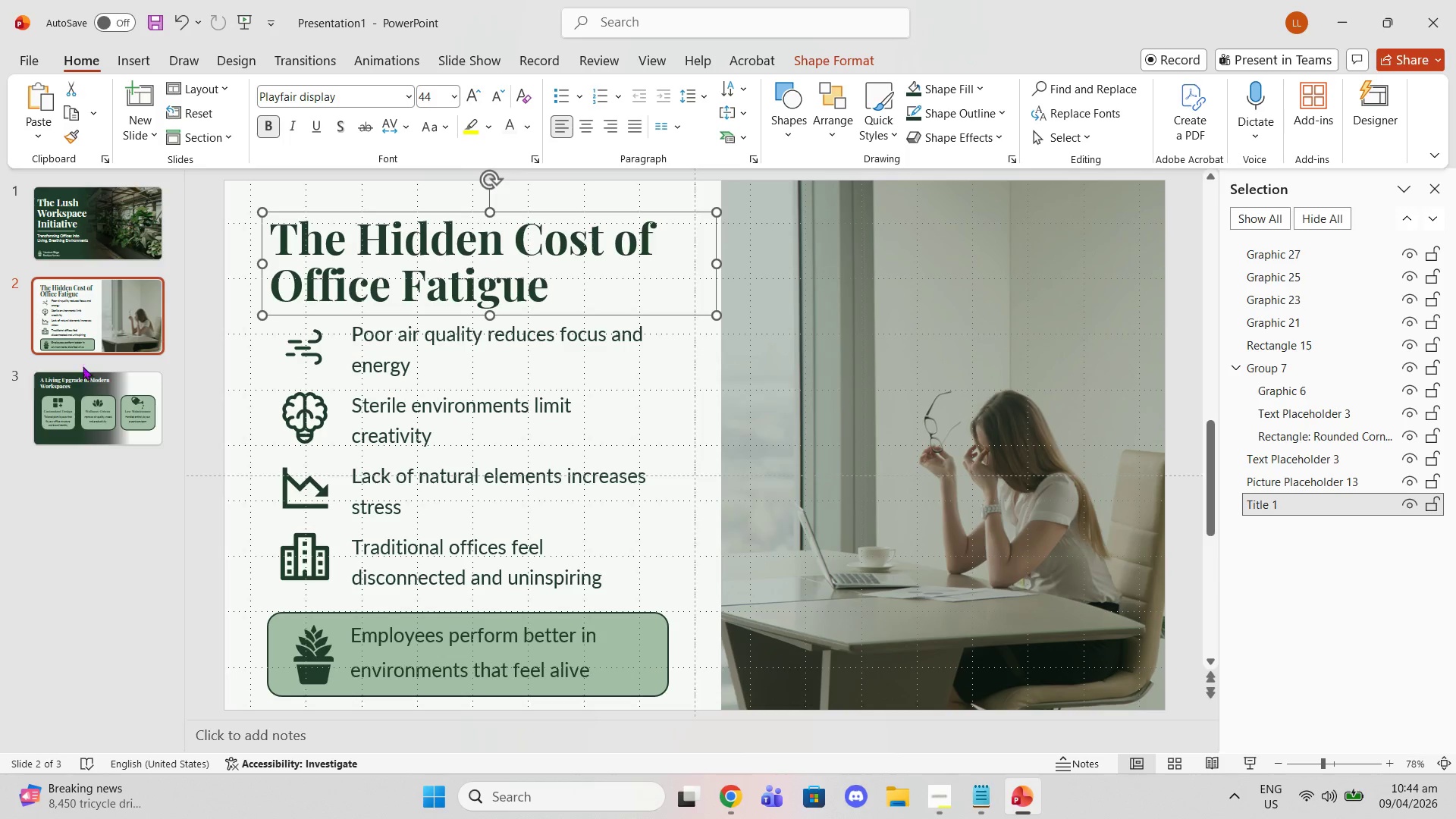 
left_click([84, 378])
 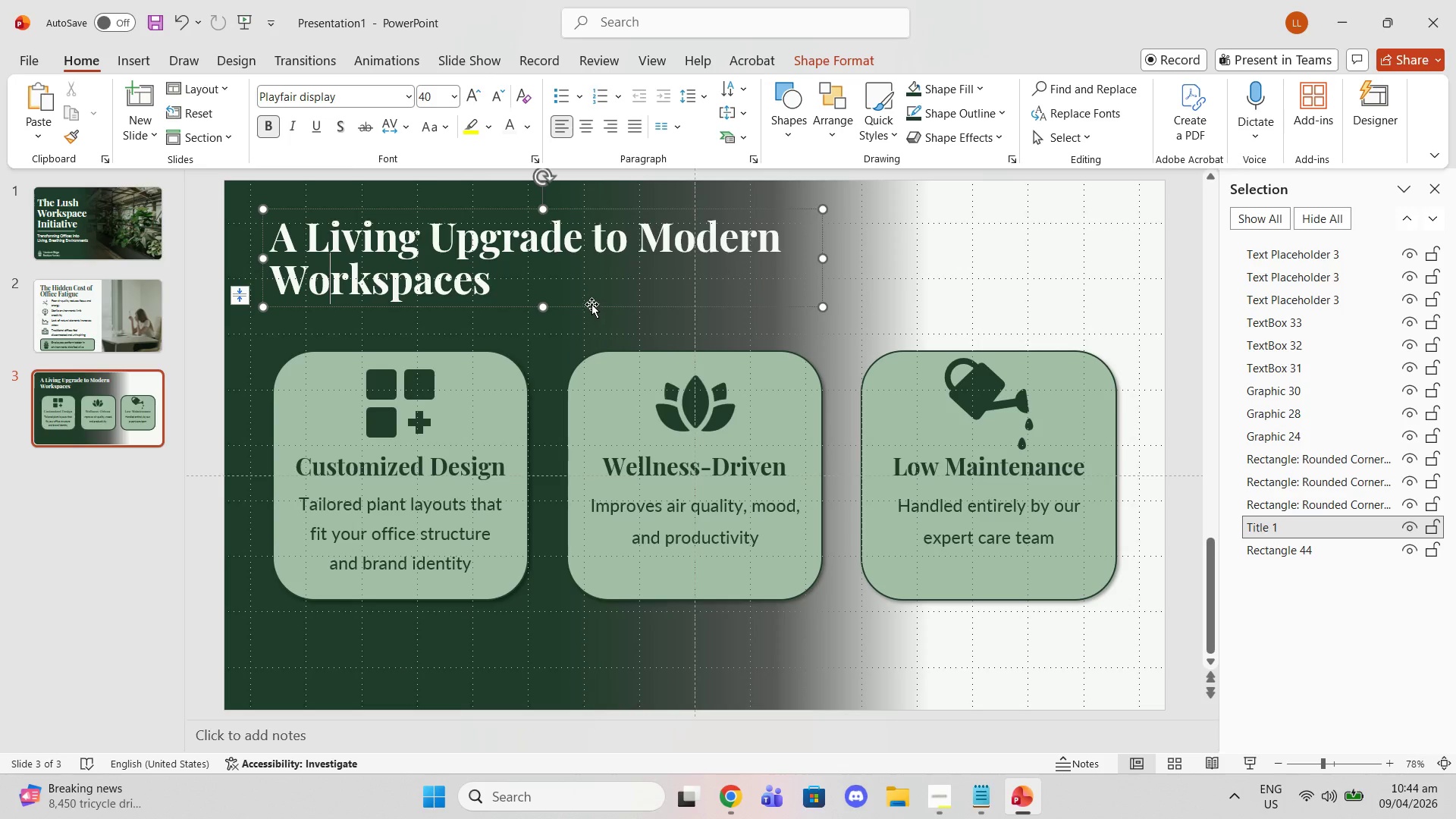 
left_click_drag(start_coordinate=[546, 303], to_coordinate=[544, 328])
 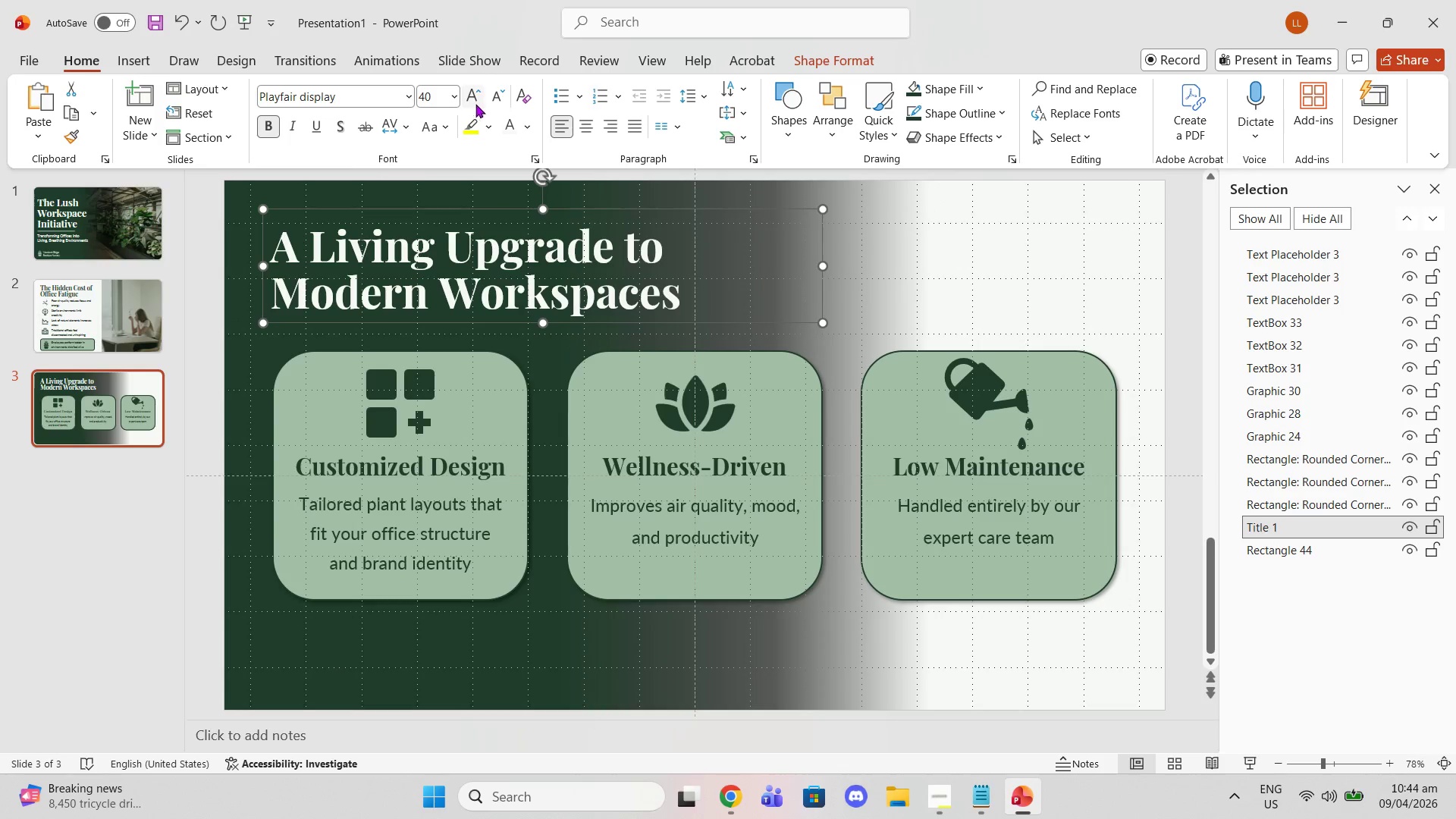 
left_click([604, 274])
 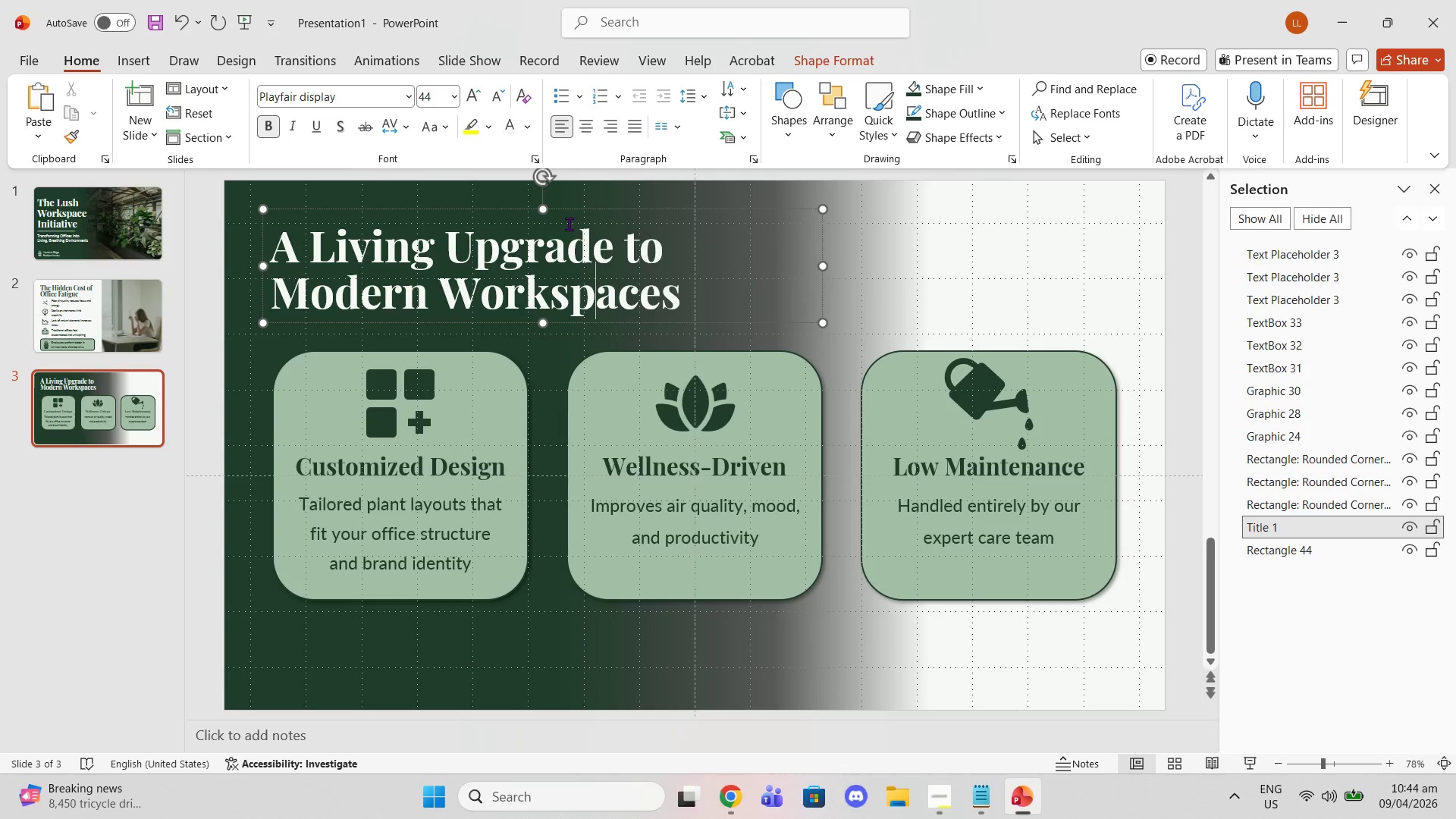 
left_click([569, 224])
 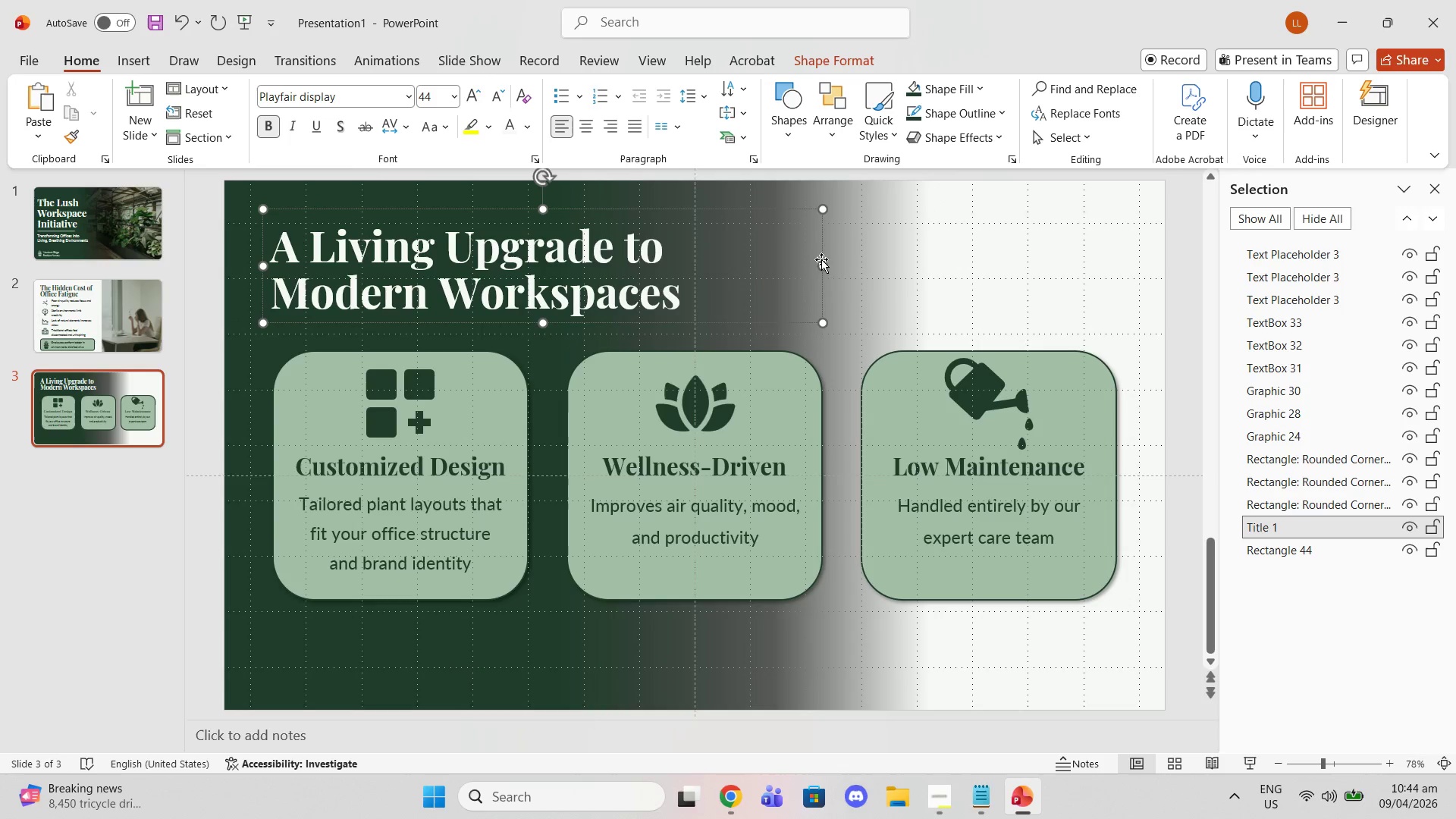 
left_click_drag(start_coordinate=[823, 264], to_coordinate=[863, 265])
 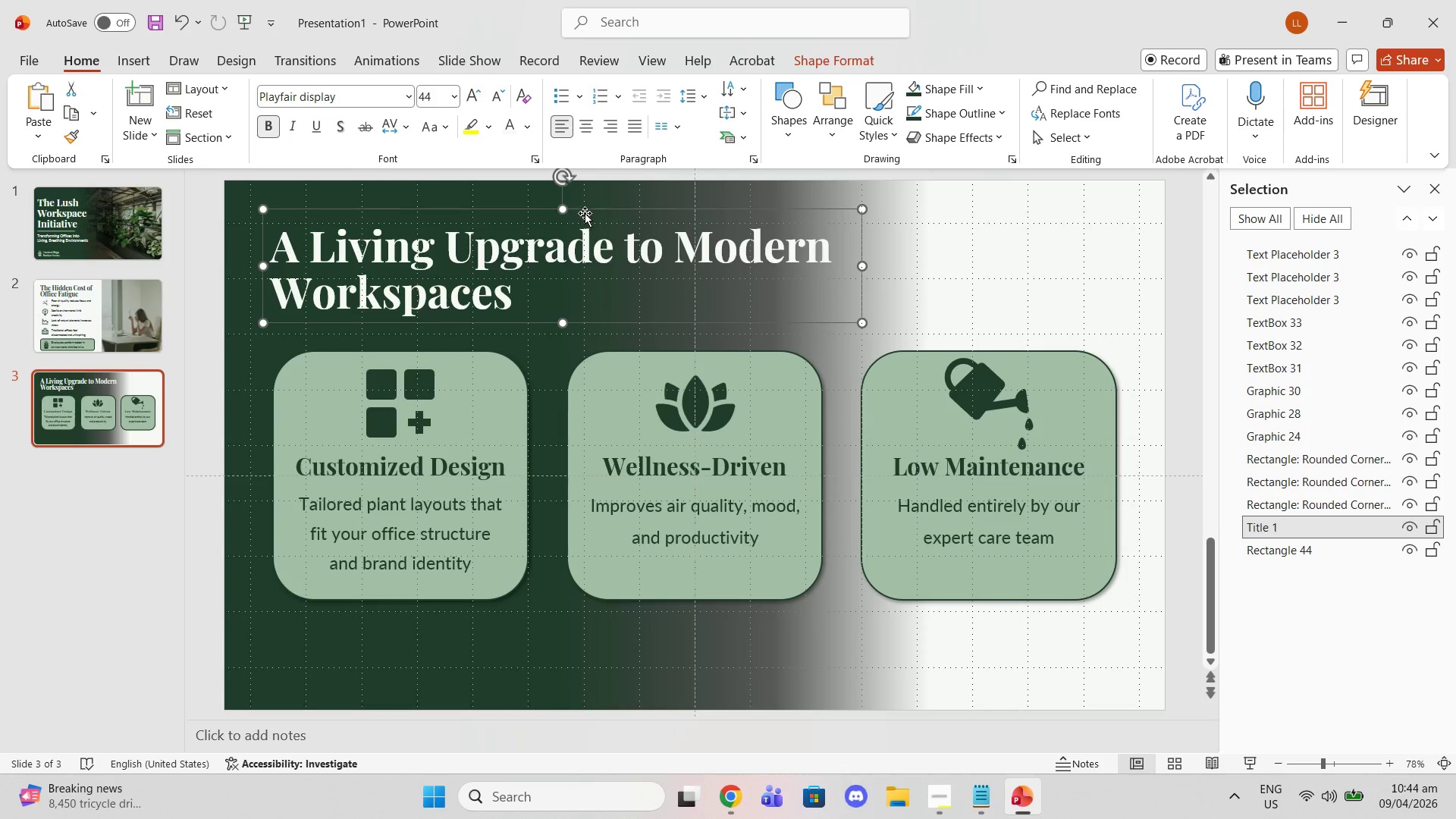 
left_click_drag(start_coordinate=[563, 212], to_coordinate=[564, 206])
 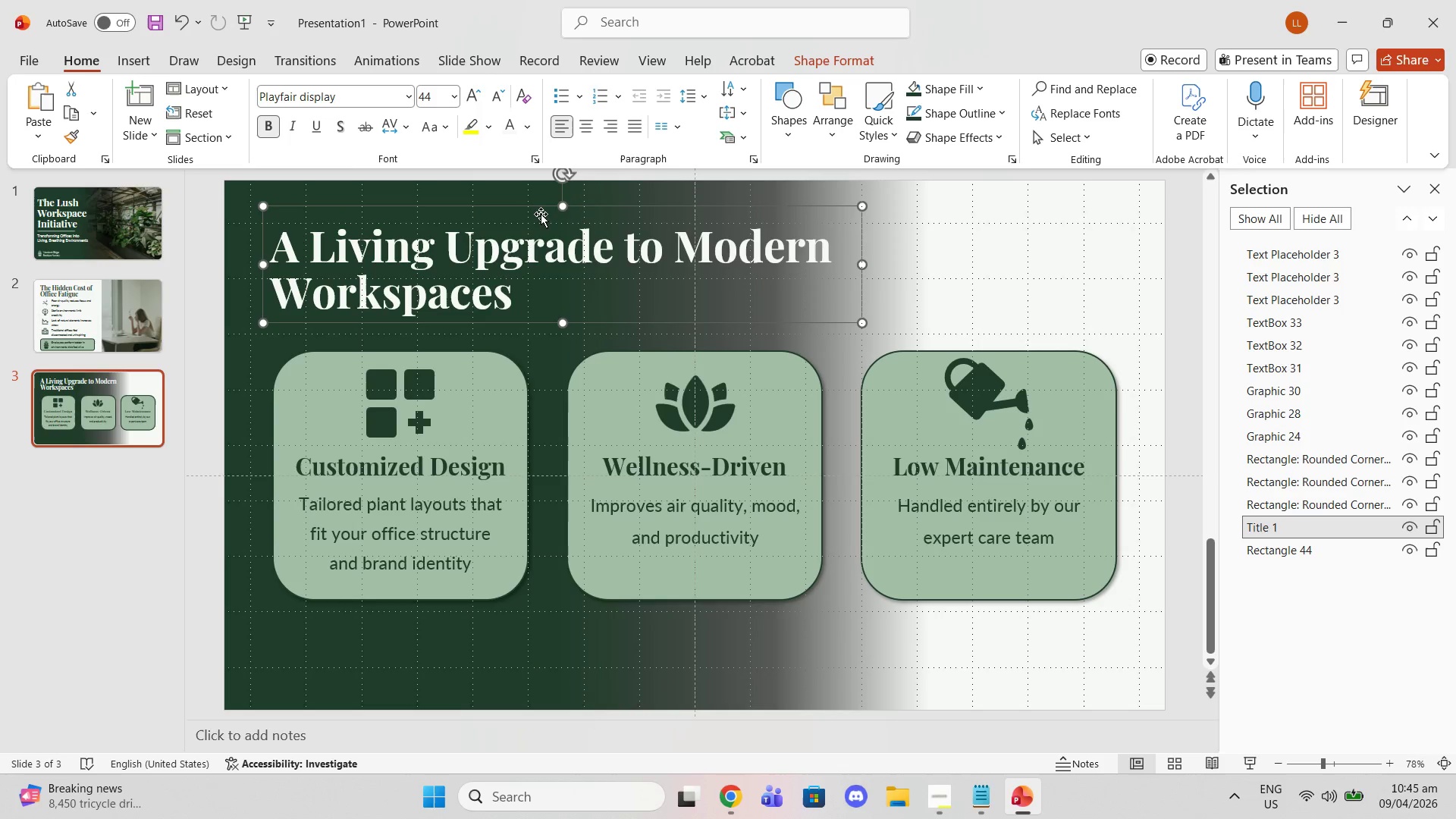 
left_click_drag(start_coordinate=[537, 209], to_coordinate=[536, 201])
 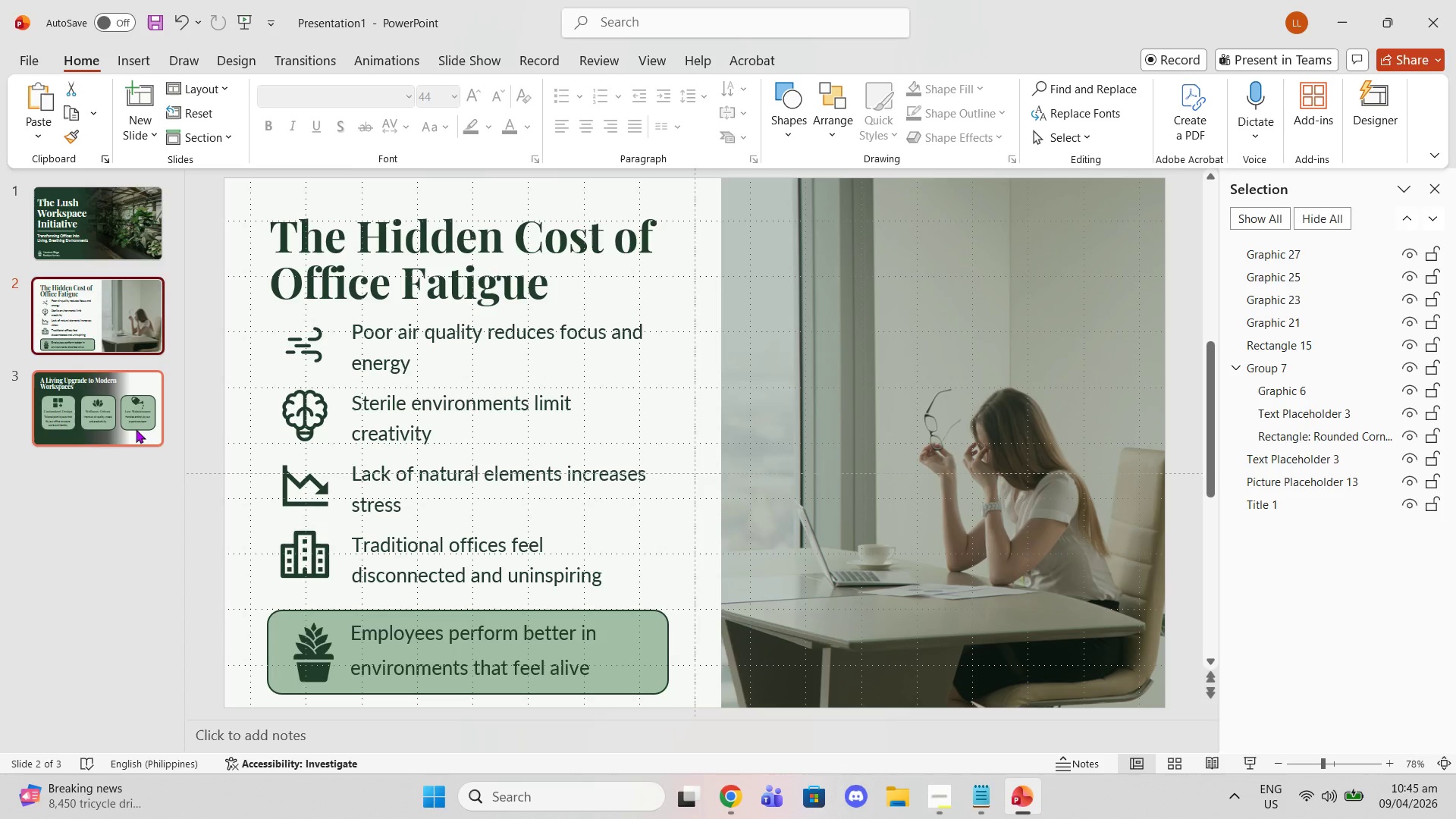 
left_click([136, 429])
 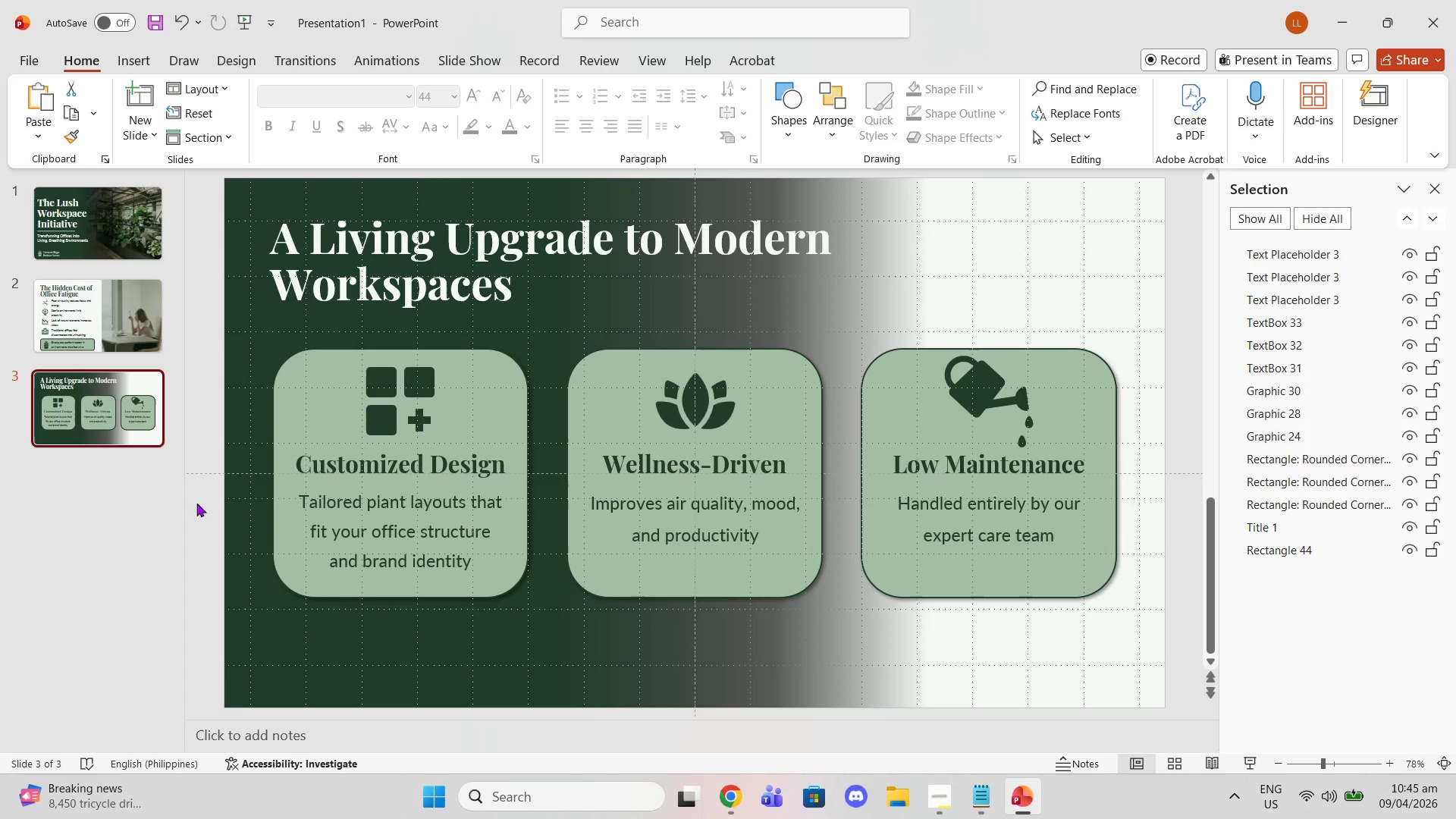 
left_click([138, 566])
 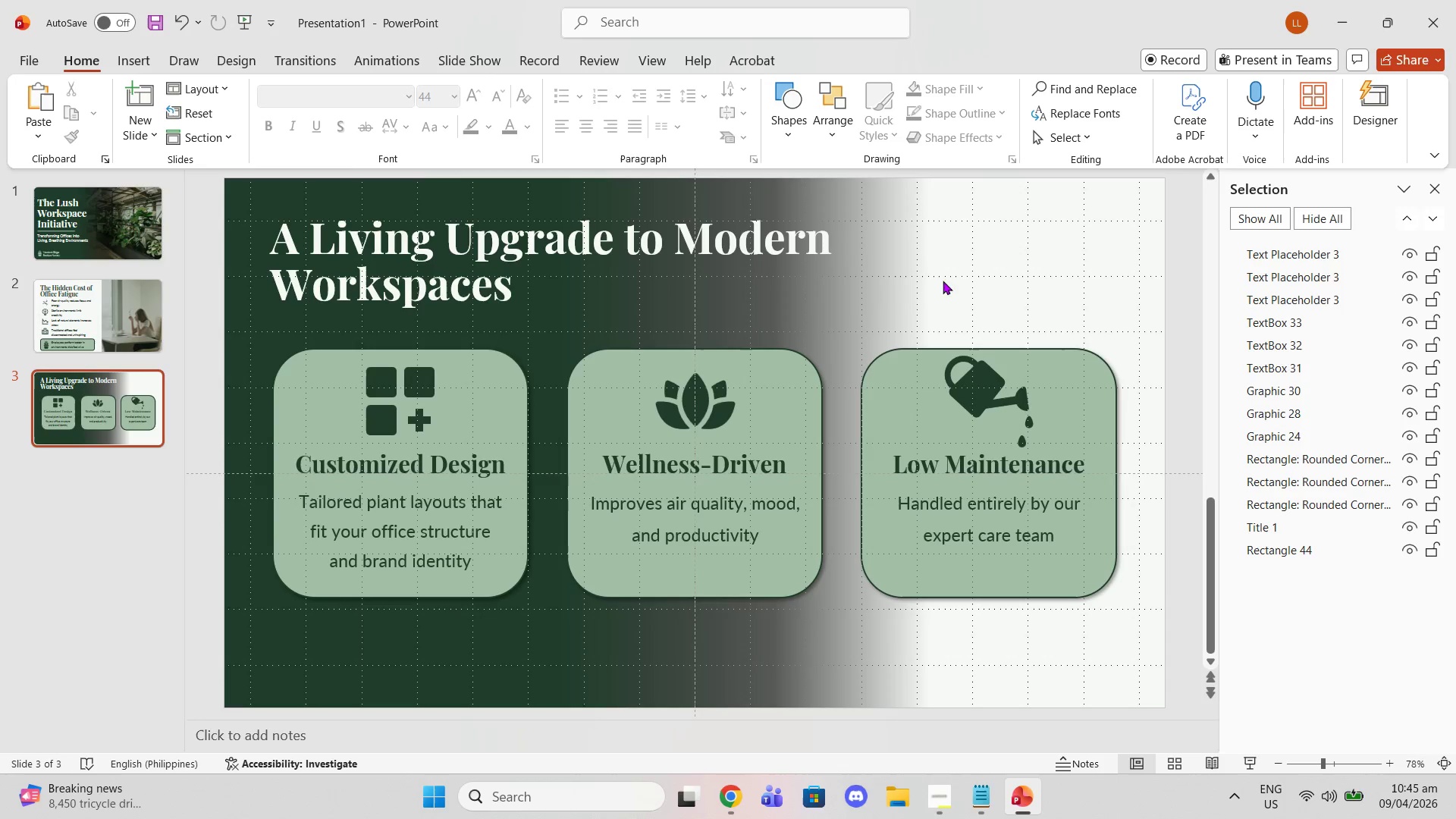 
double_click([874, 289])
 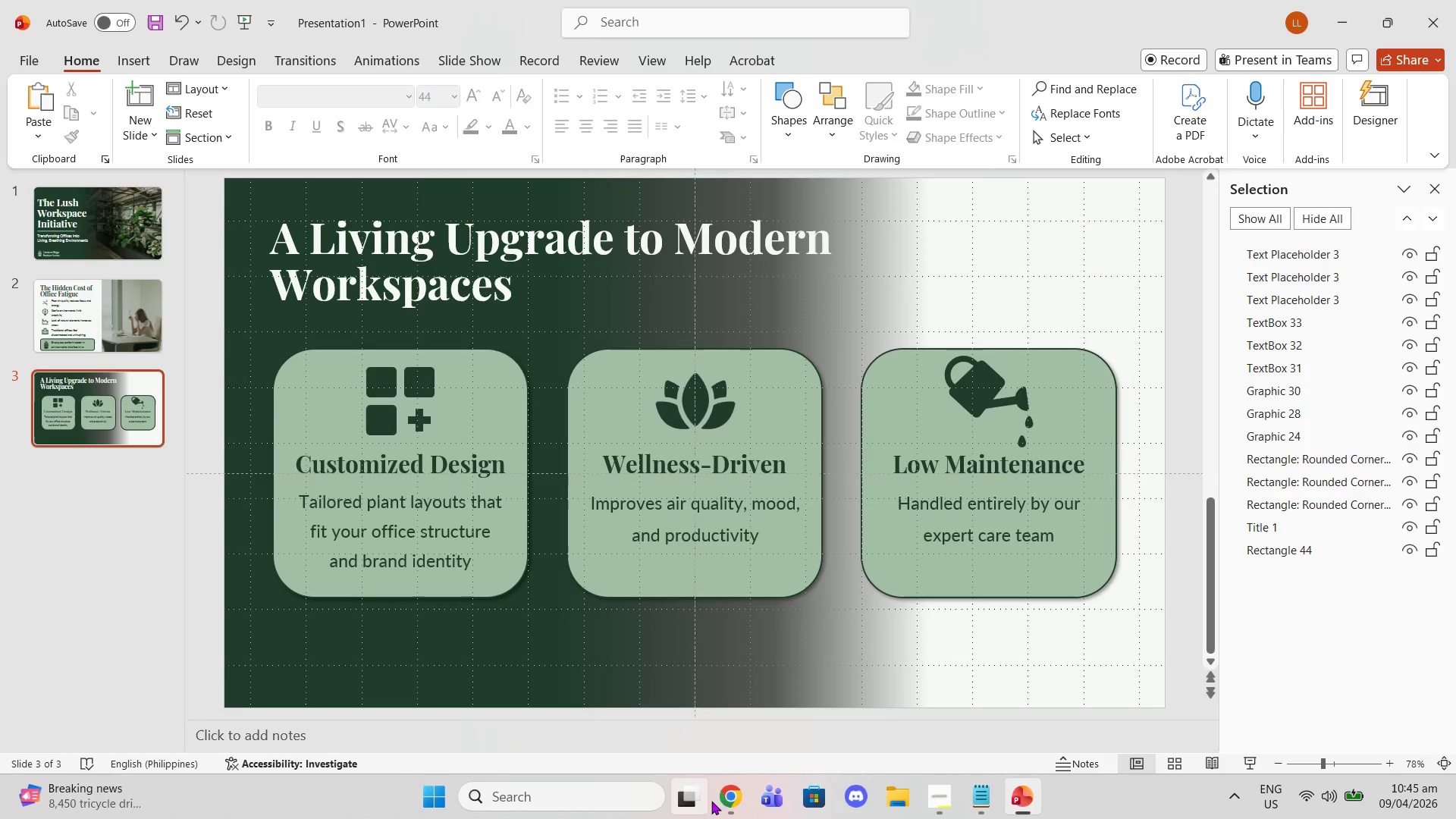 
left_click([722, 799])
 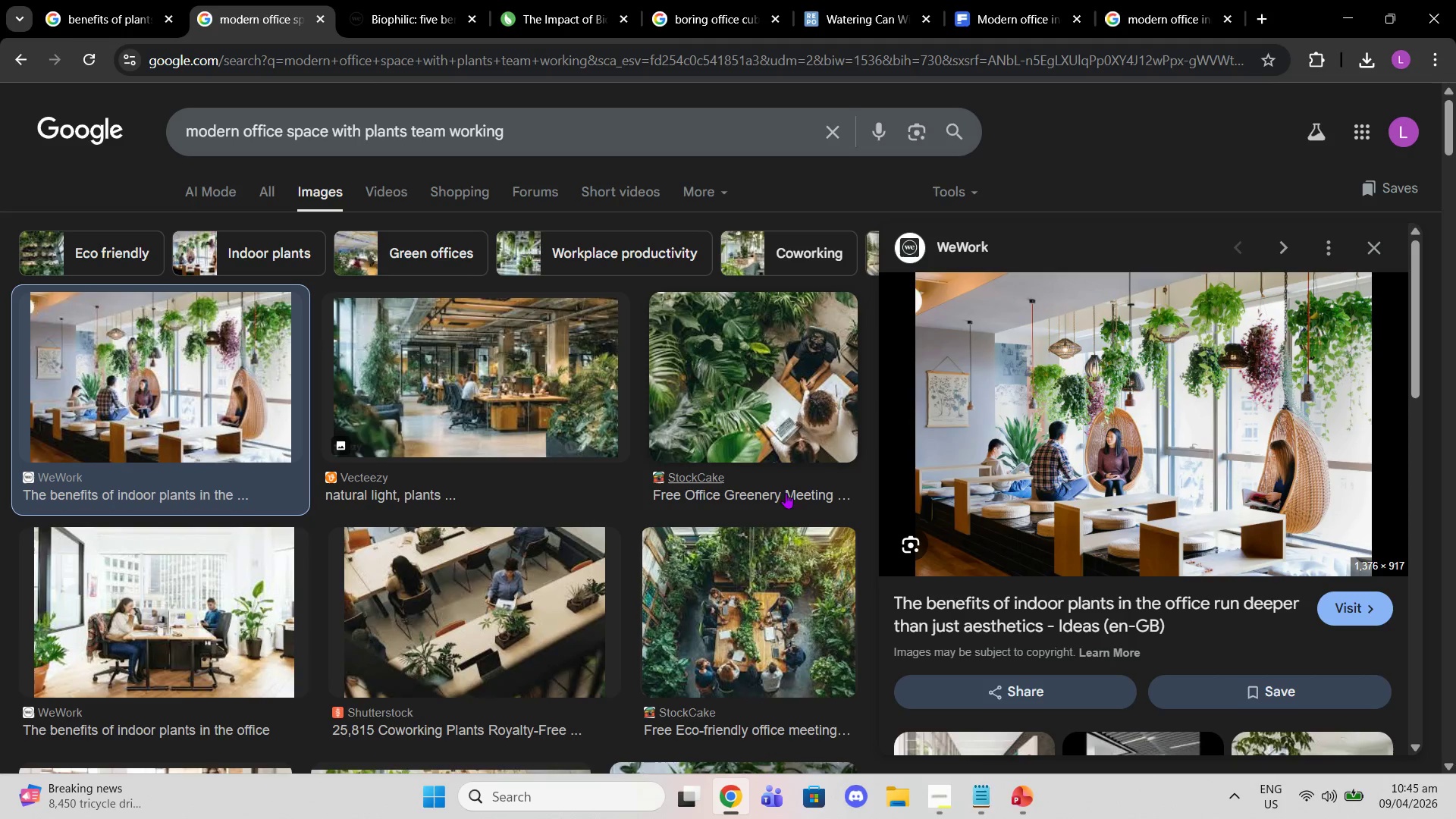 
right_click([1153, 500])
 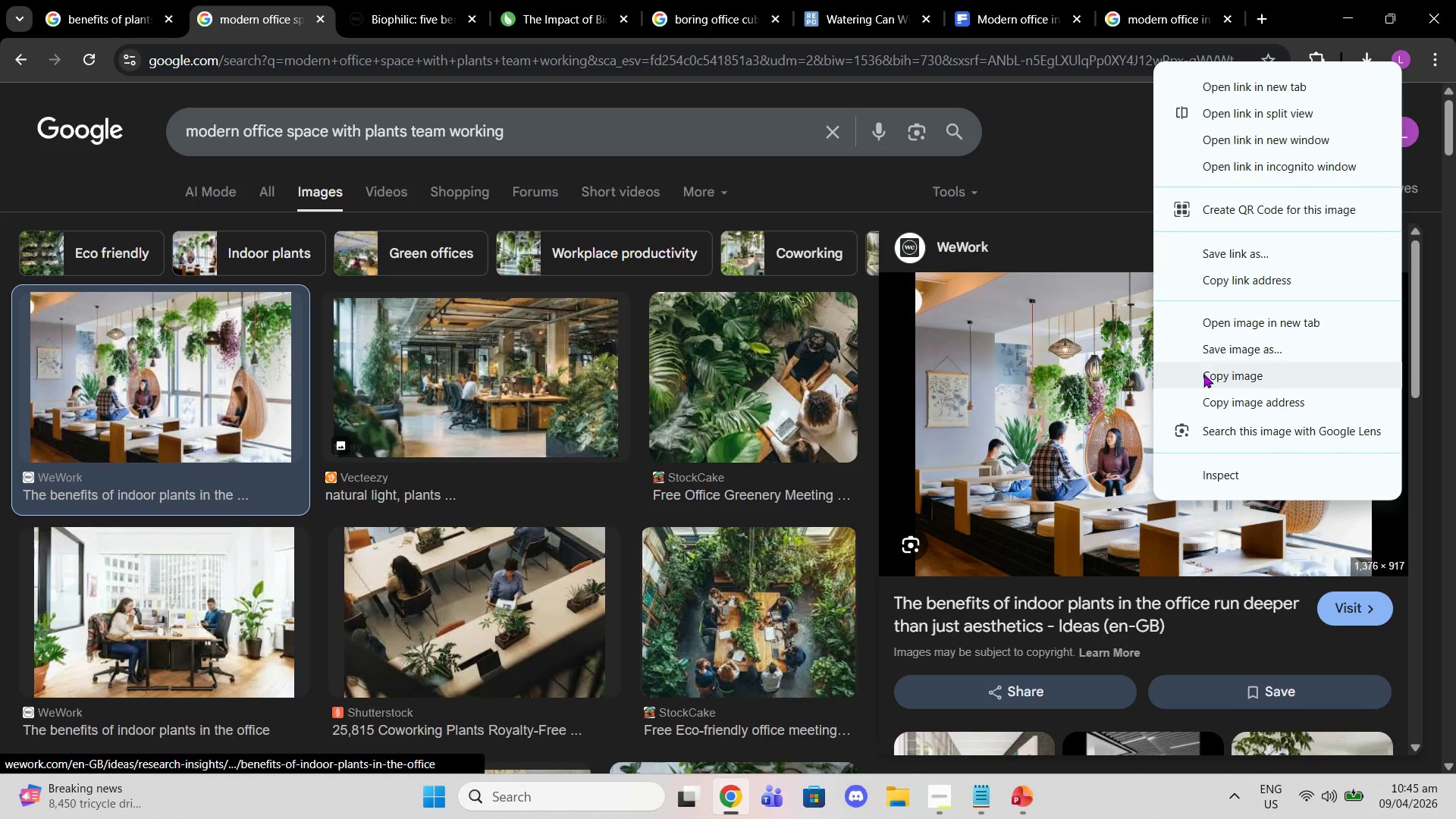 
left_click([1203, 374])
 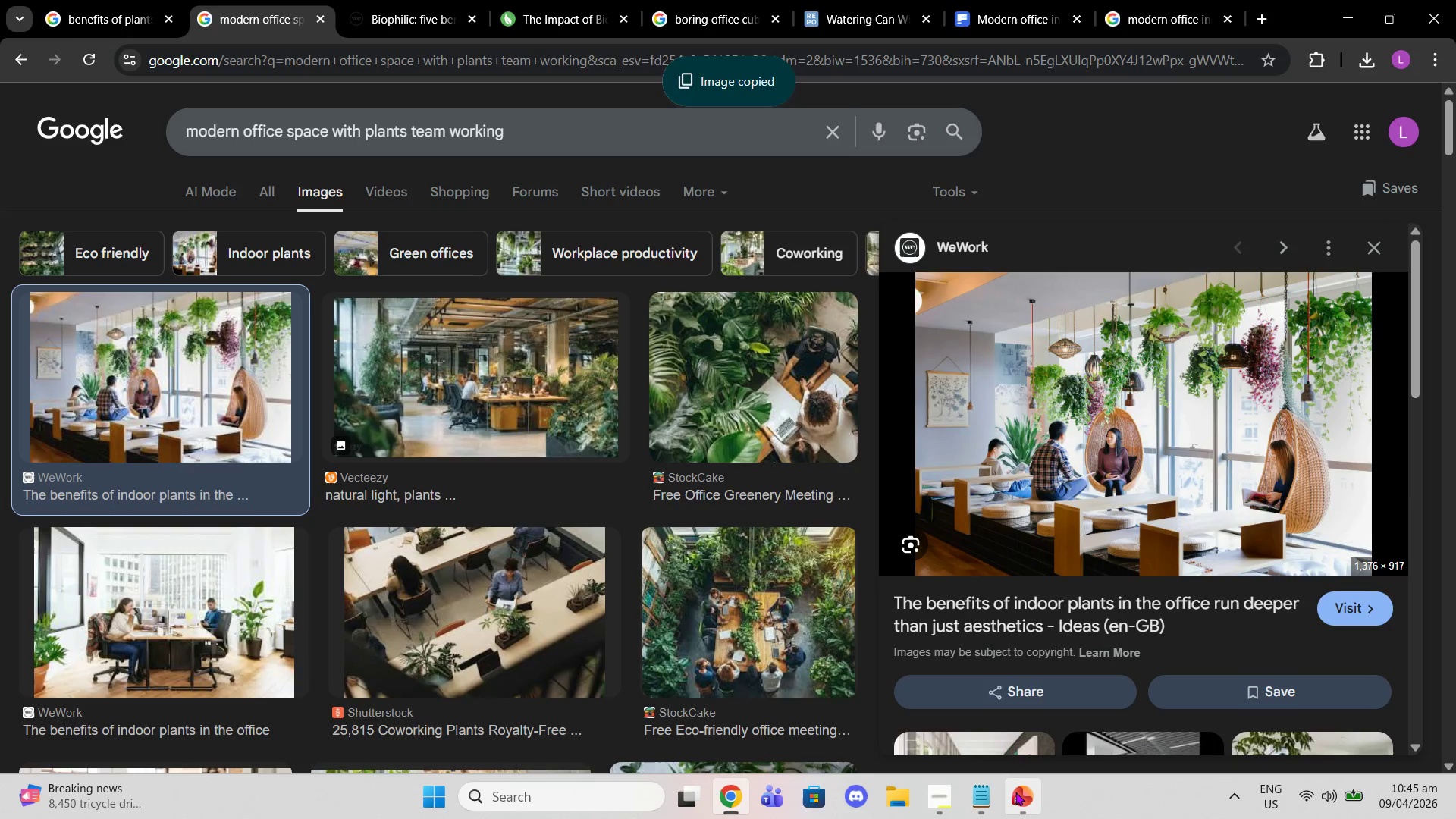 
left_click([1016, 792])
 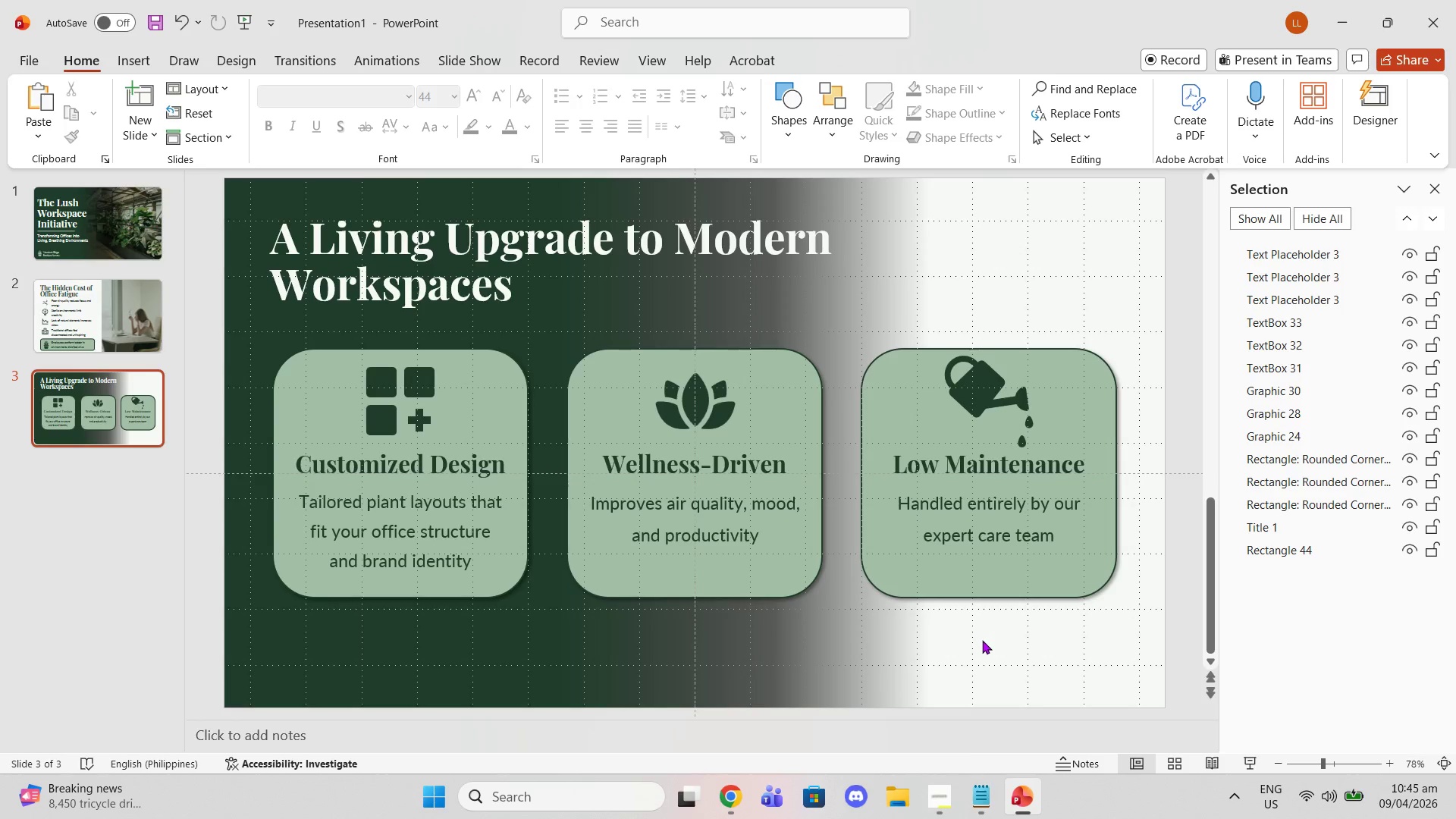 
hold_key(key=ControlLeft, duration=0.45)
 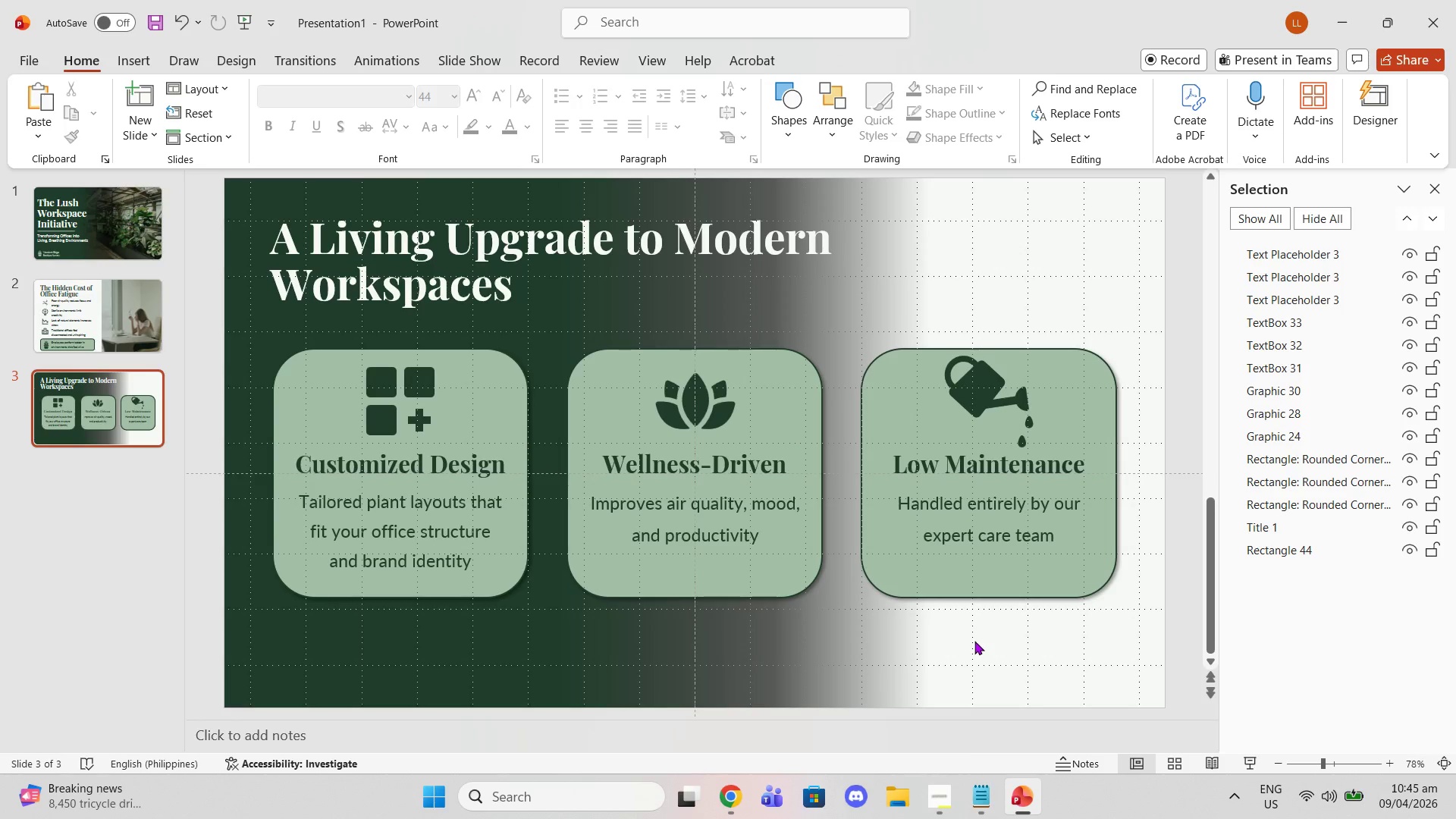 
key(Control+ControlLeft)
 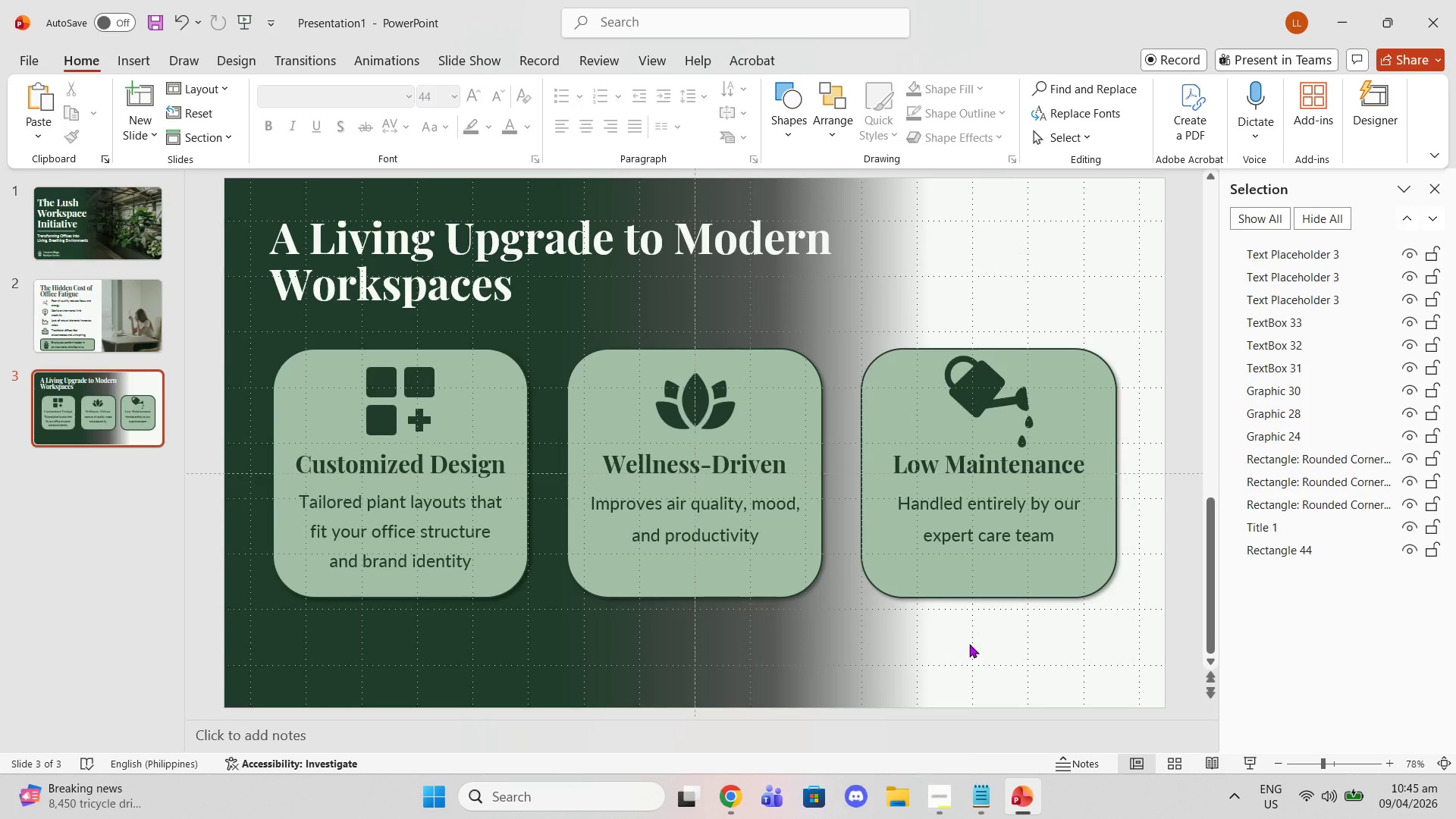 
key(Control+V)
 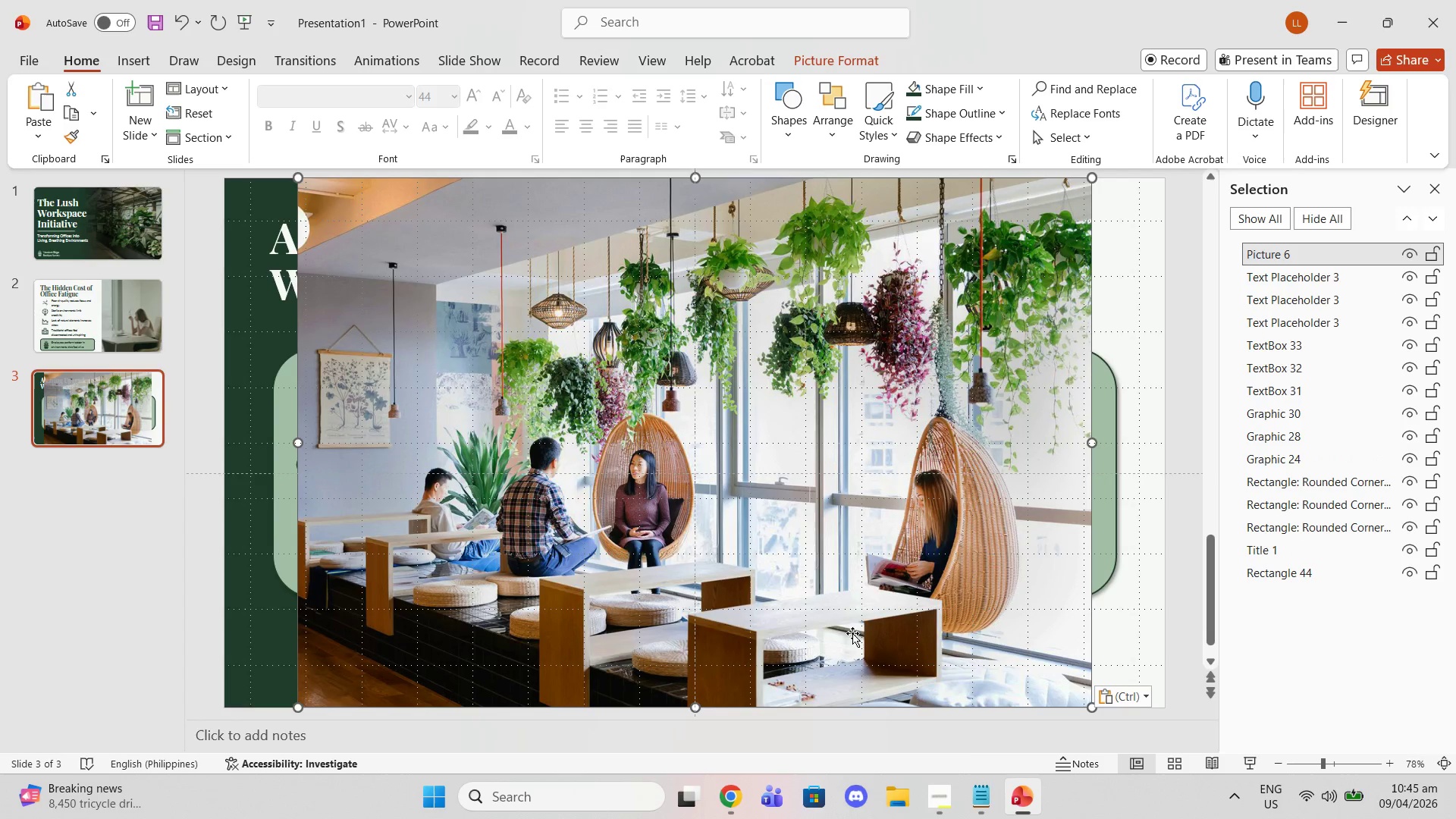 
left_click_drag(start_coordinate=[852, 633], to_coordinate=[927, 633])
 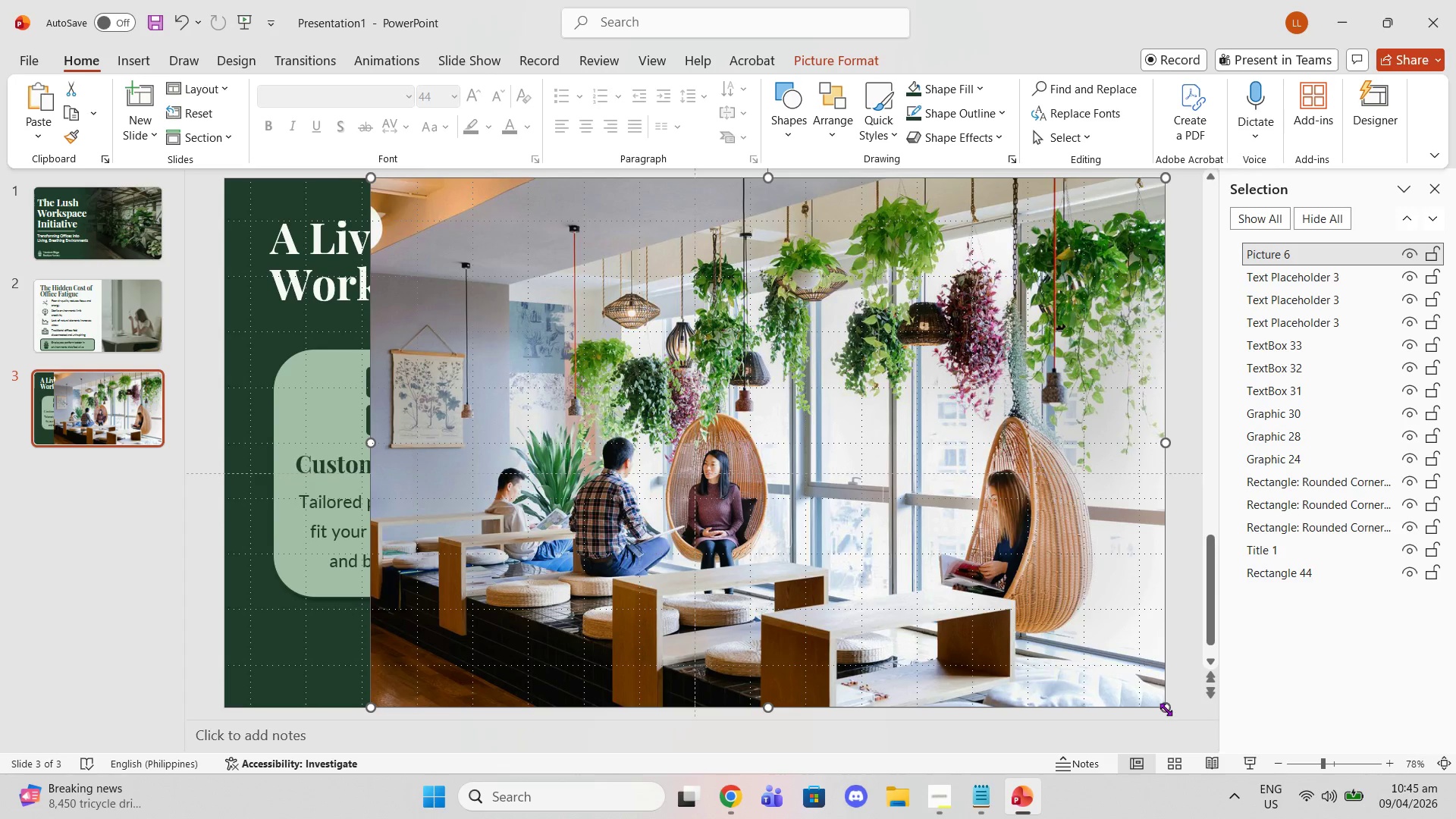 
left_click_drag(start_coordinate=[1166, 704], to_coordinate=[1163, 701])
 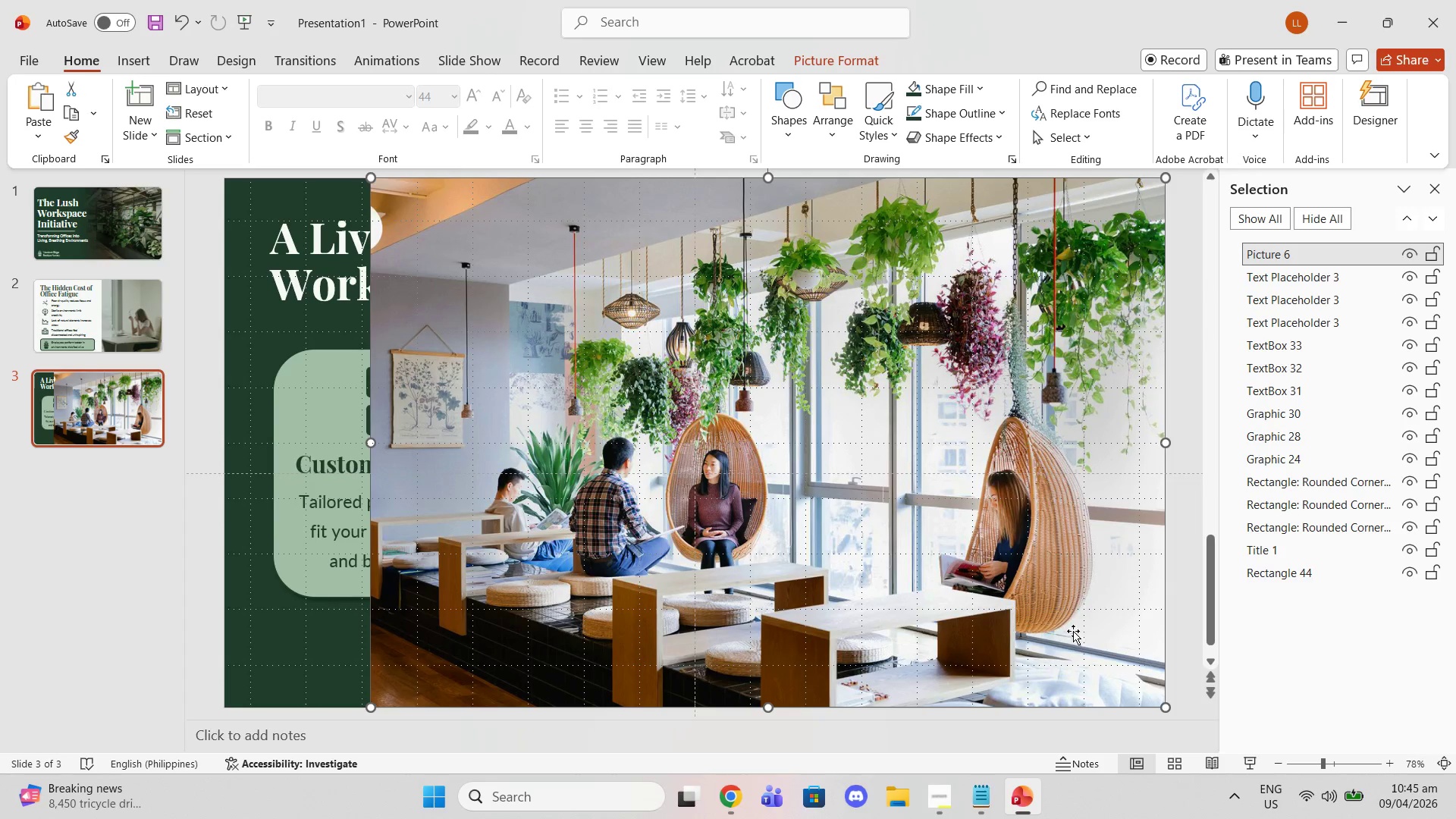 
right_click([1070, 626])
 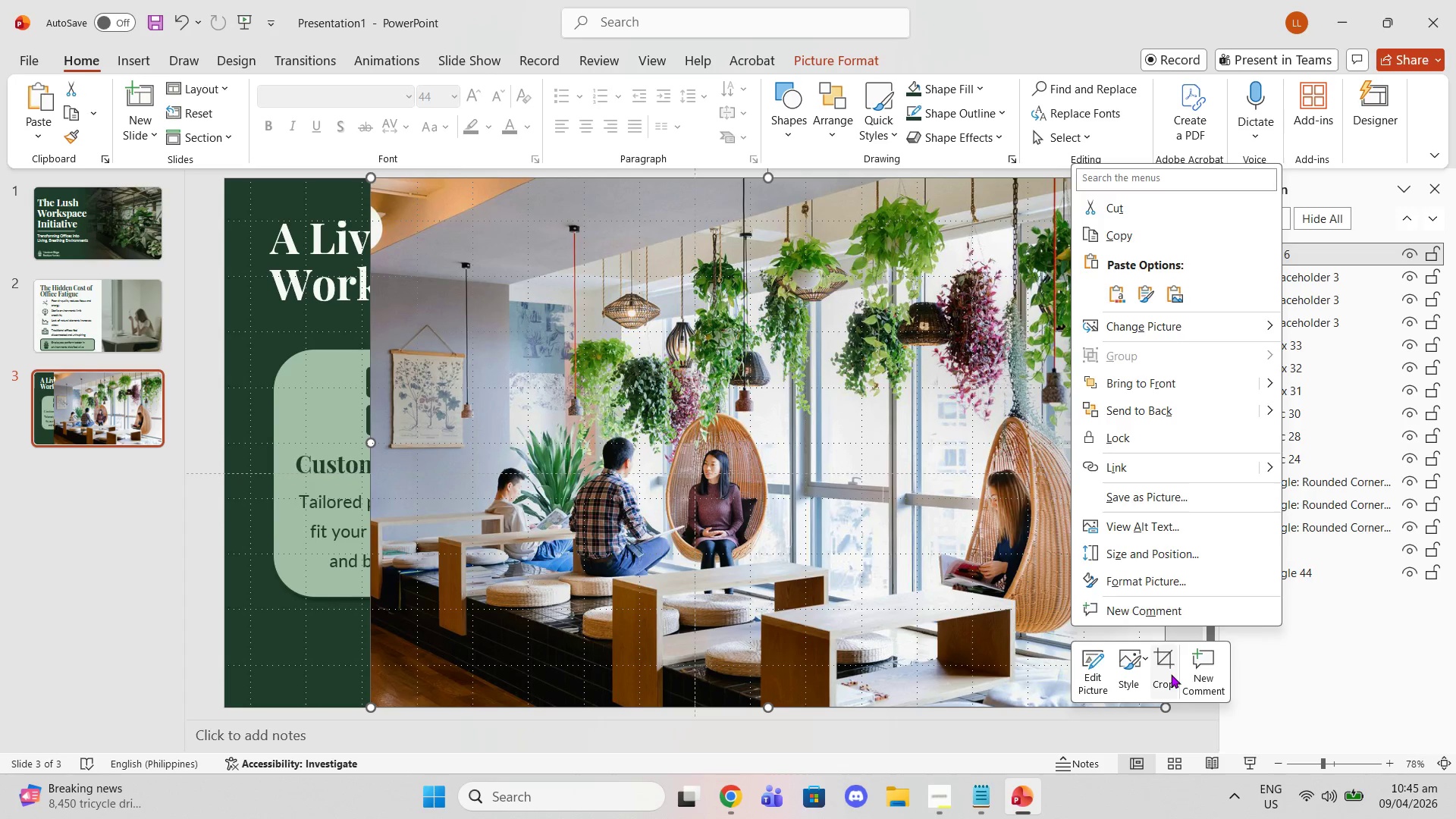 
left_click([1171, 674])
 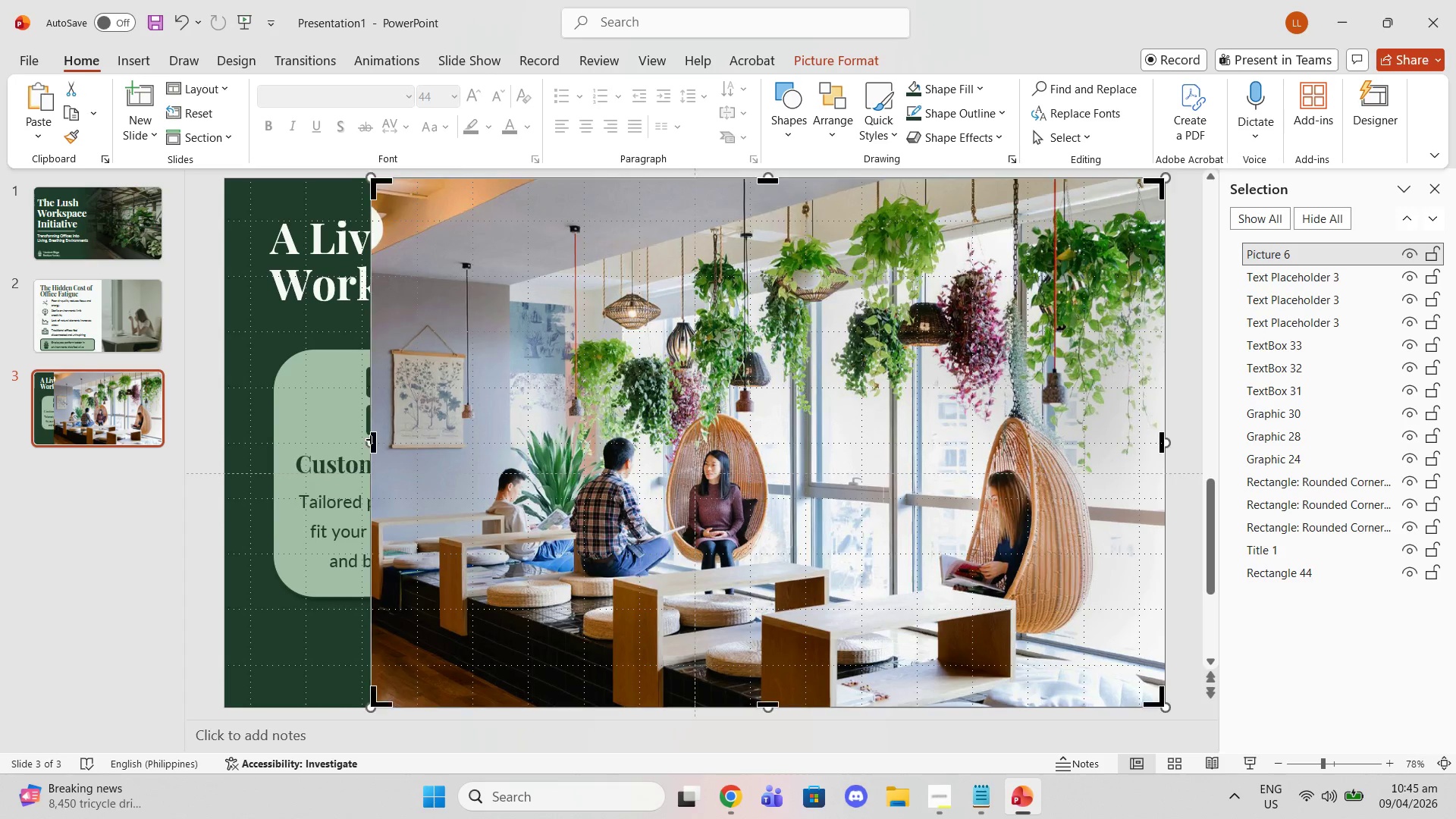 
wait(6.33)
 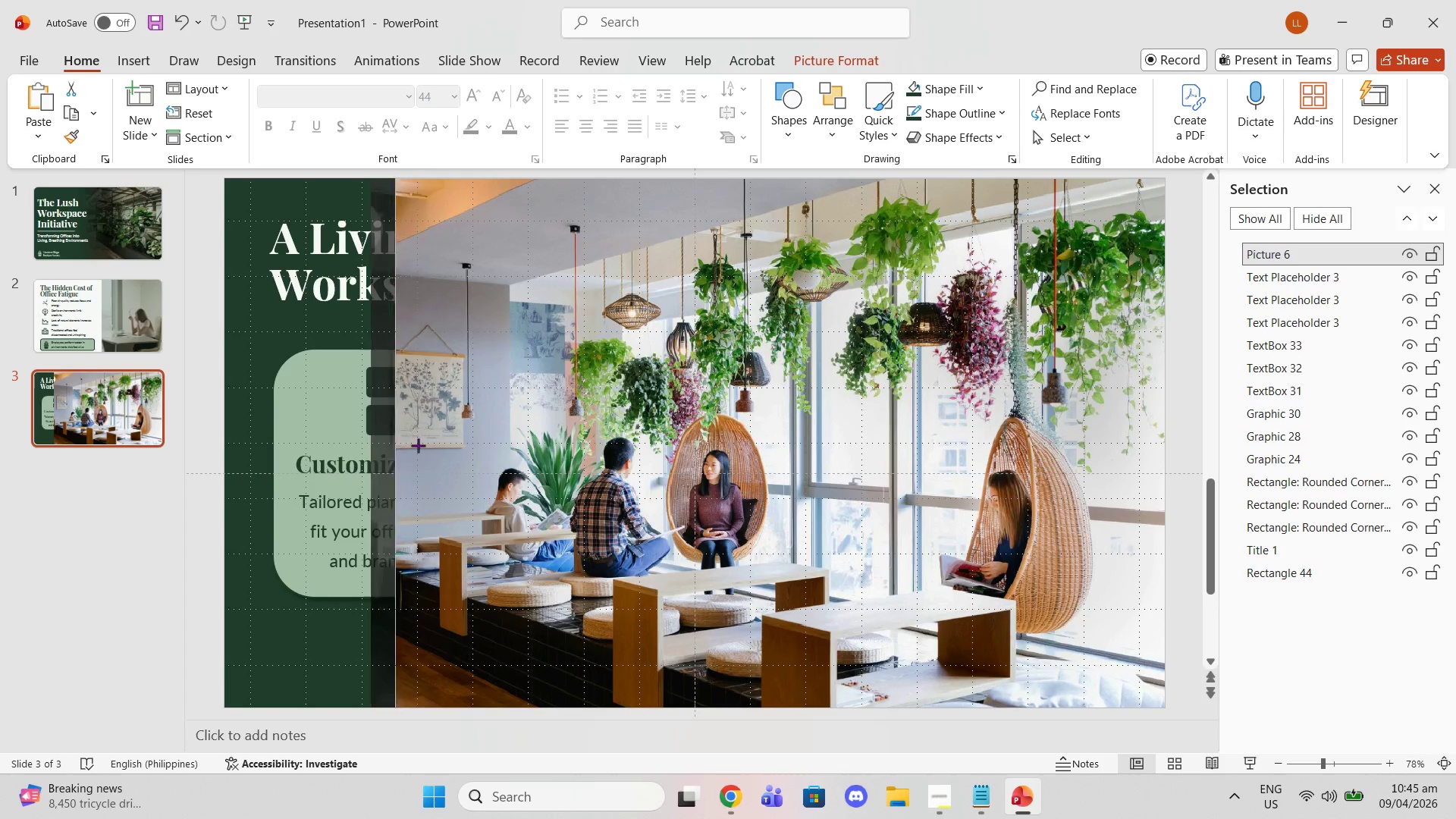 
left_click_drag(start_coordinate=[1274, 252], to_coordinate=[1288, 578])
 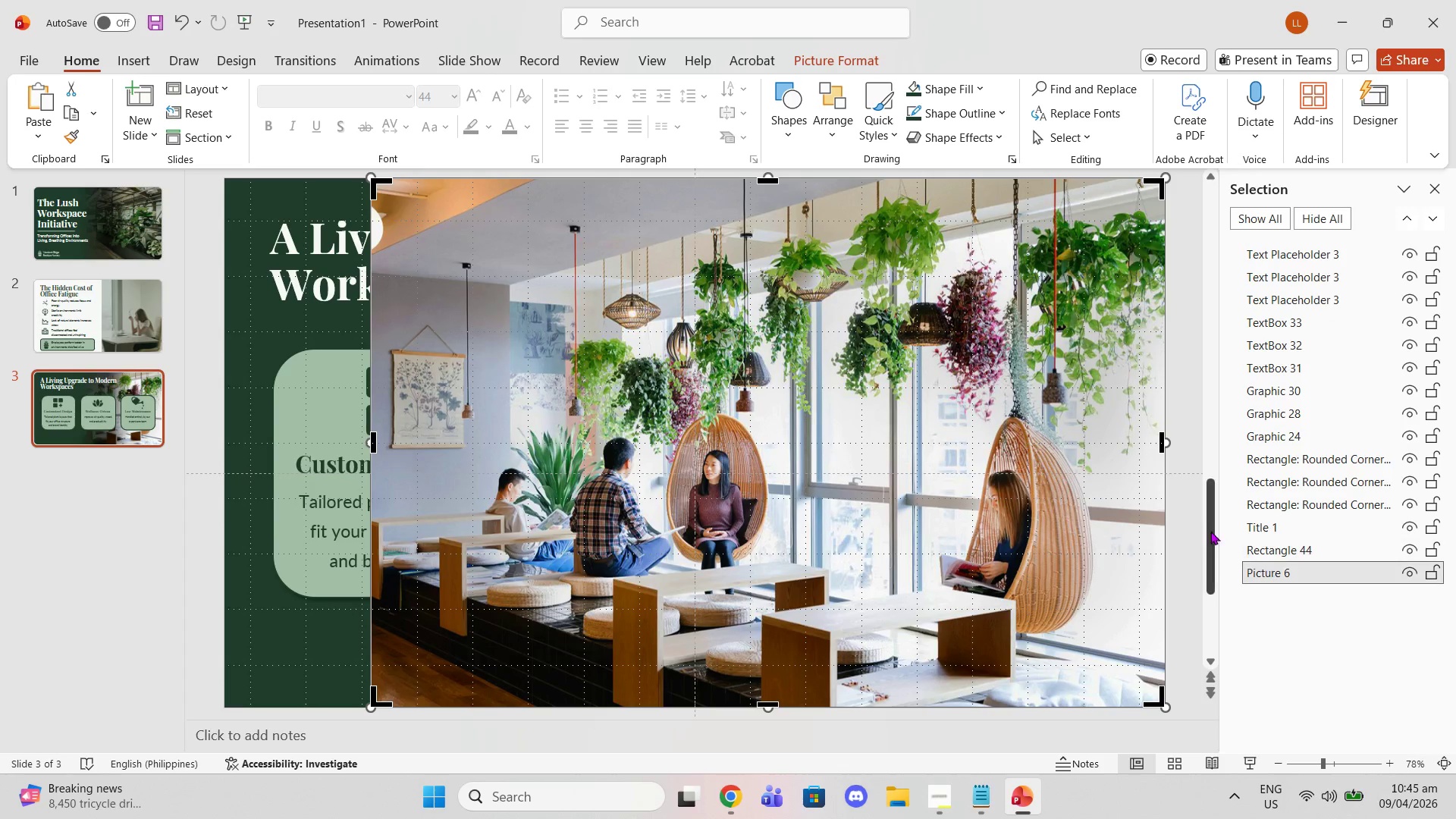 
left_click([1198, 522])
 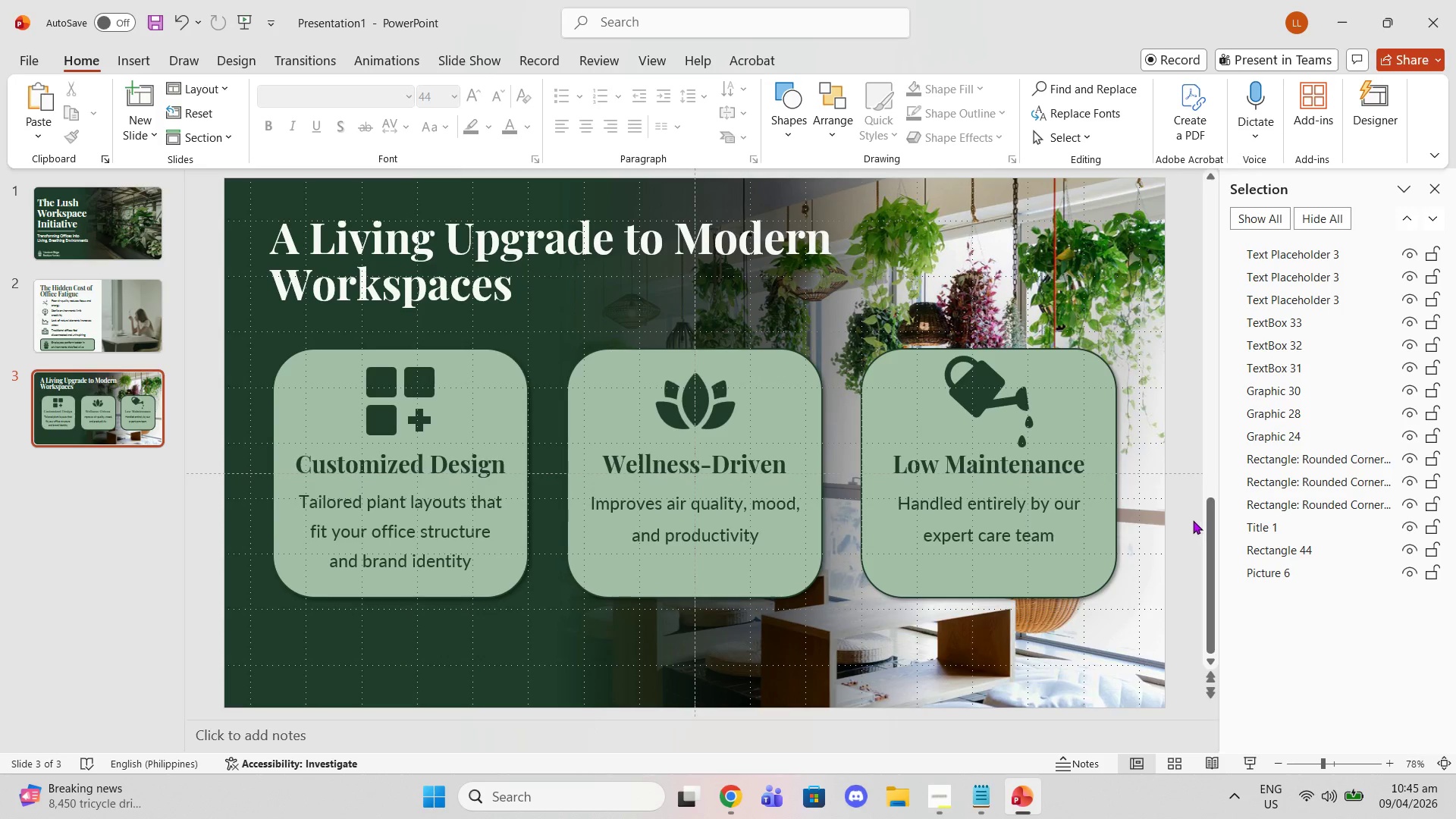 
left_click([1185, 518])
 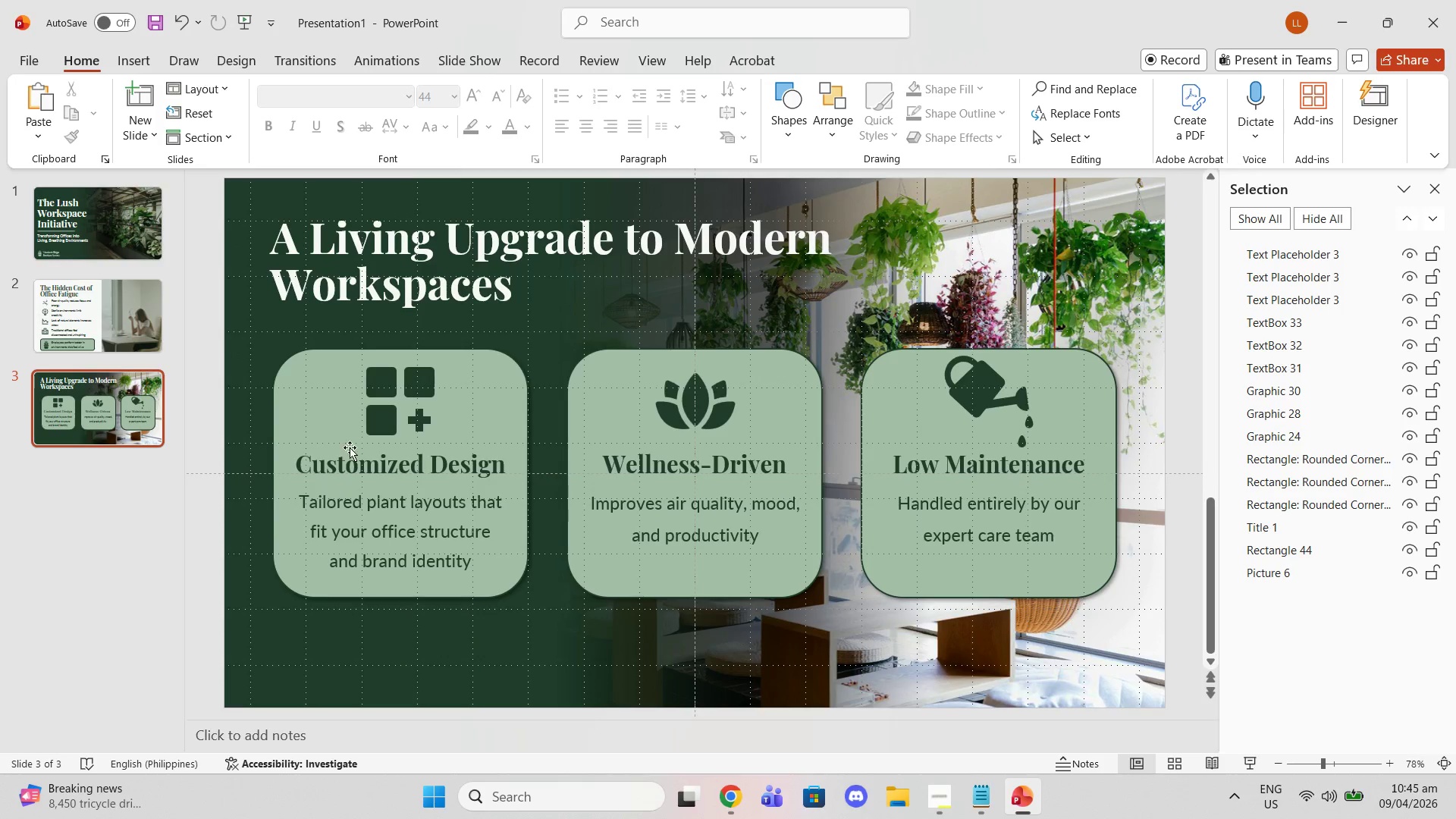 
left_click_drag(start_coordinate=[470, 563], to_coordinate=[289, 452])
 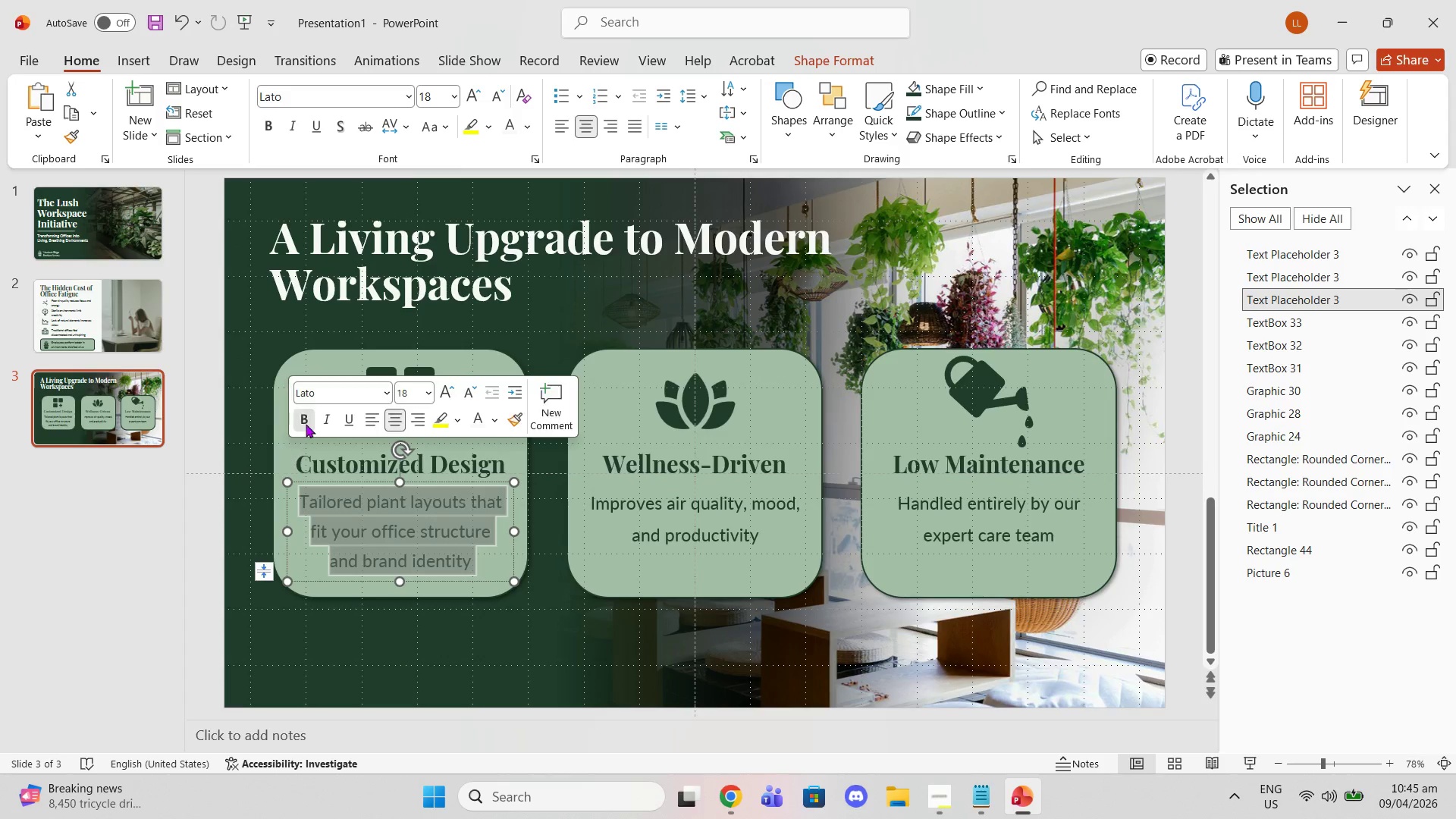 
left_click([306, 424])
 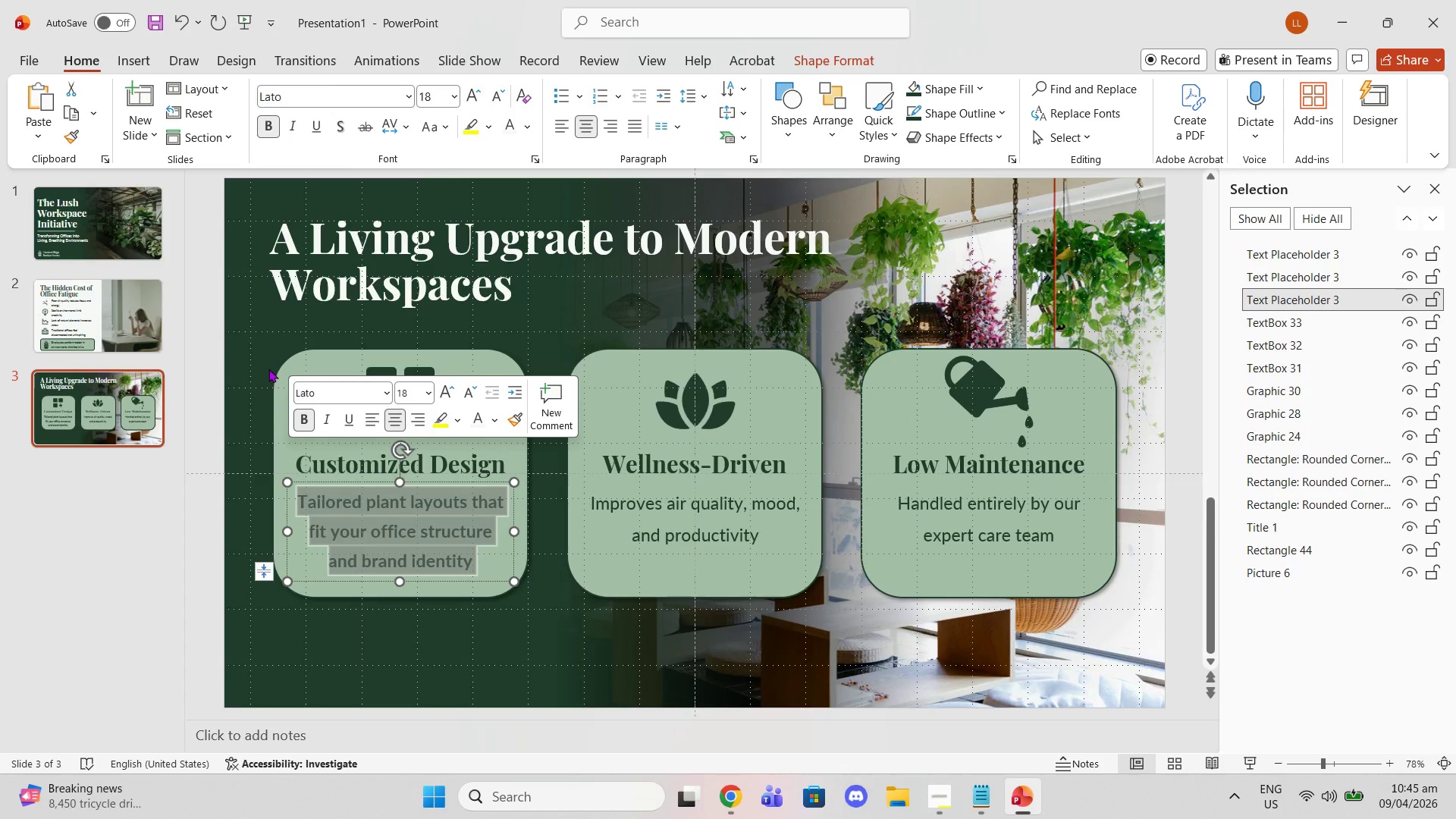 
key(Control+Z)
 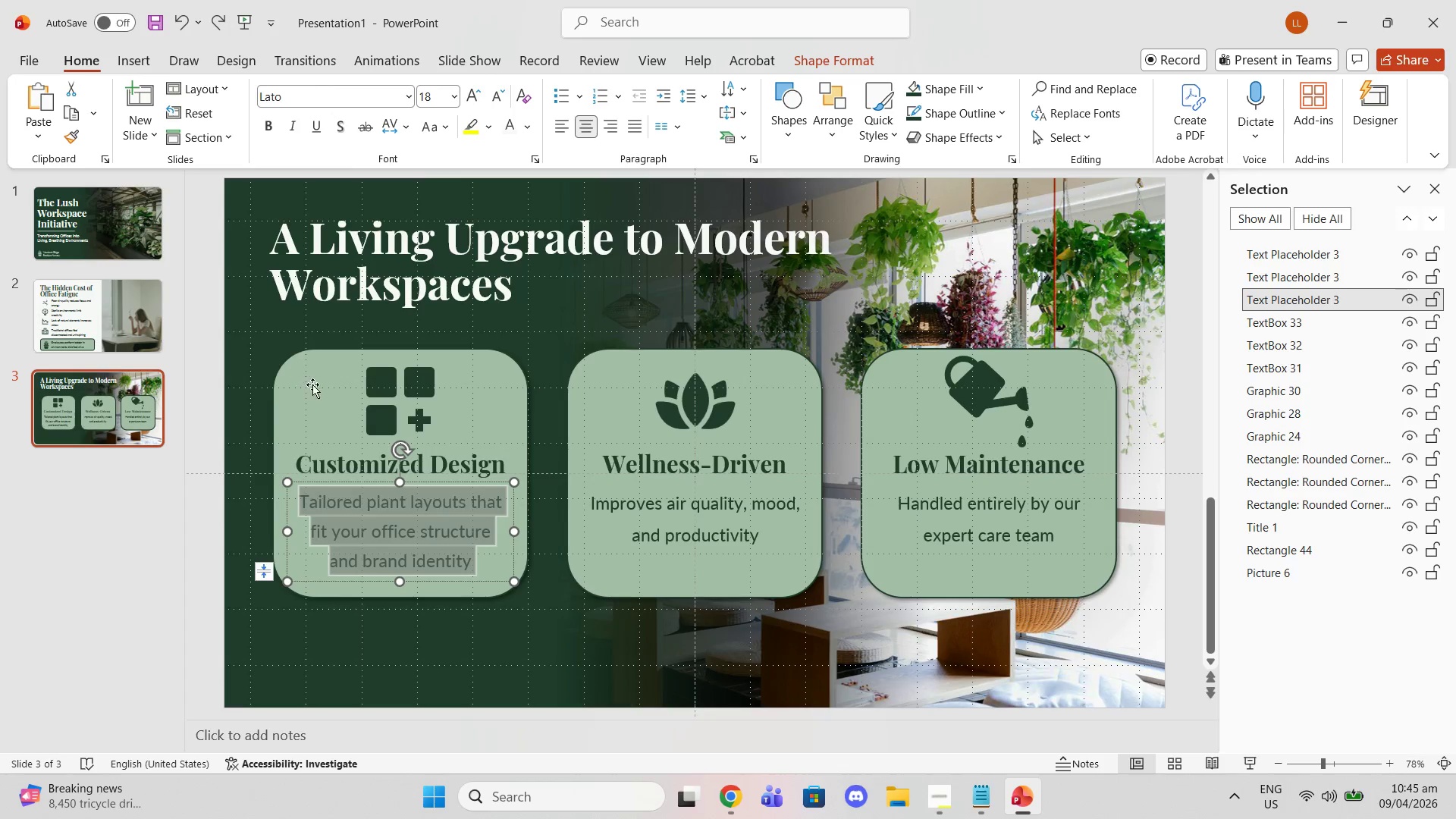 
left_click([312, 385])
 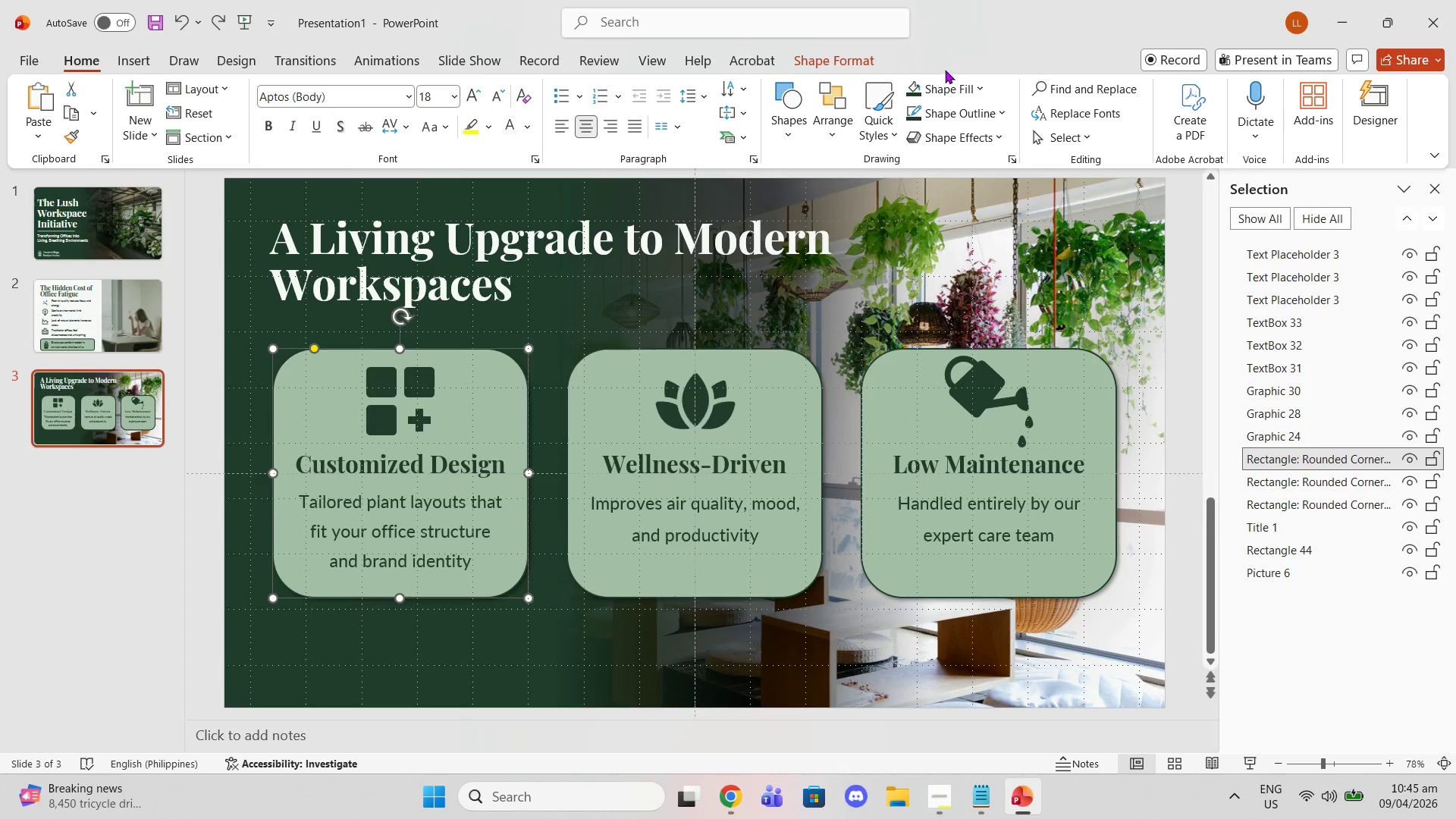 
left_click([956, 87])
 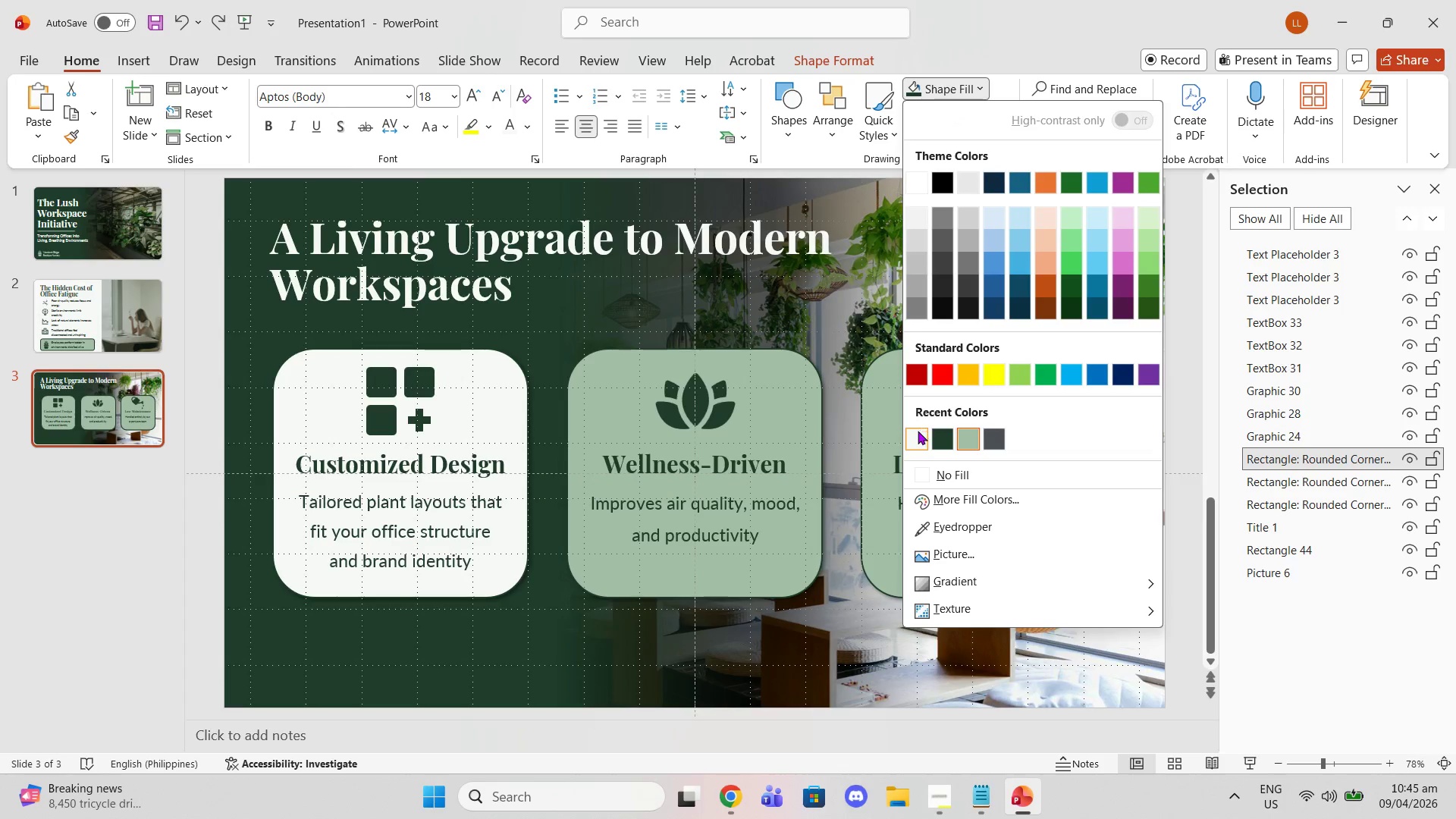 
left_click([918, 435])
 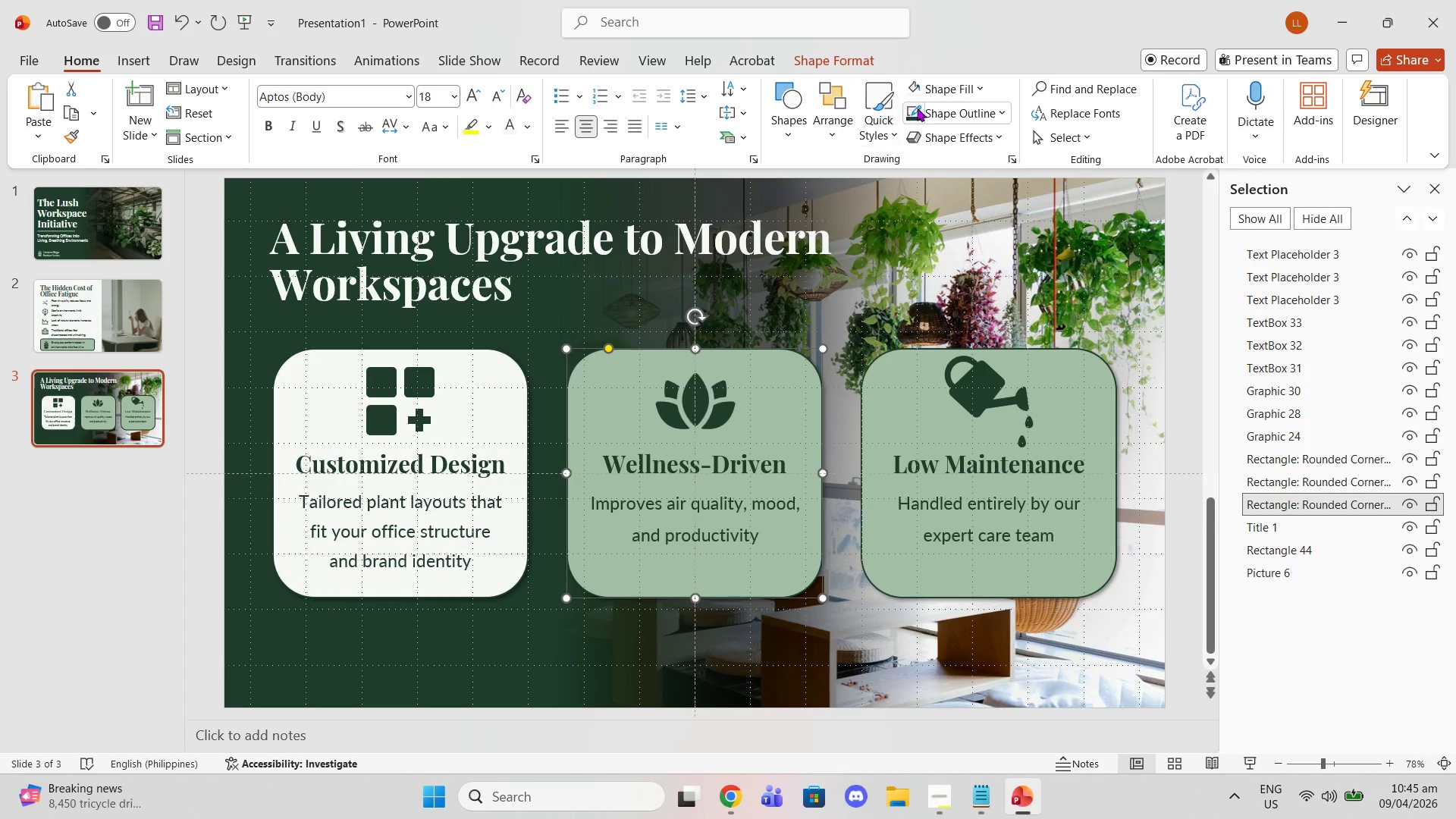 
left_click([921, 88])
 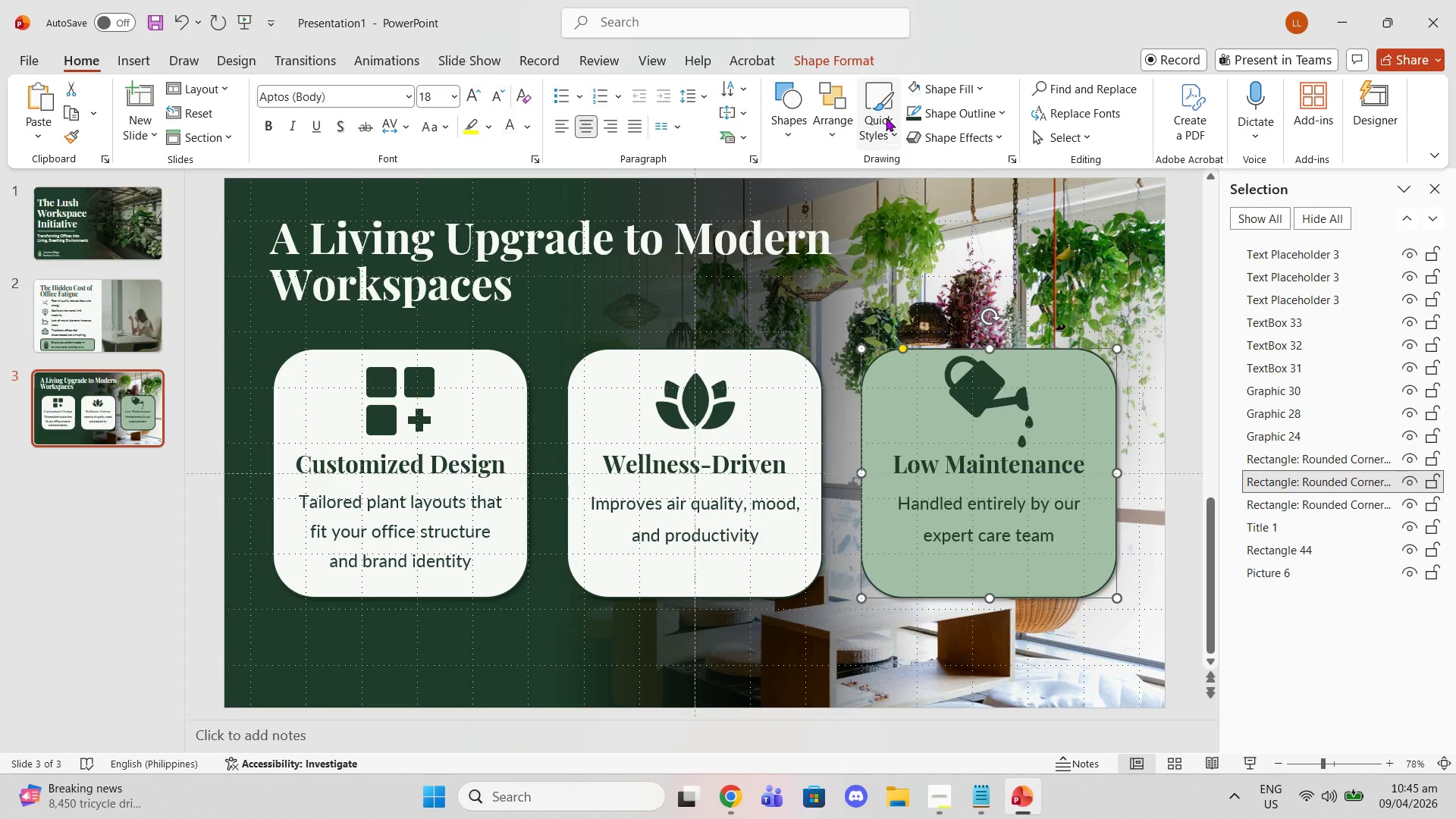 
 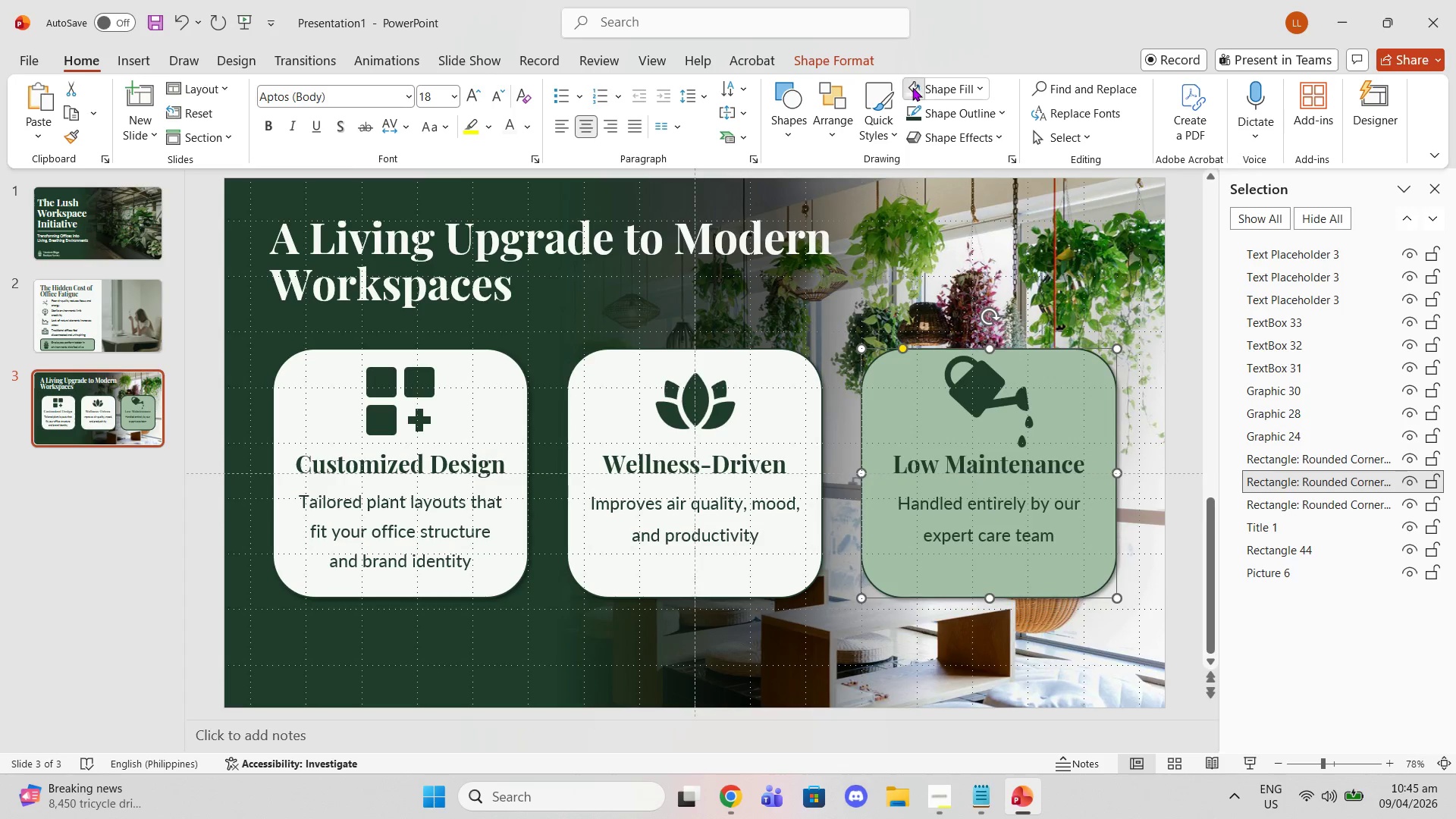 
left_click([912, 87])
 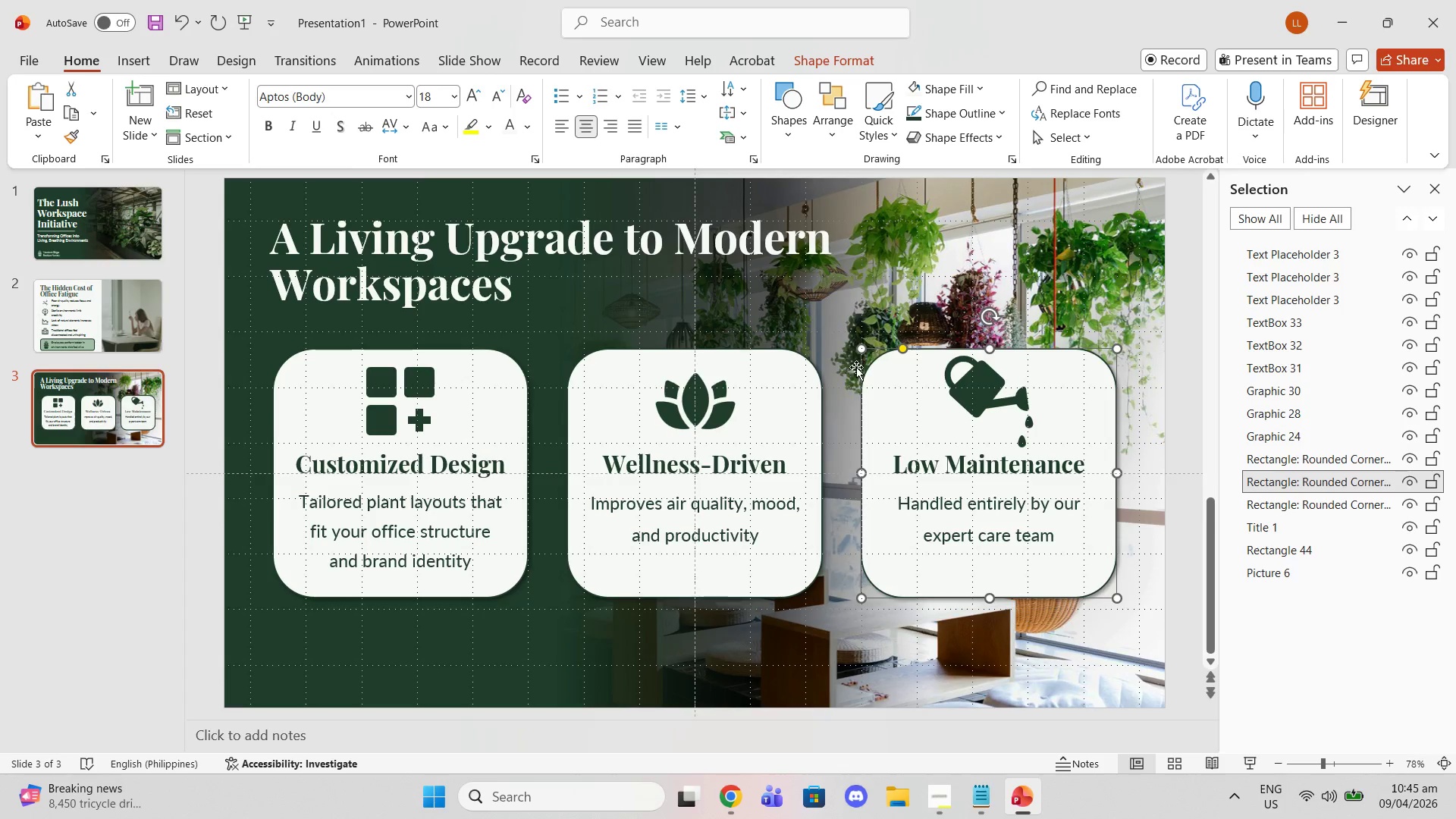 
left_click([852, 378])
 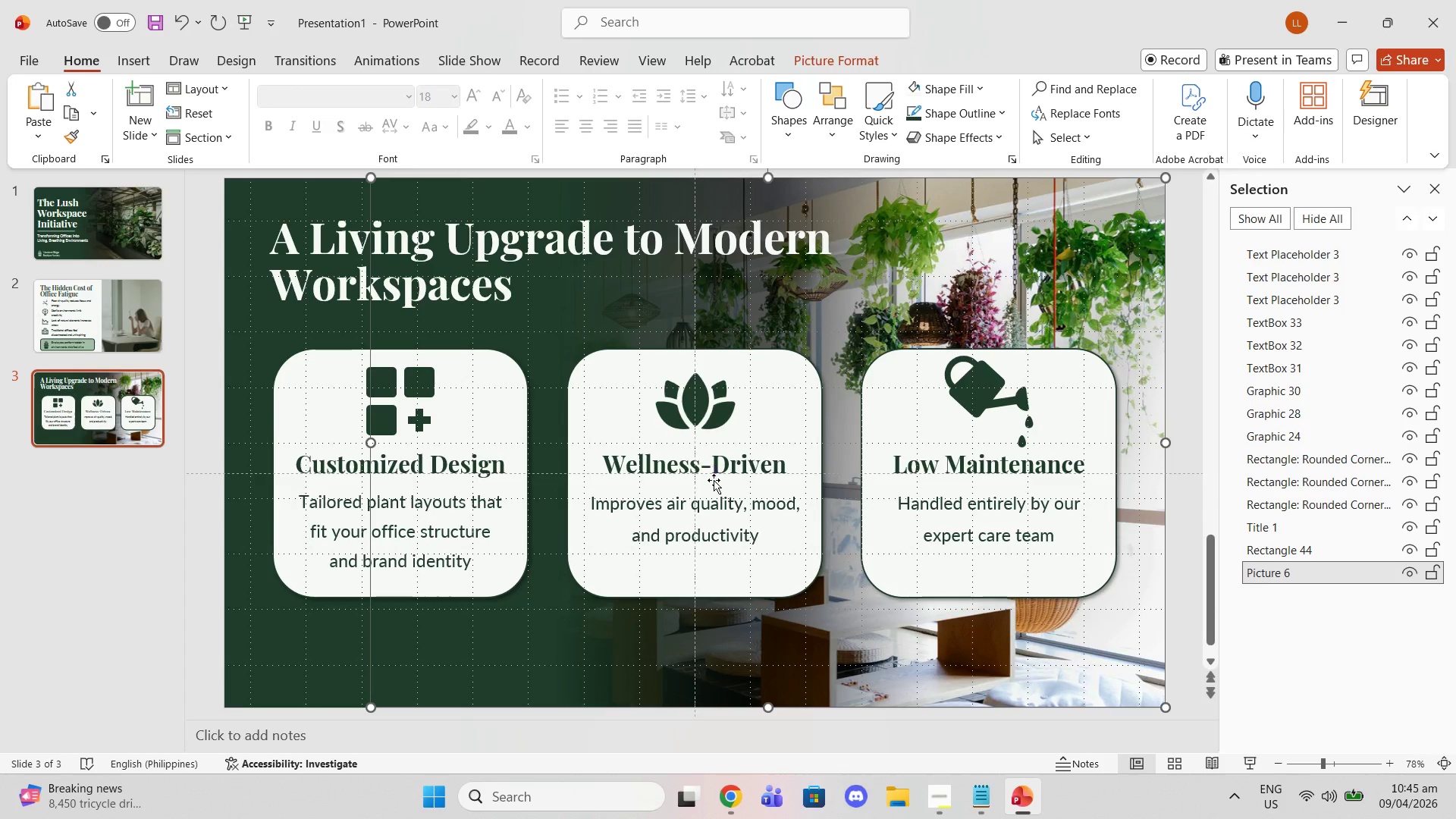 
left_click([714, 480])
 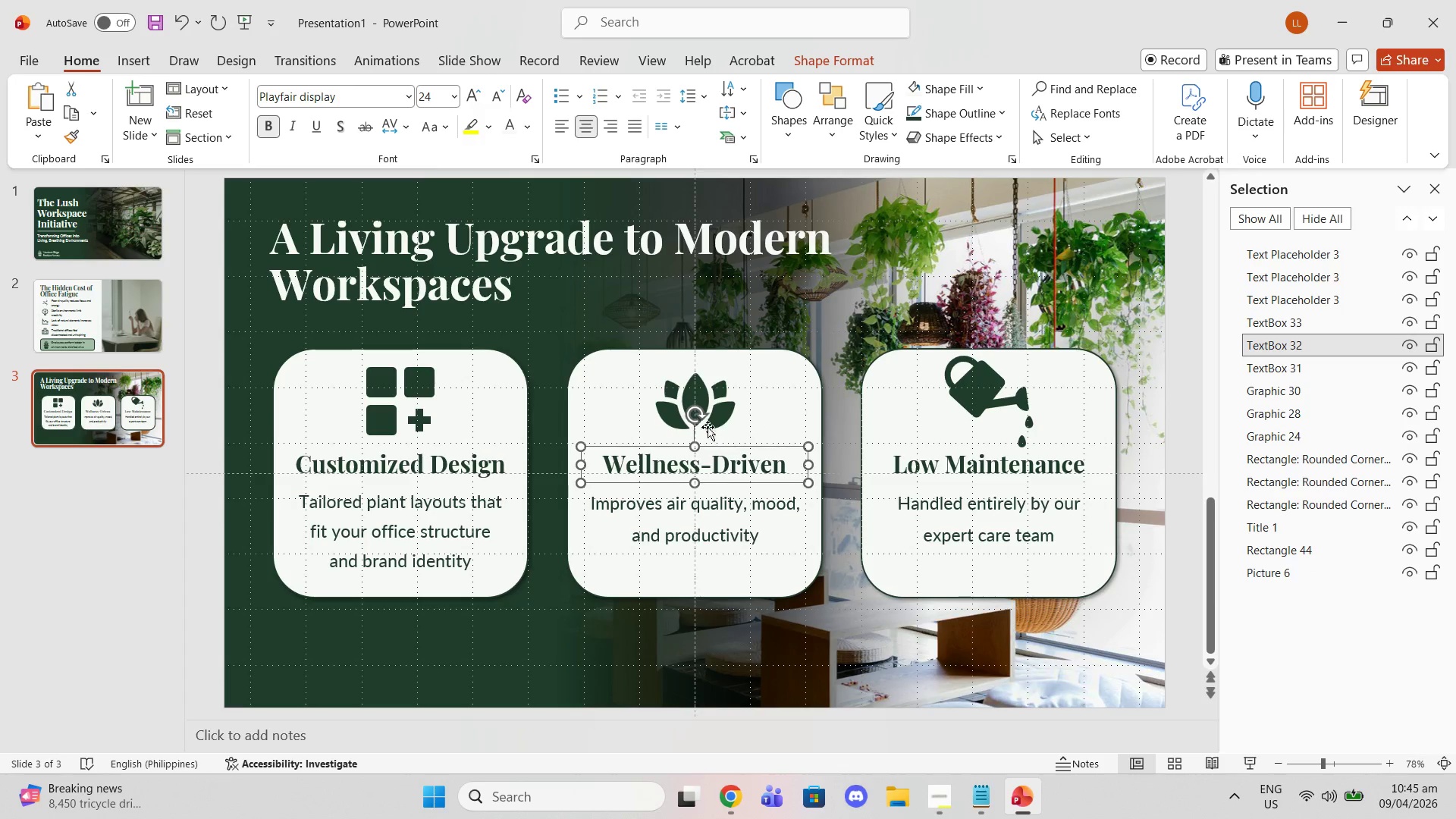 
left_click([717, 404])
 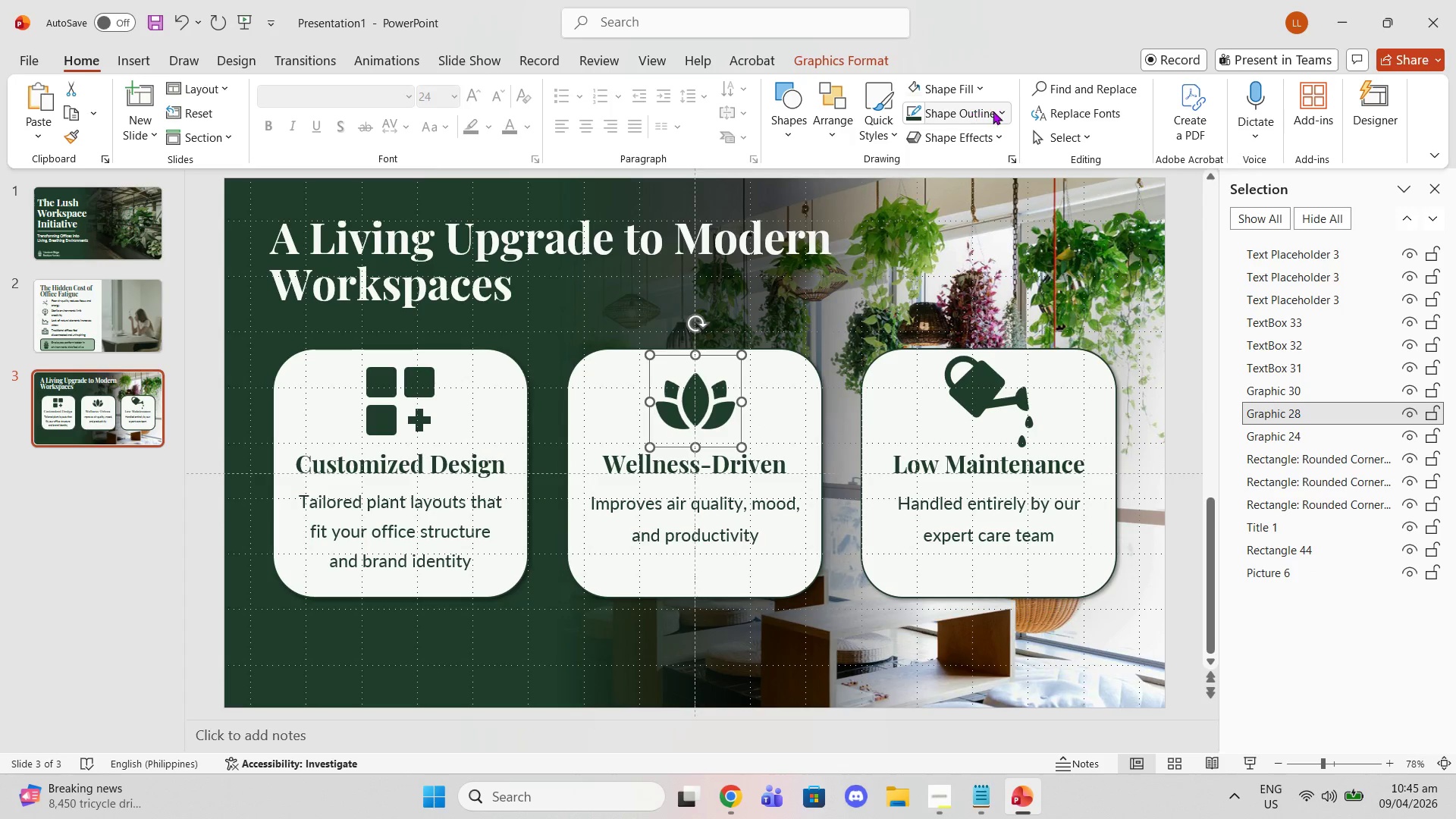 
left_click([993, 111])
 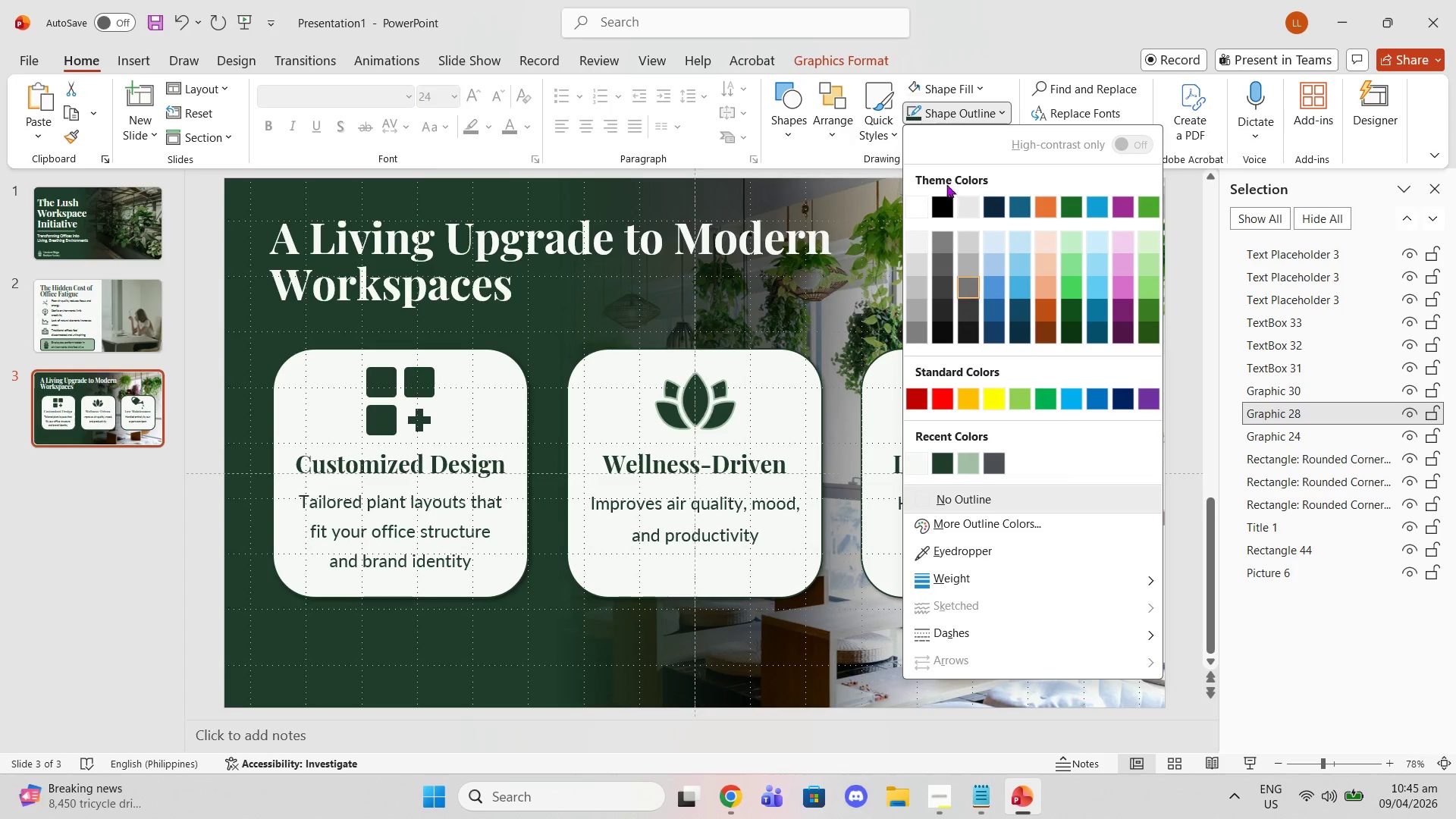 
left_click([946, 86])
 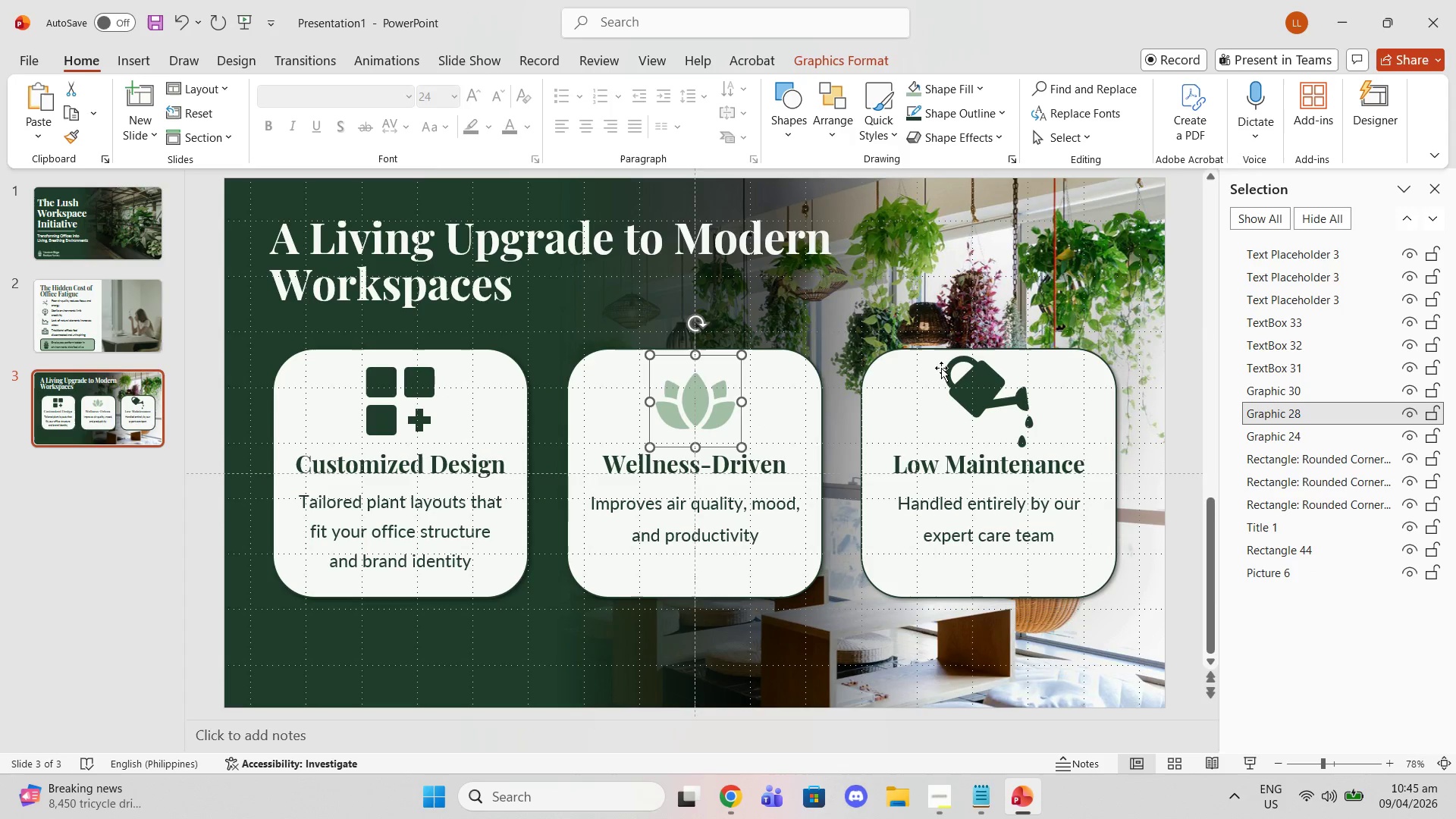 
key(Control+Z)
 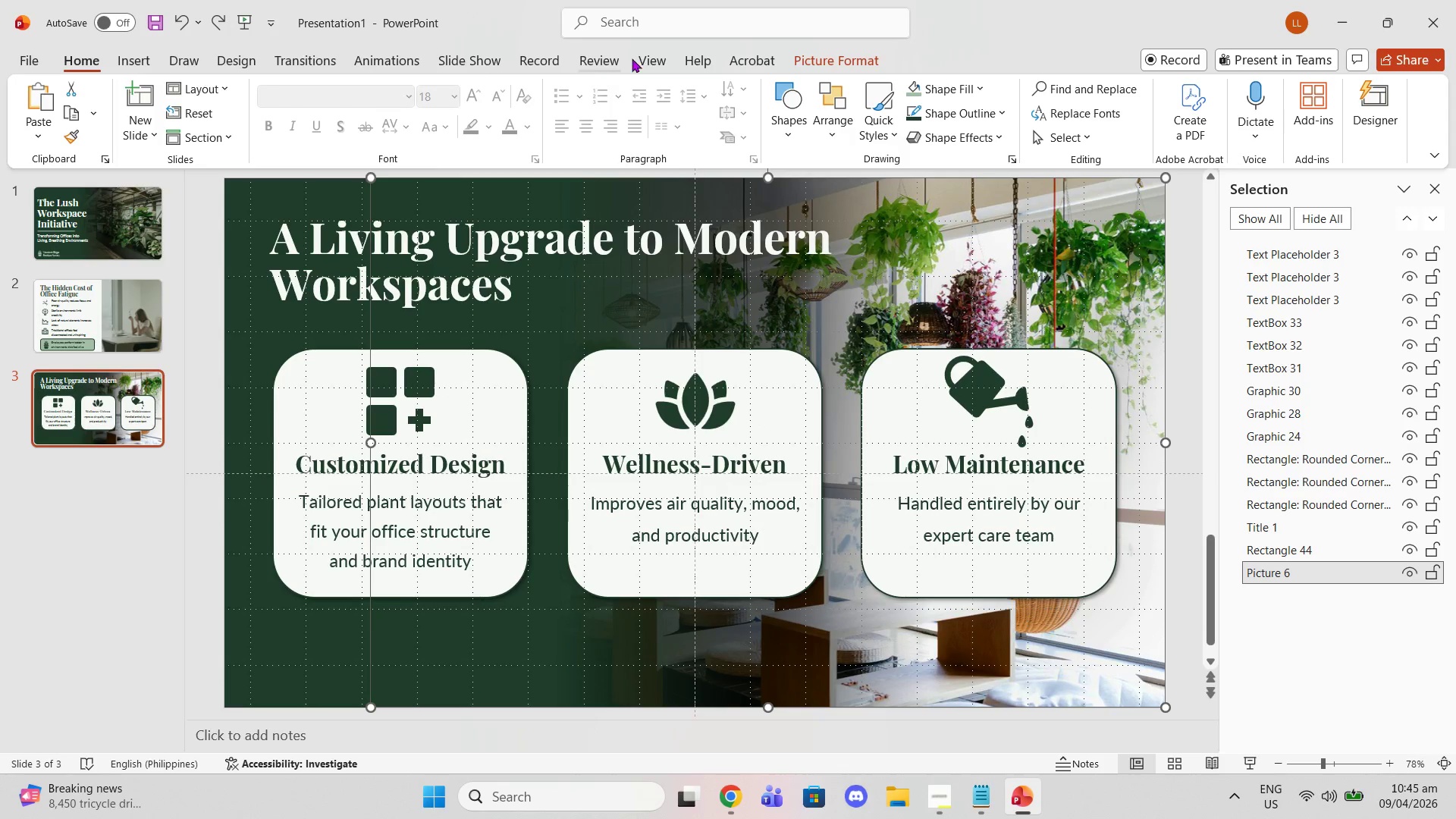 
double_click([624, 71])
 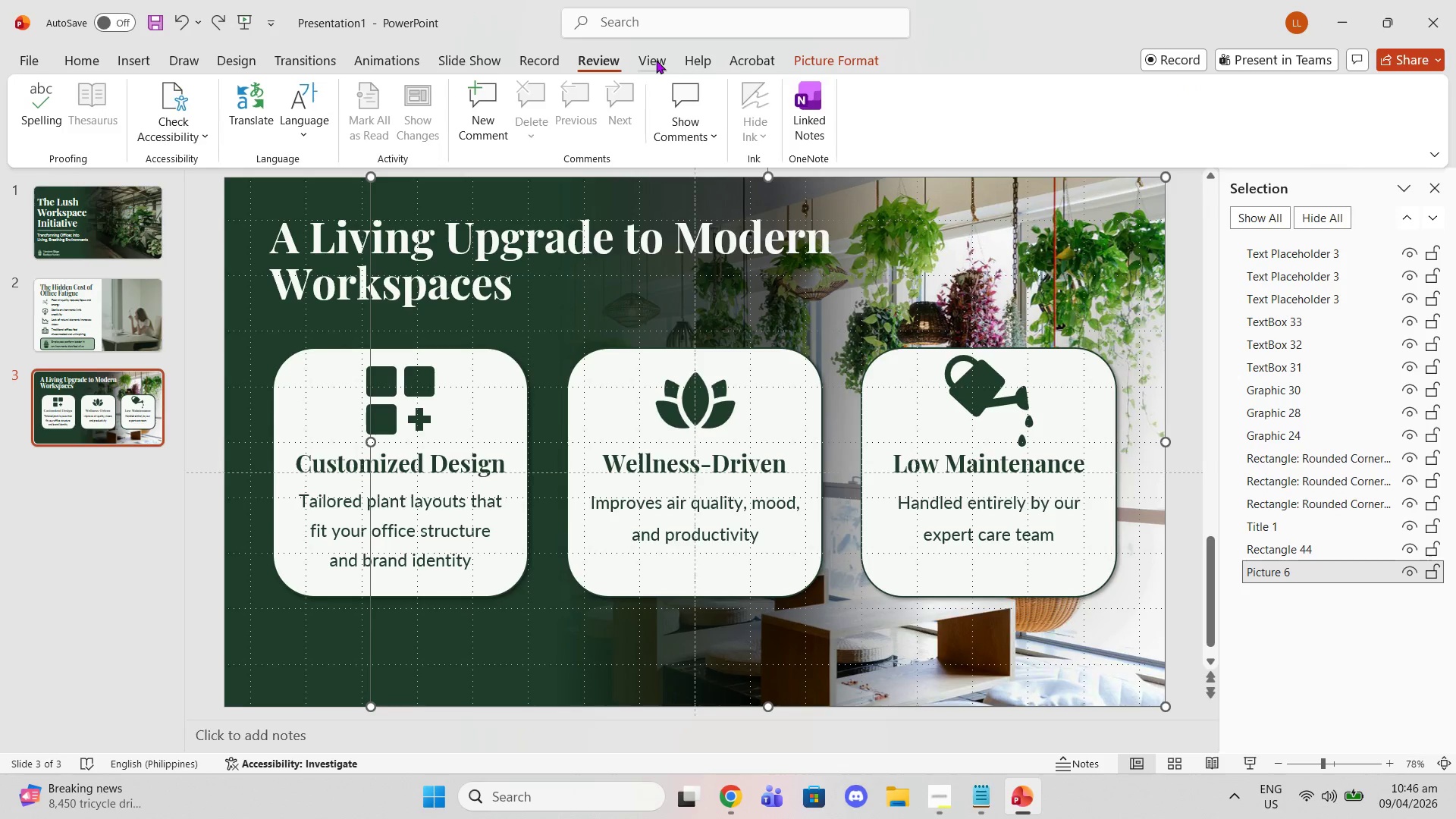 
triple_click([656, 60])
 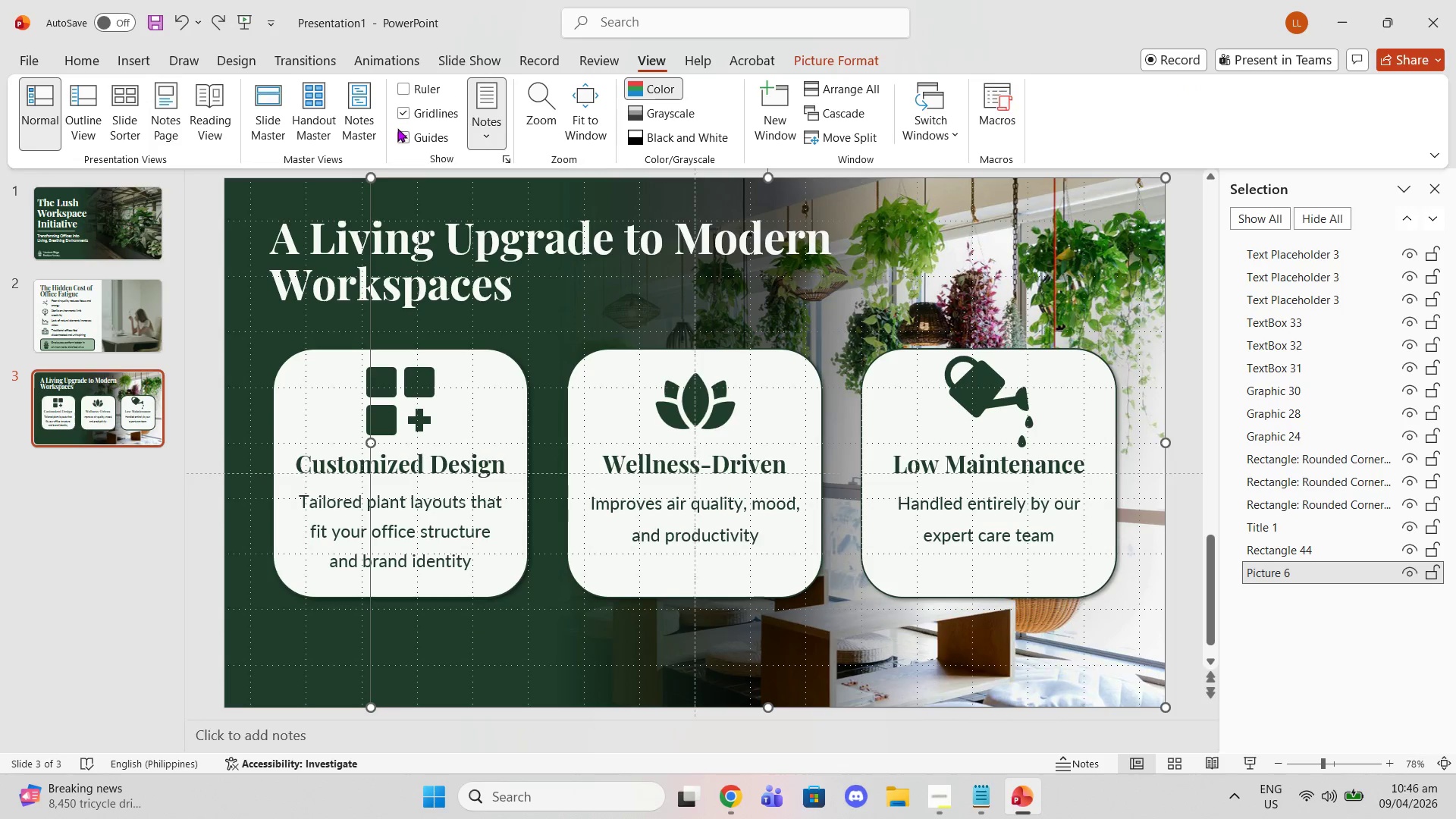 
double_click([413, 130])
 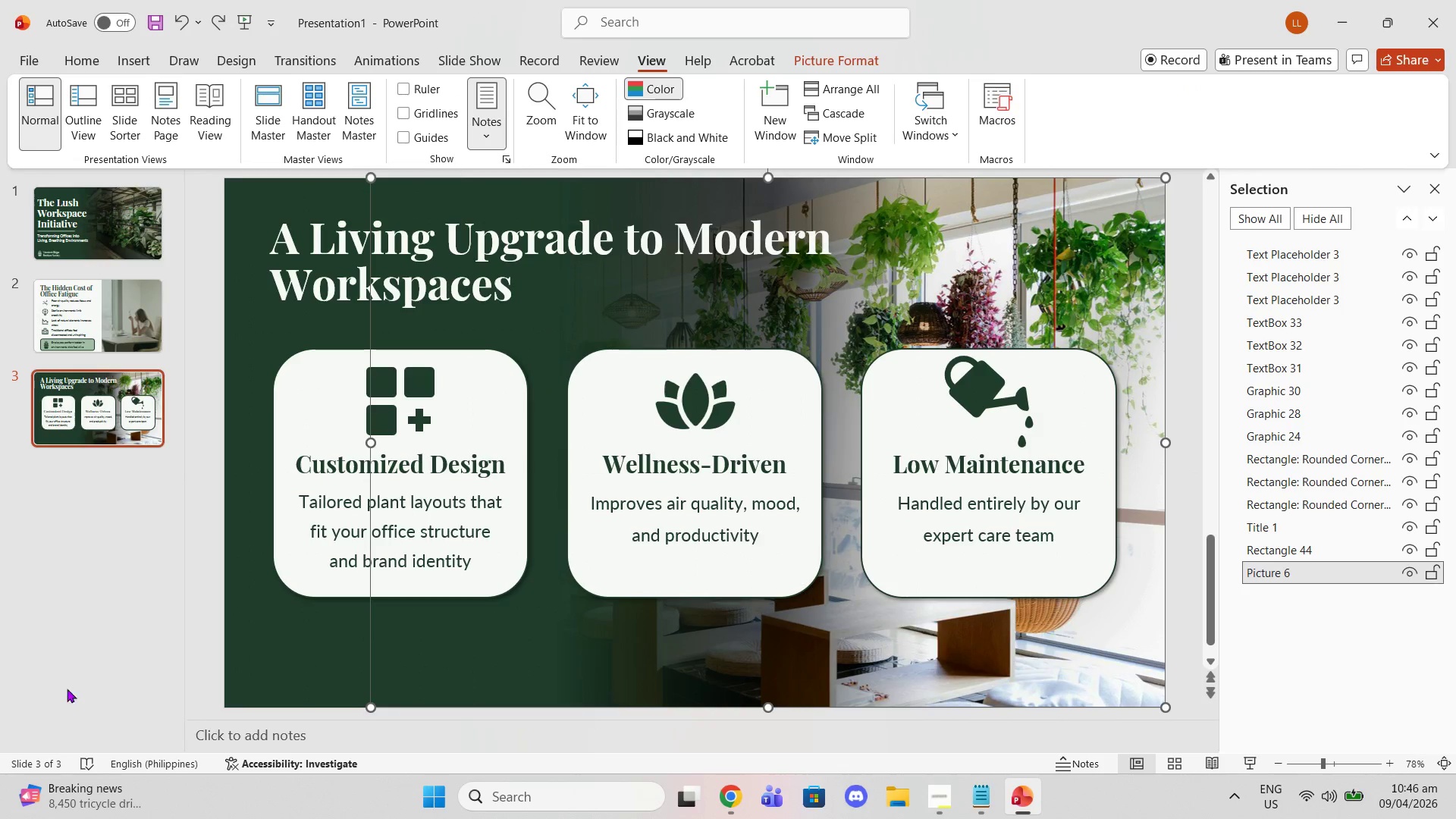 
left_click([3, 687])
 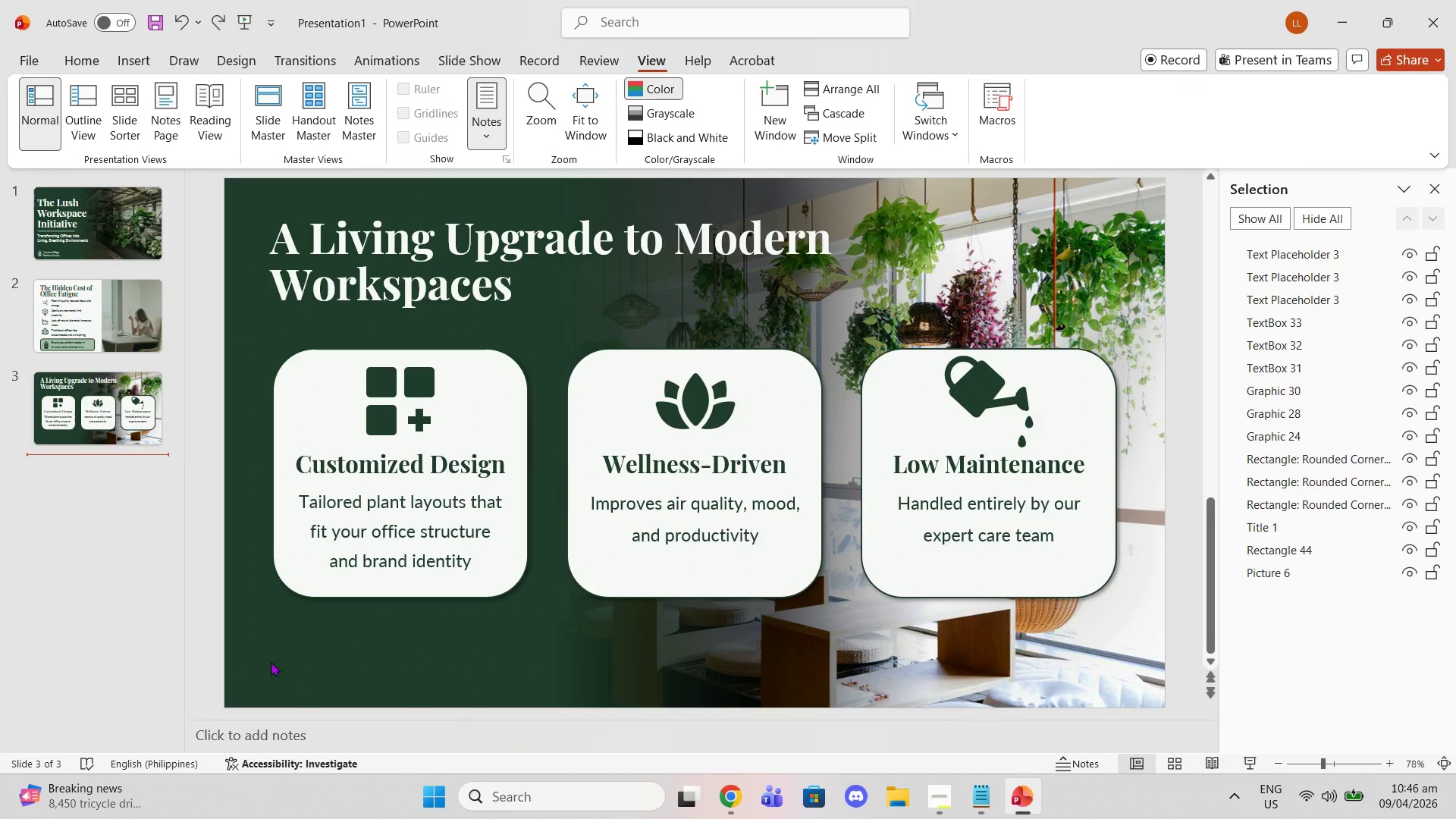 
left_click([477, 628])
 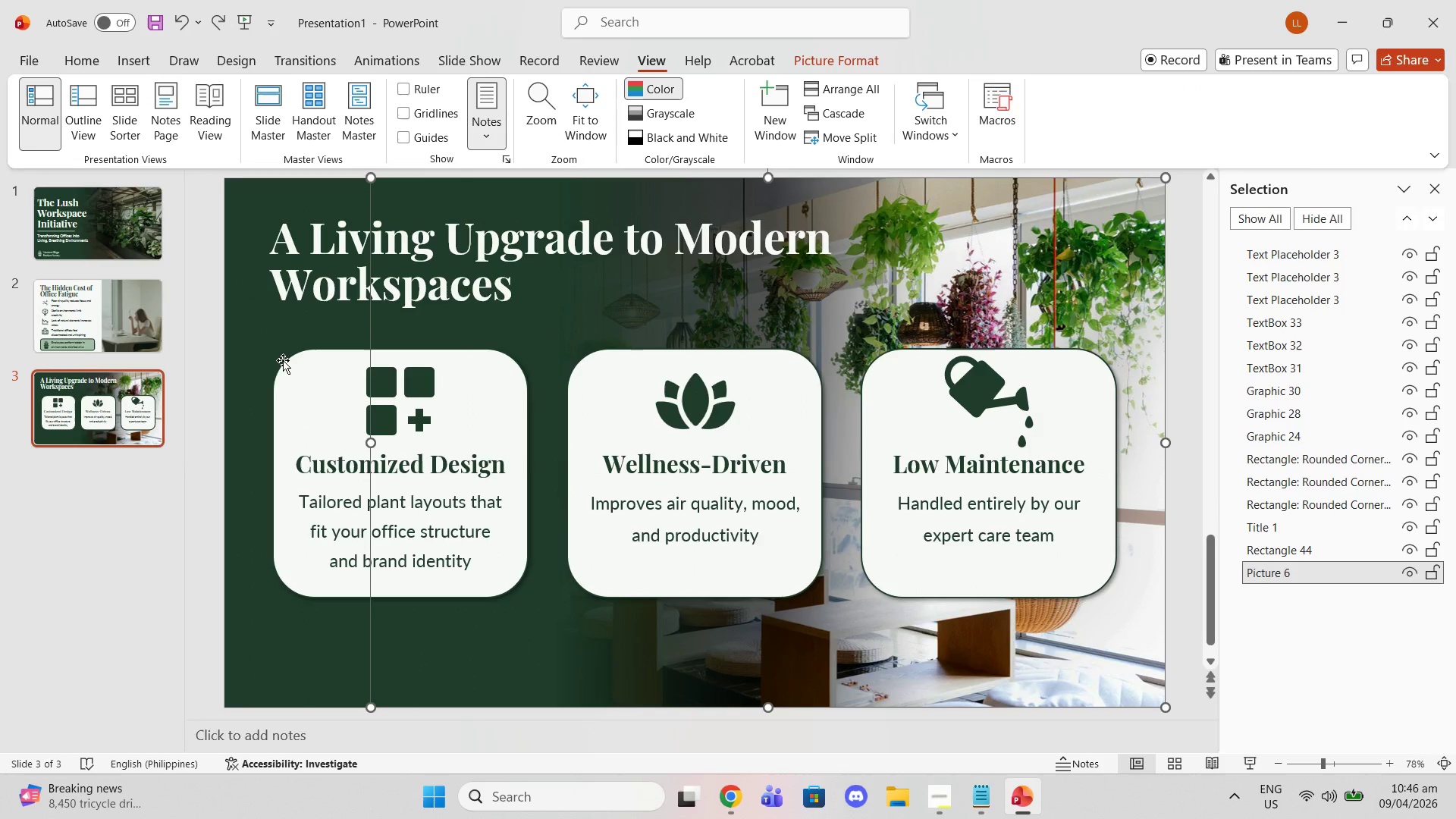 
left_click([262, 332])
 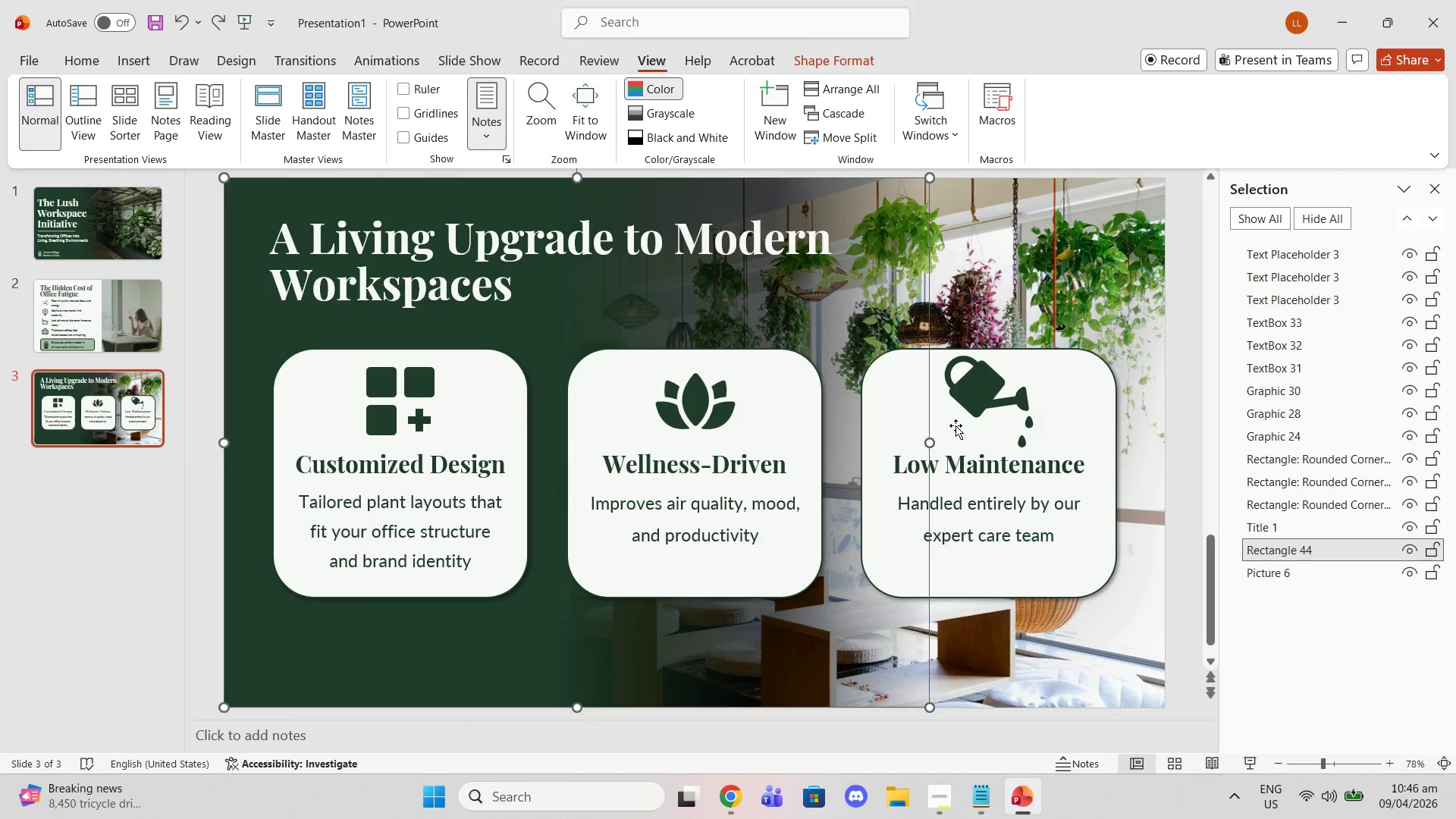 
left_click_drag(start_coordinate=[933, 441], to_coordinate=[1034, 435])
 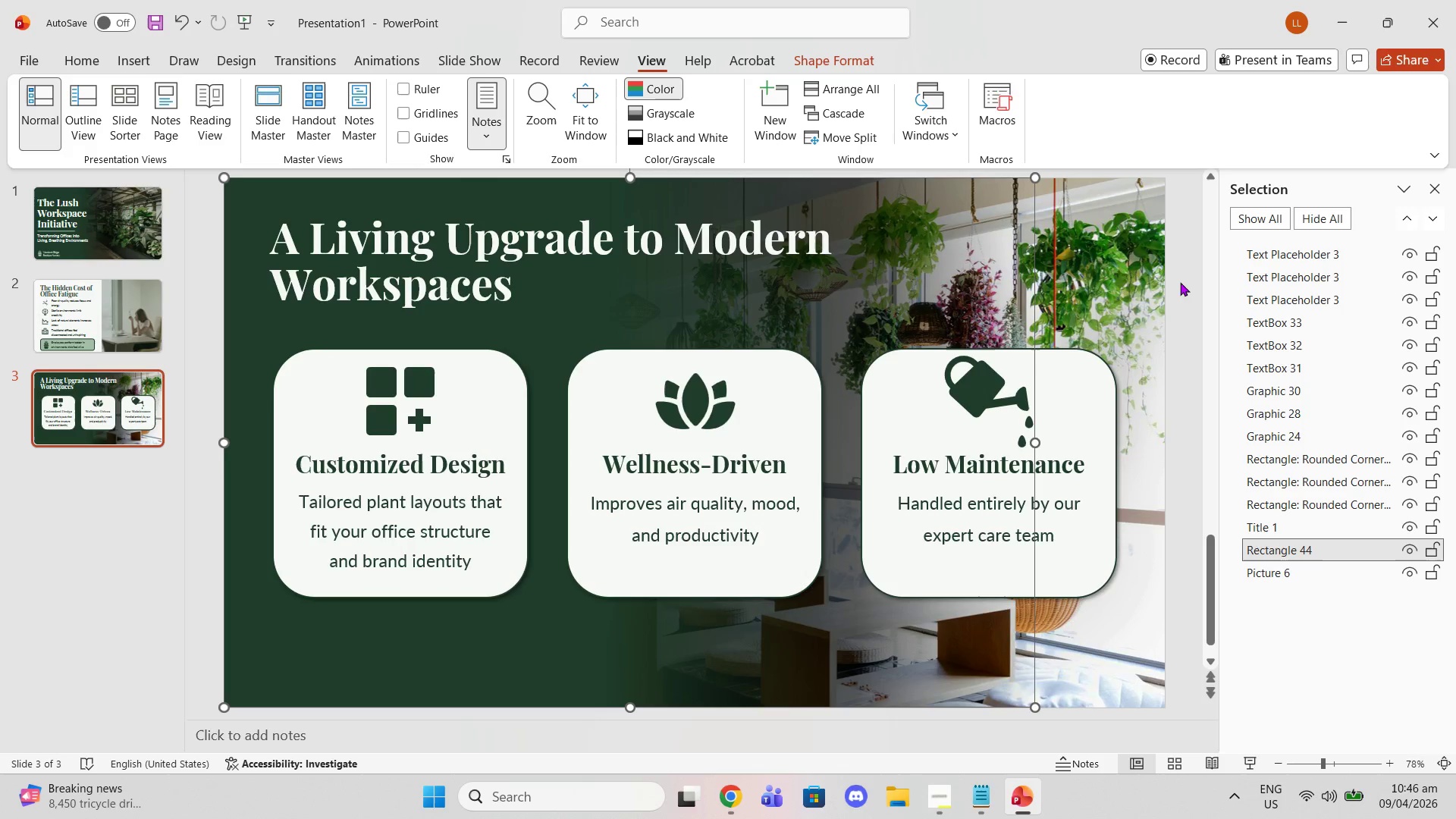 
left_click([1198, 295])
 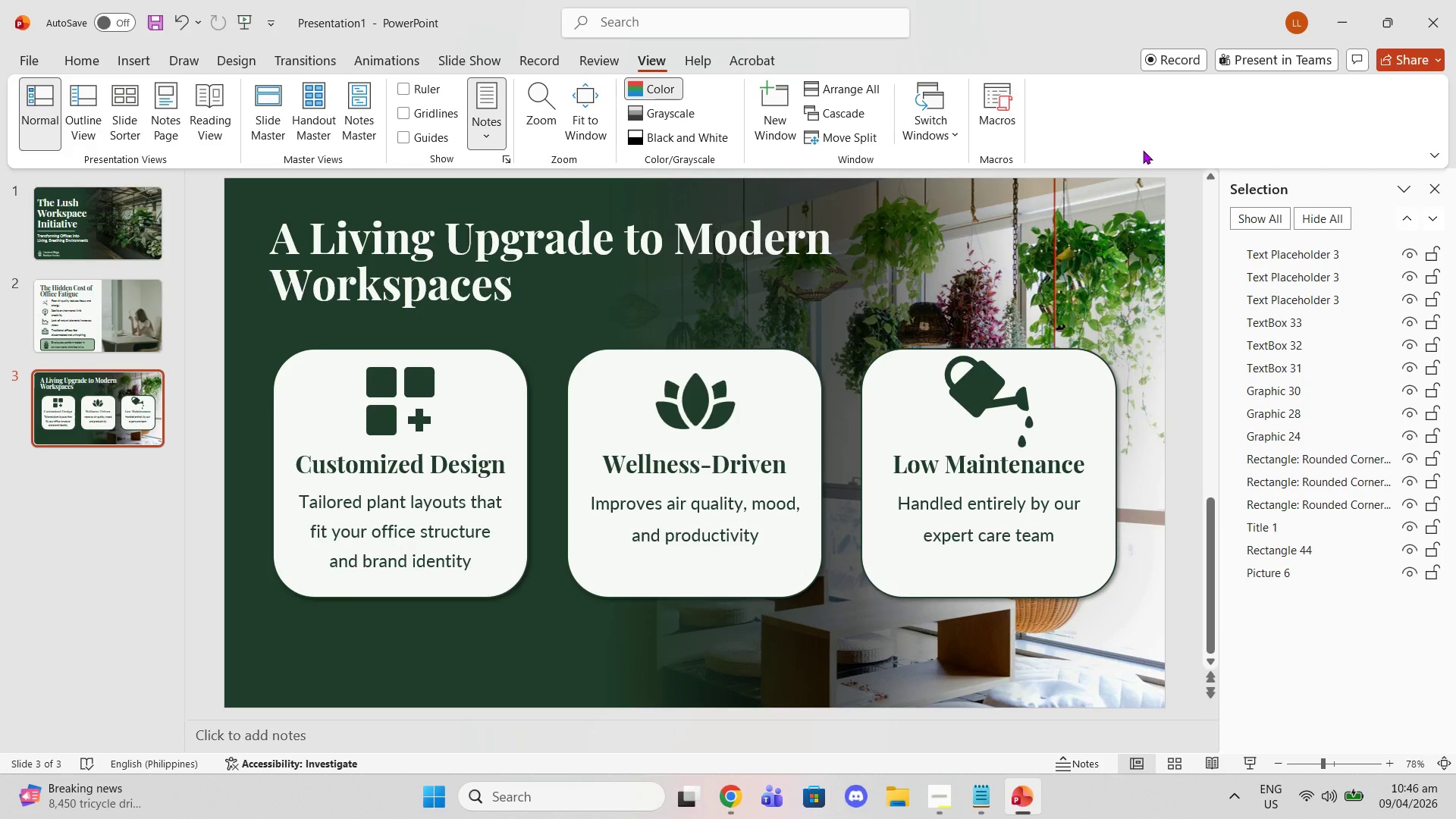 
wait(5.56)
 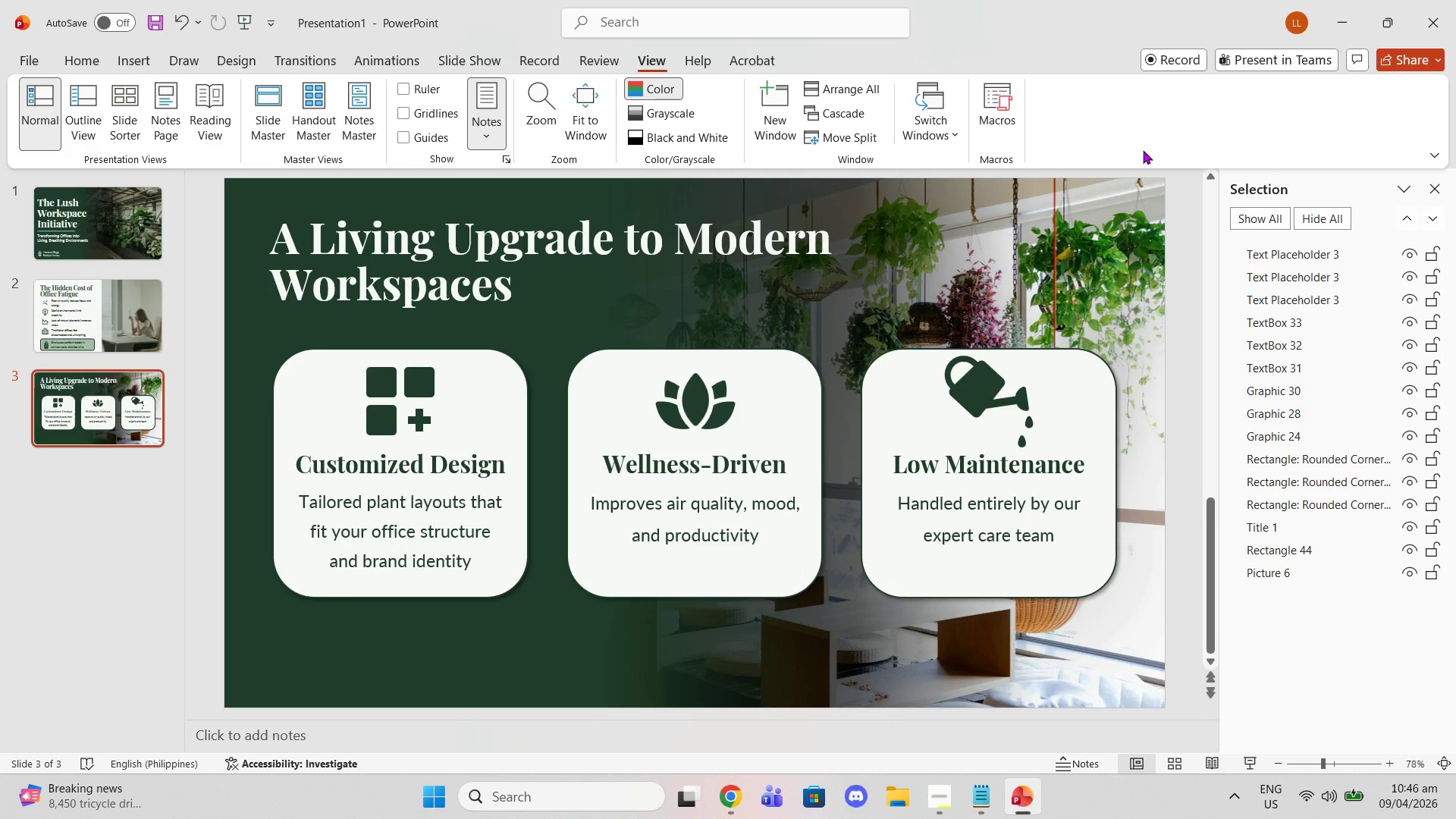 
left_click([582, 256])
 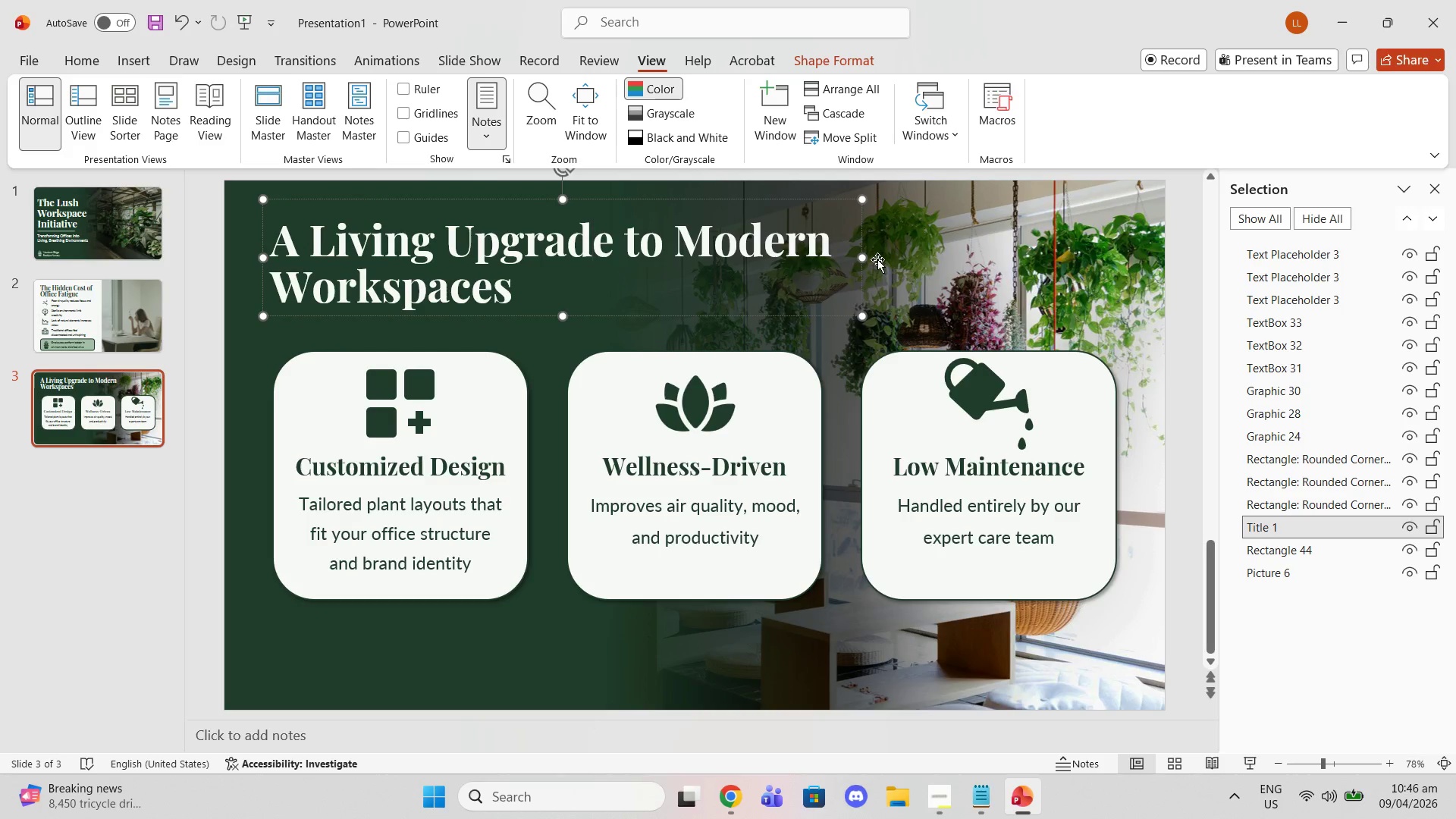 
left_click_drag(start_coordinate=[863, 255], to_coordinate=[1135, 244])
 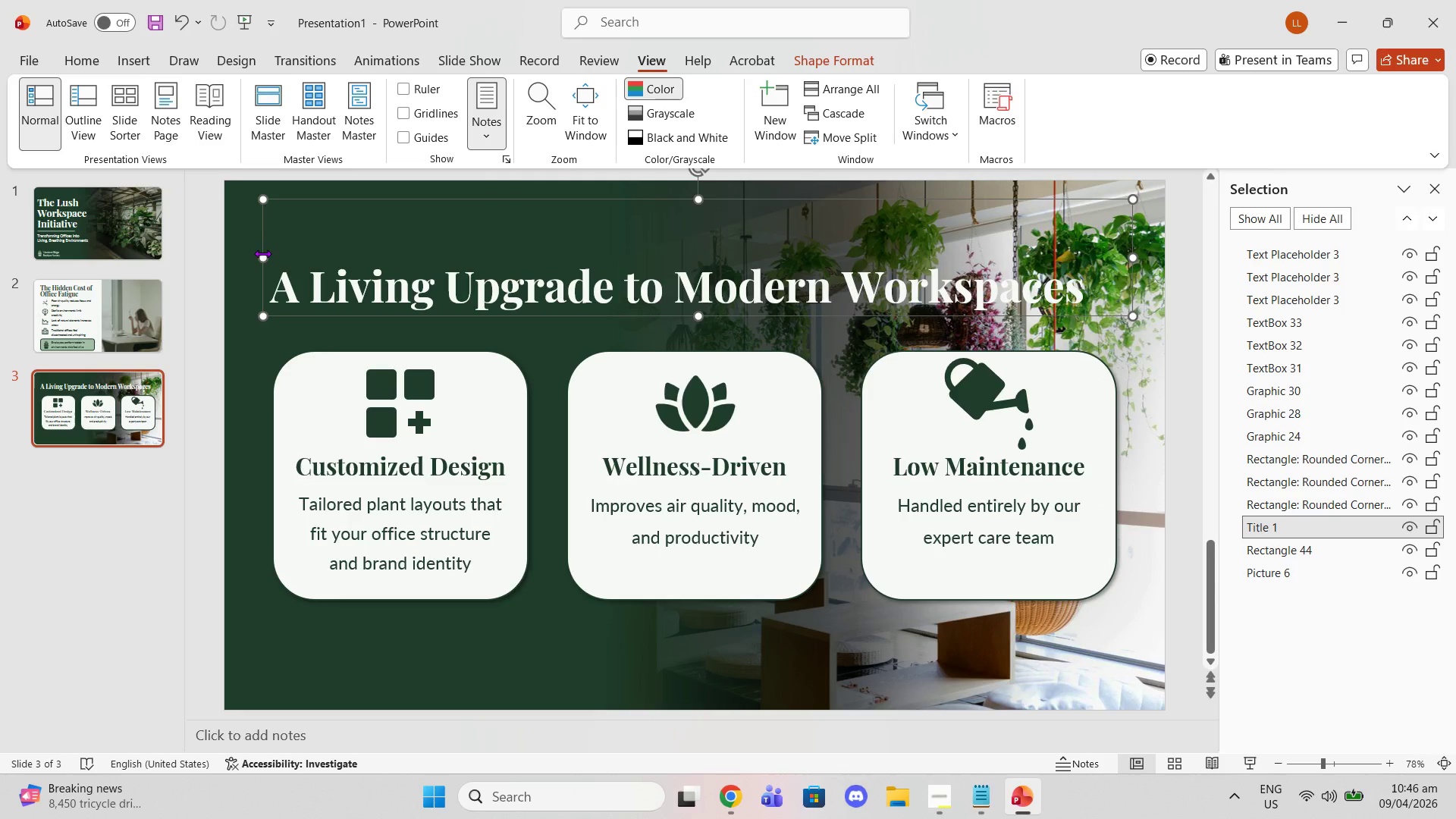 
left_click([76, 52])
 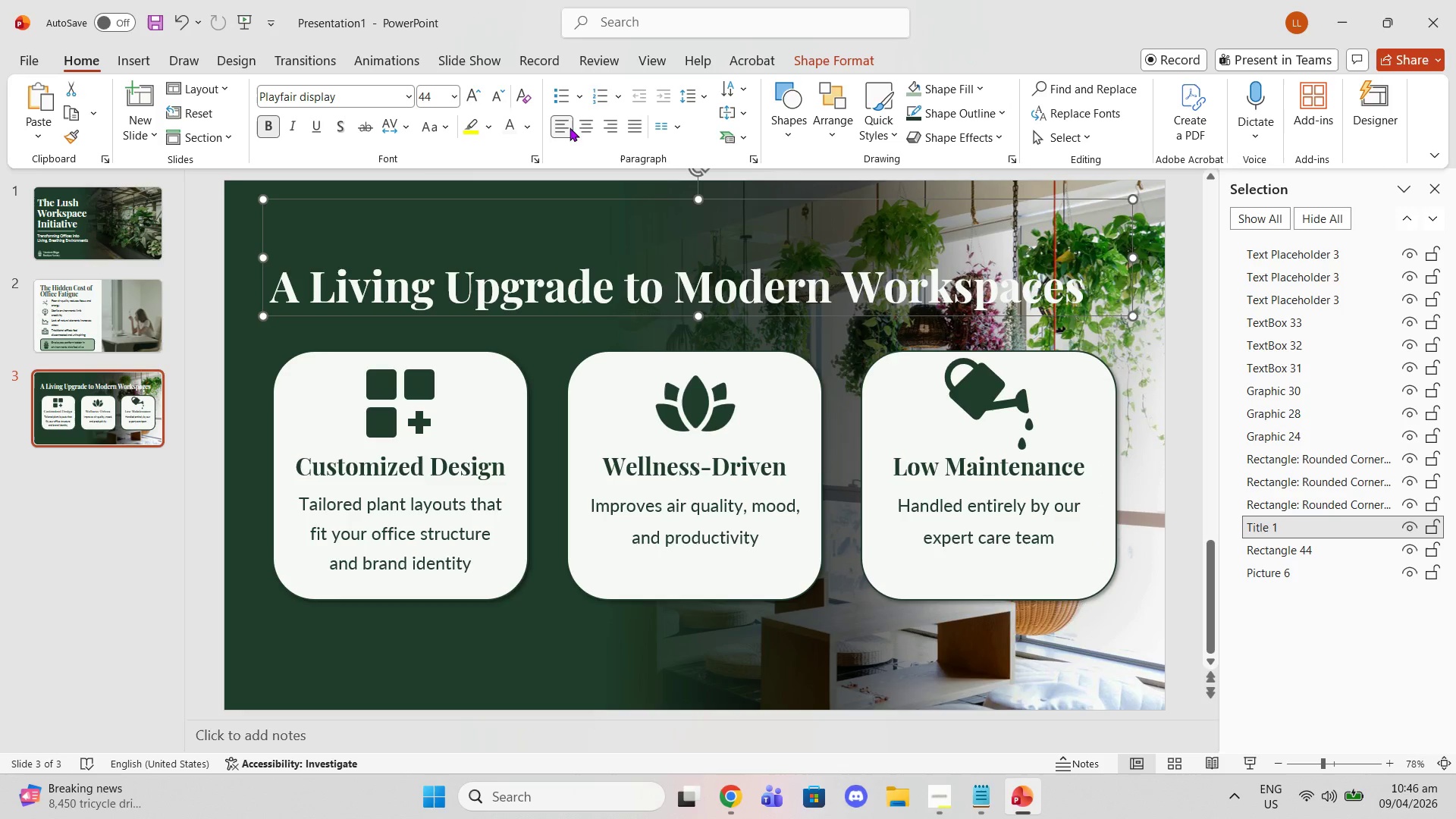 
left_click([586, 126])
 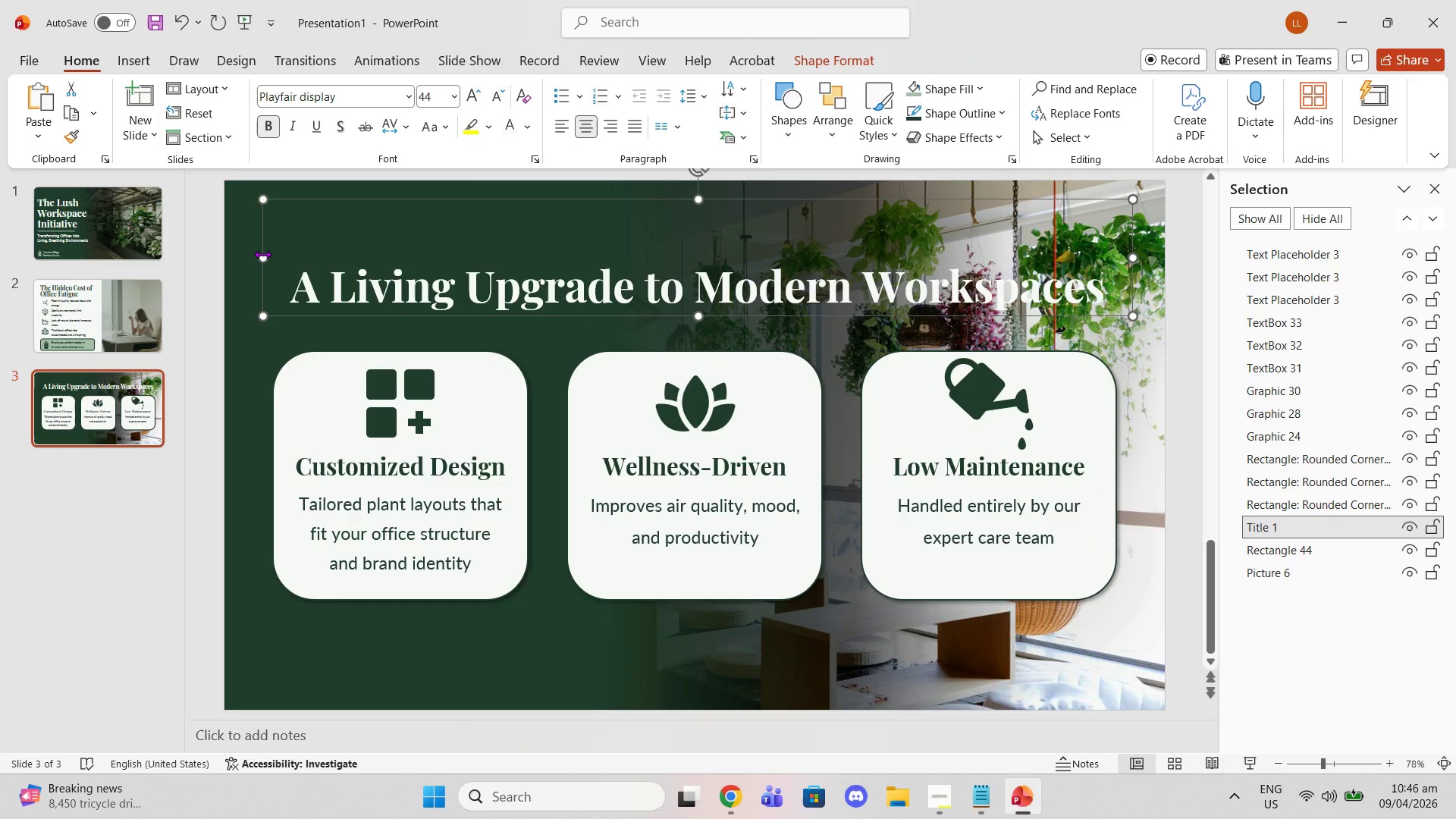 
left_click_drag(start_coordinate=[262, 262], to_coordinate=[453, 256])
 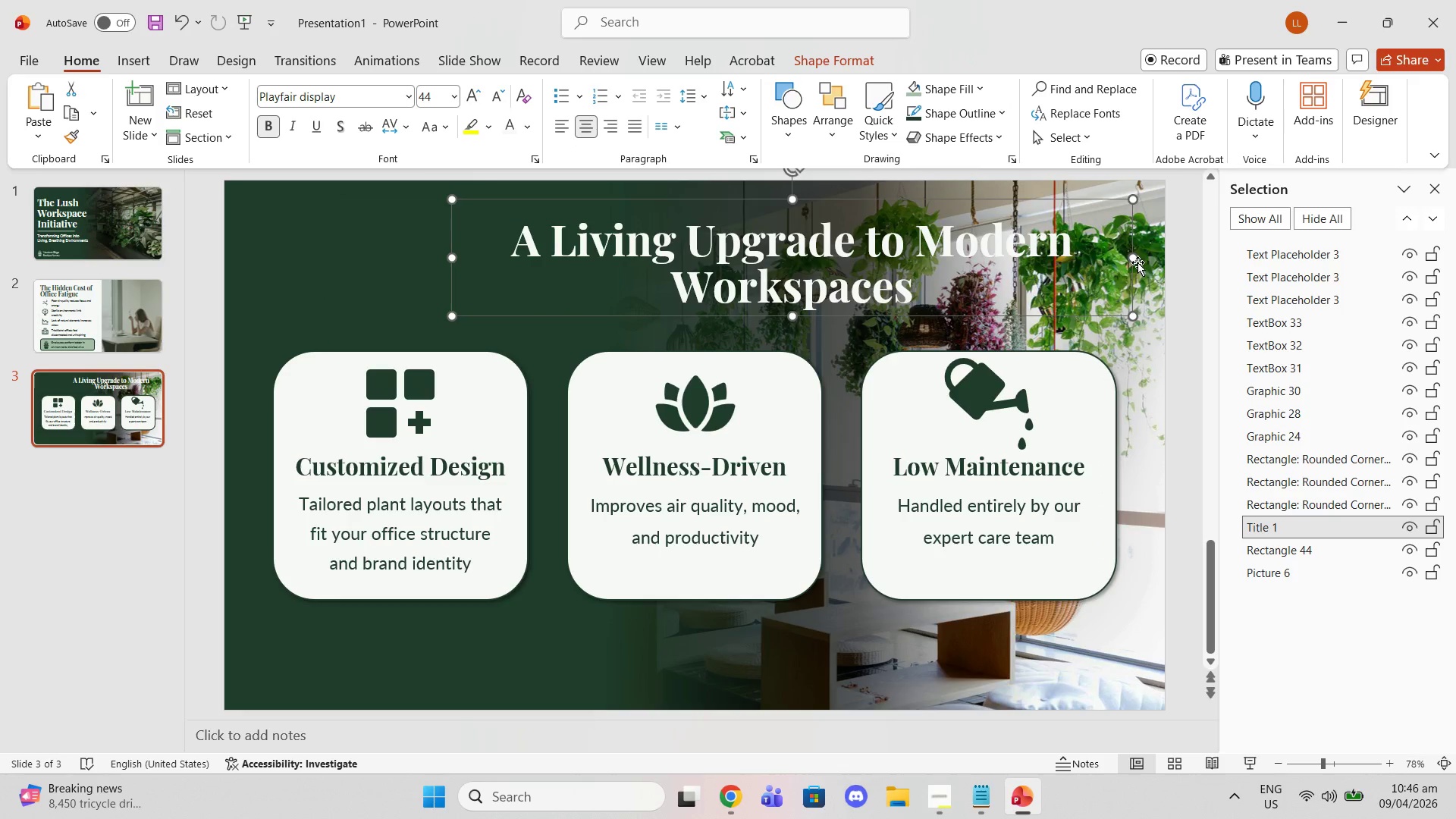 
left_click_drag(start_coordinate=[1134, 259], to_coordinate=[1034, 261])
 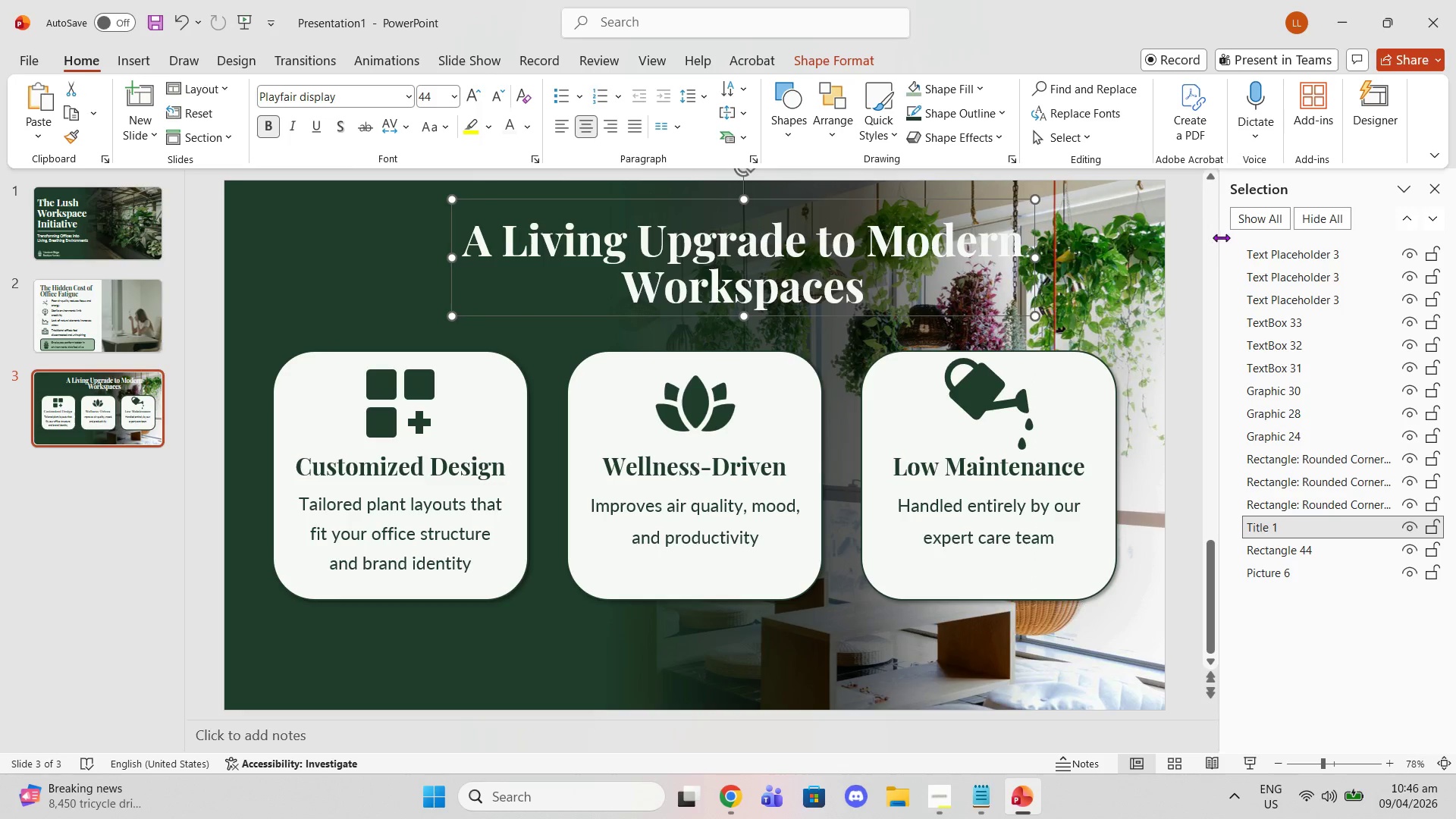 
left_click([1185, 256])
 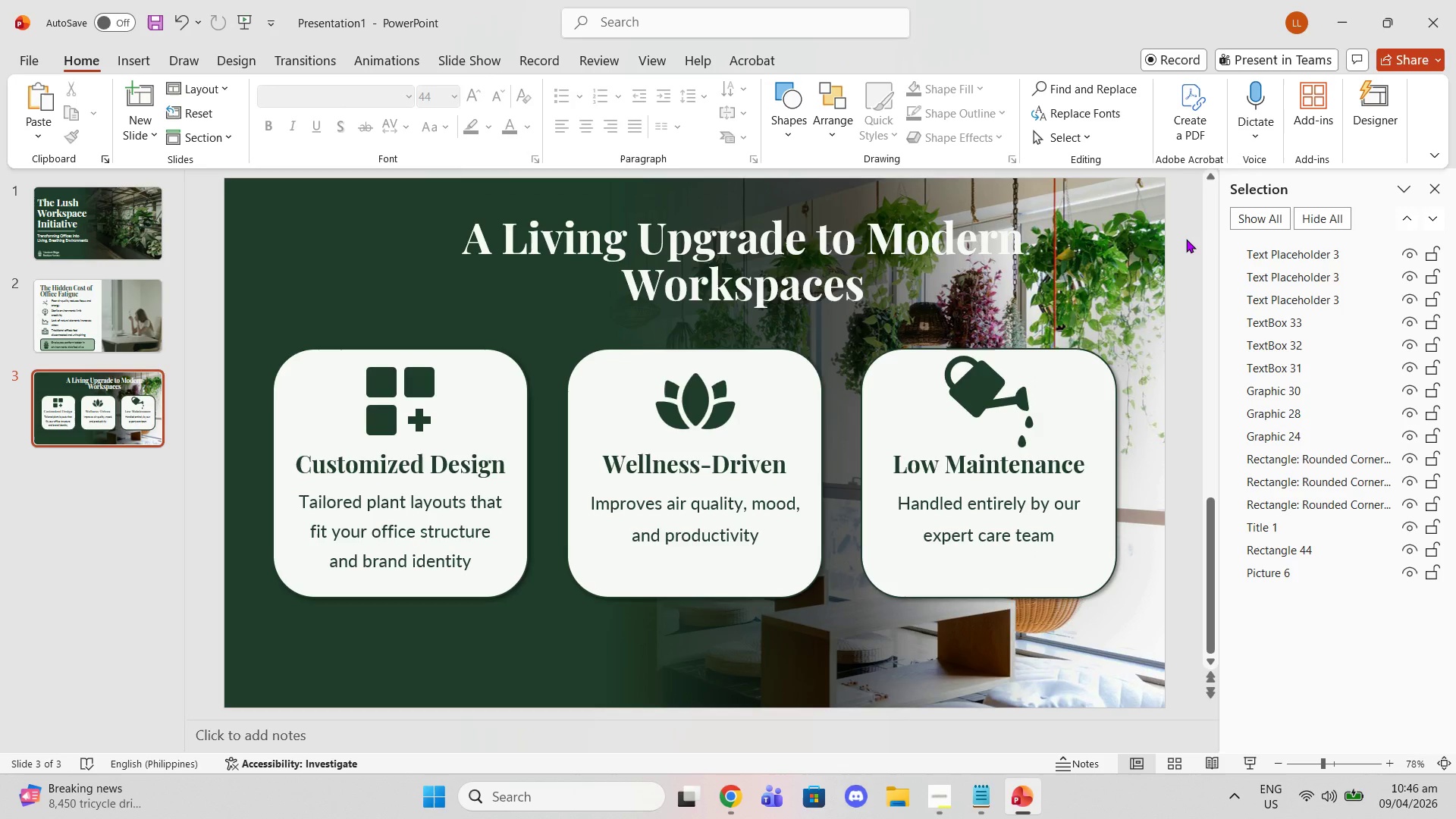 
key(Control+Z)
 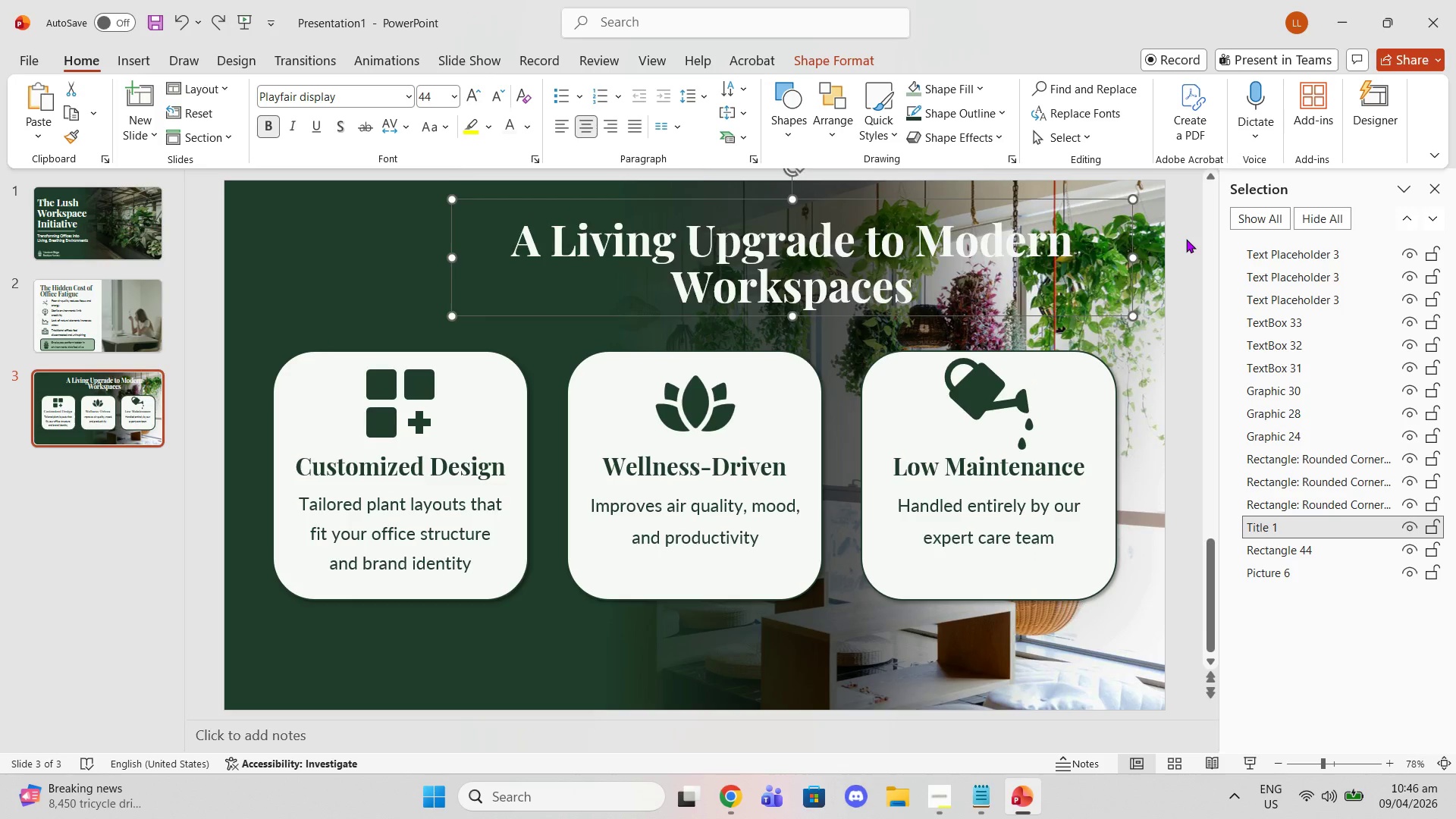 
key(Control+Z)
 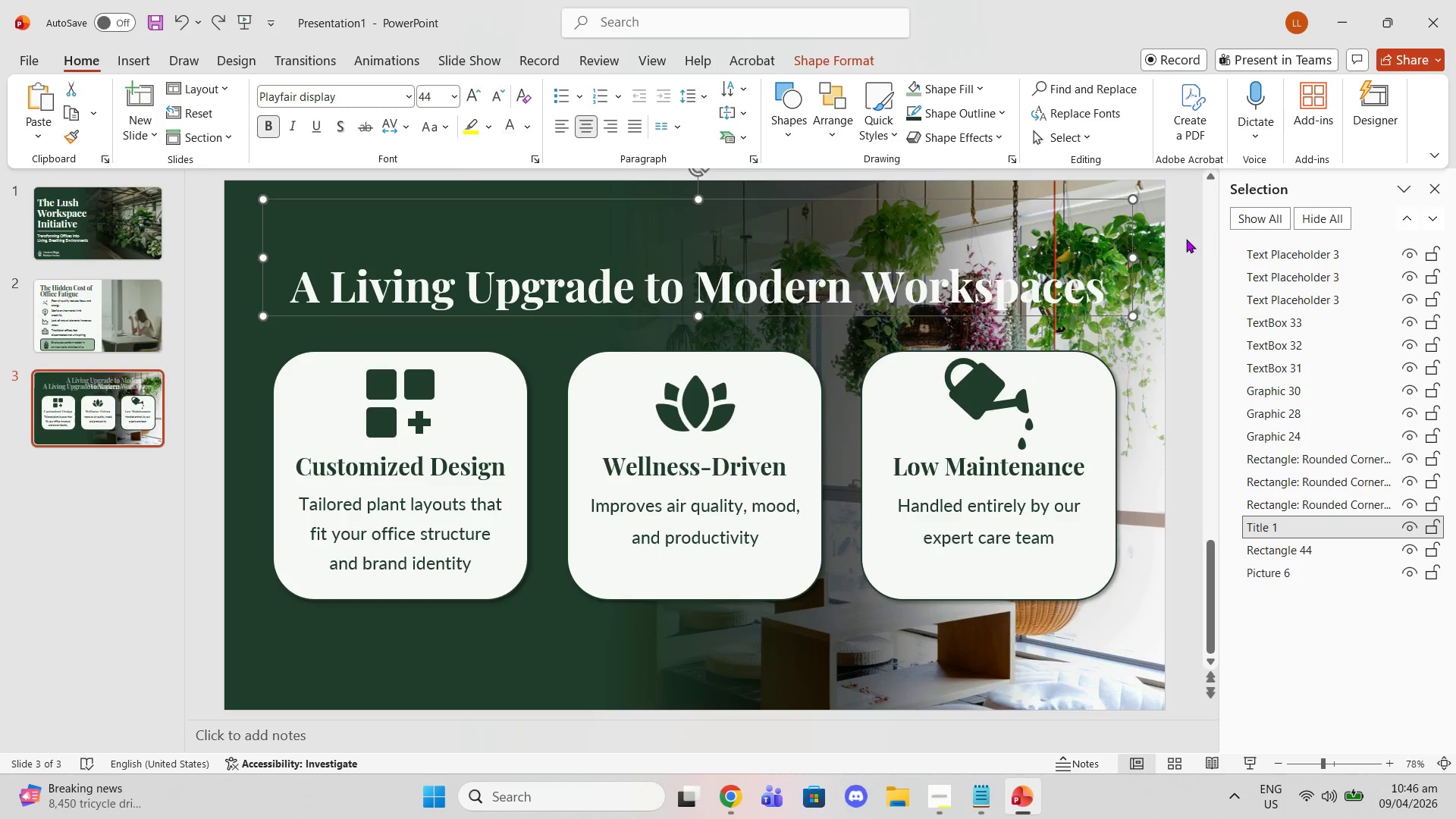 
key(Control+Z)
 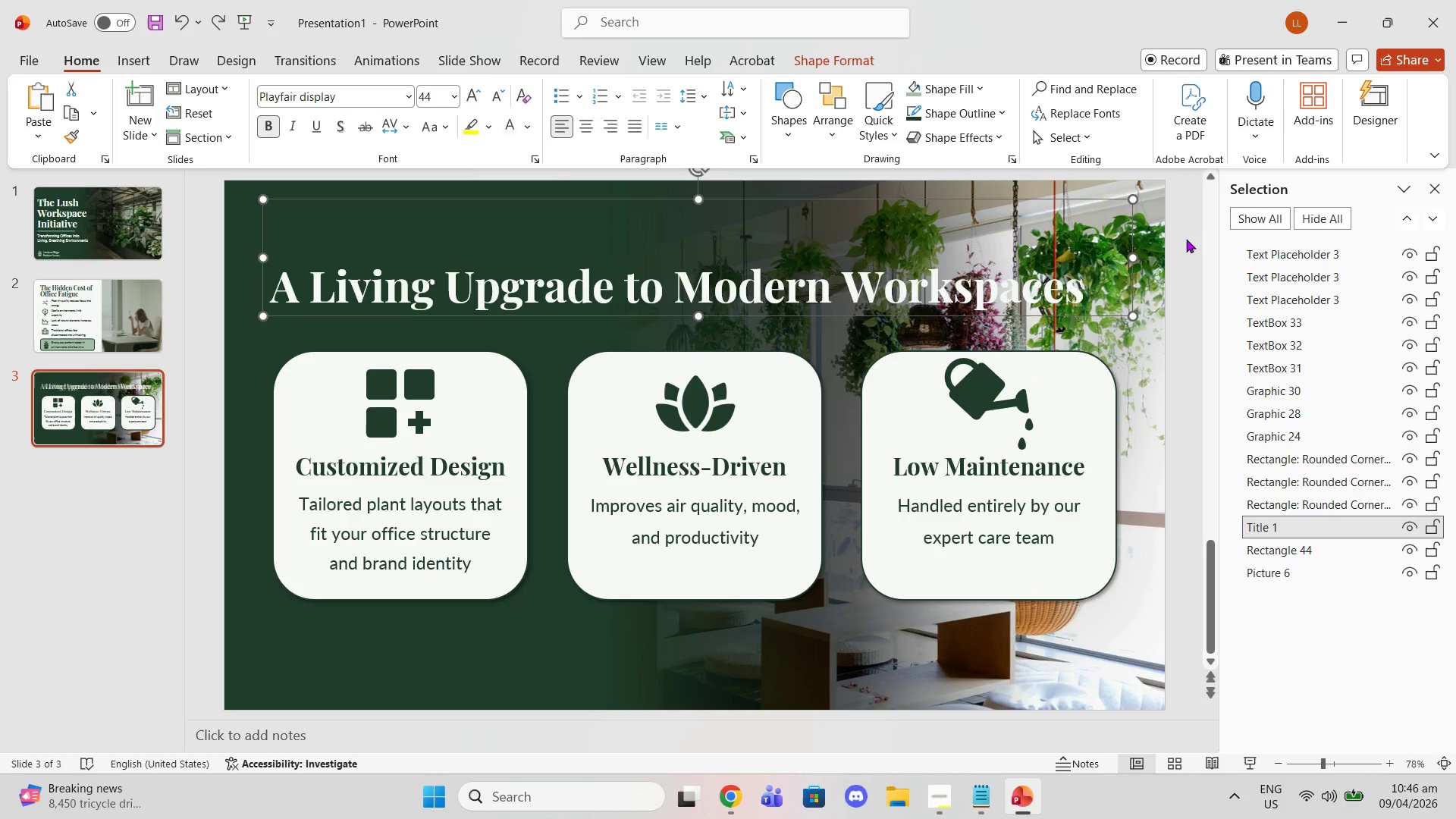 
key(Control+Z)
 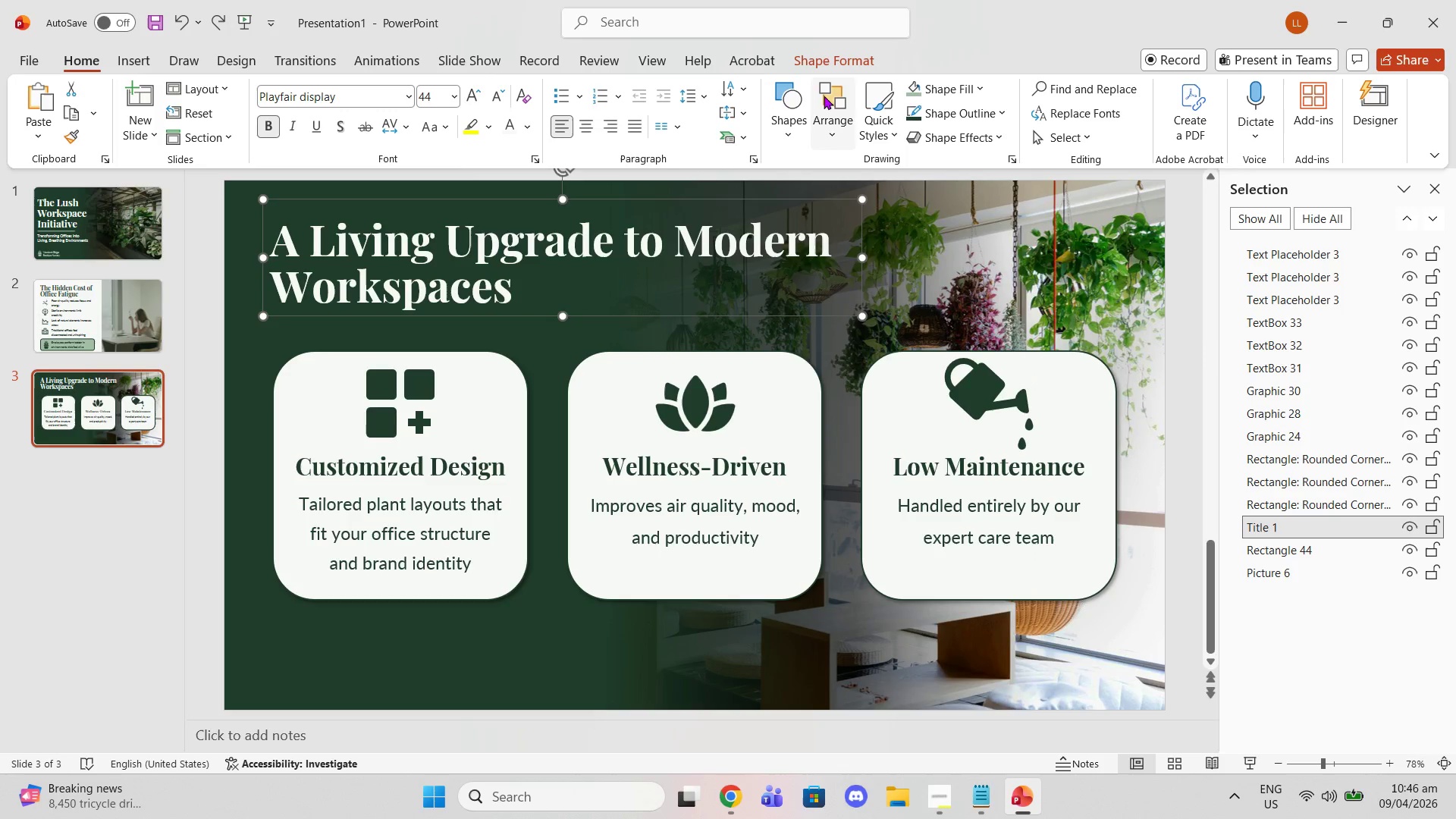 
left_click([699, 684])
 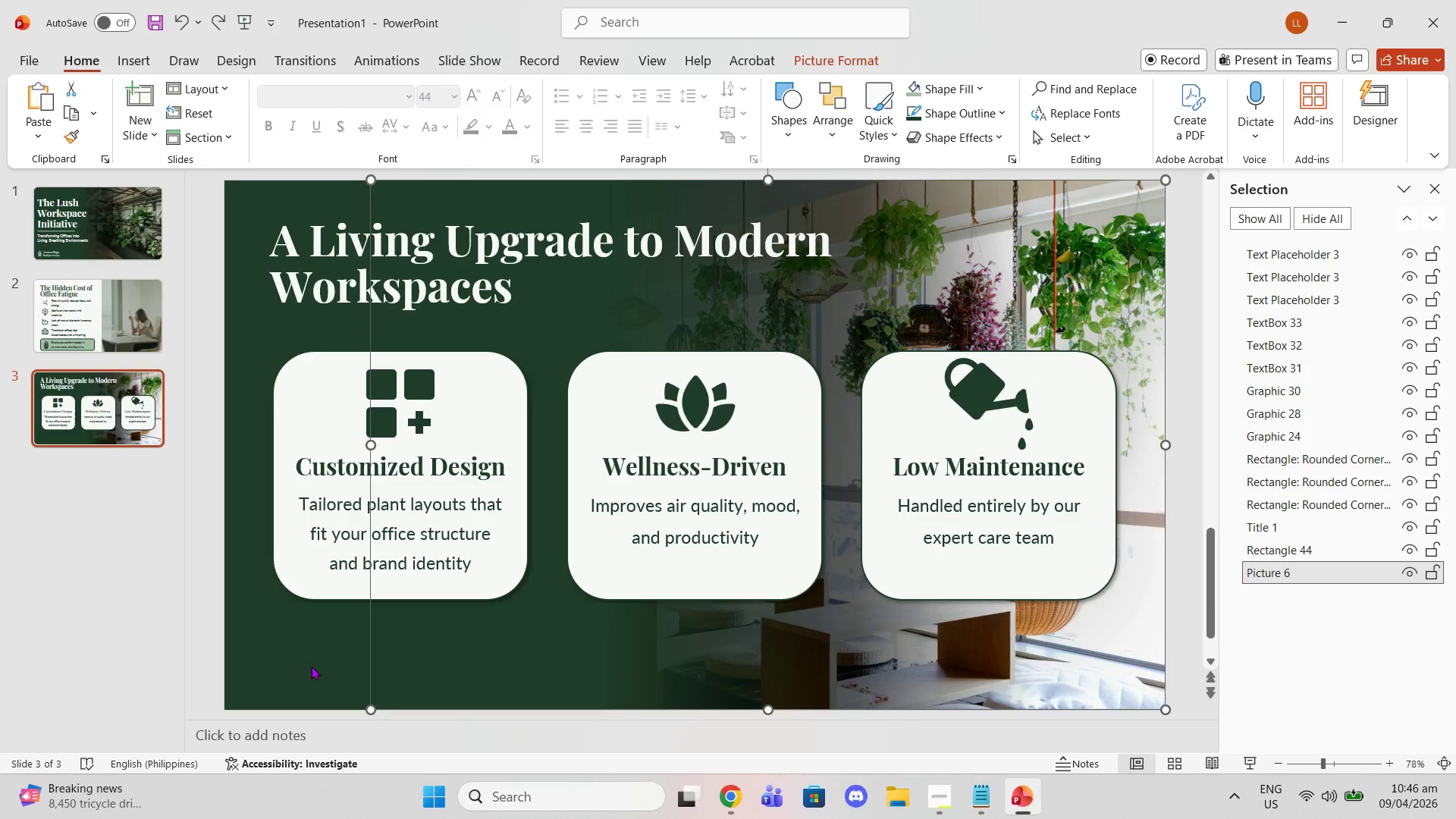 
left_click([311, 666])
 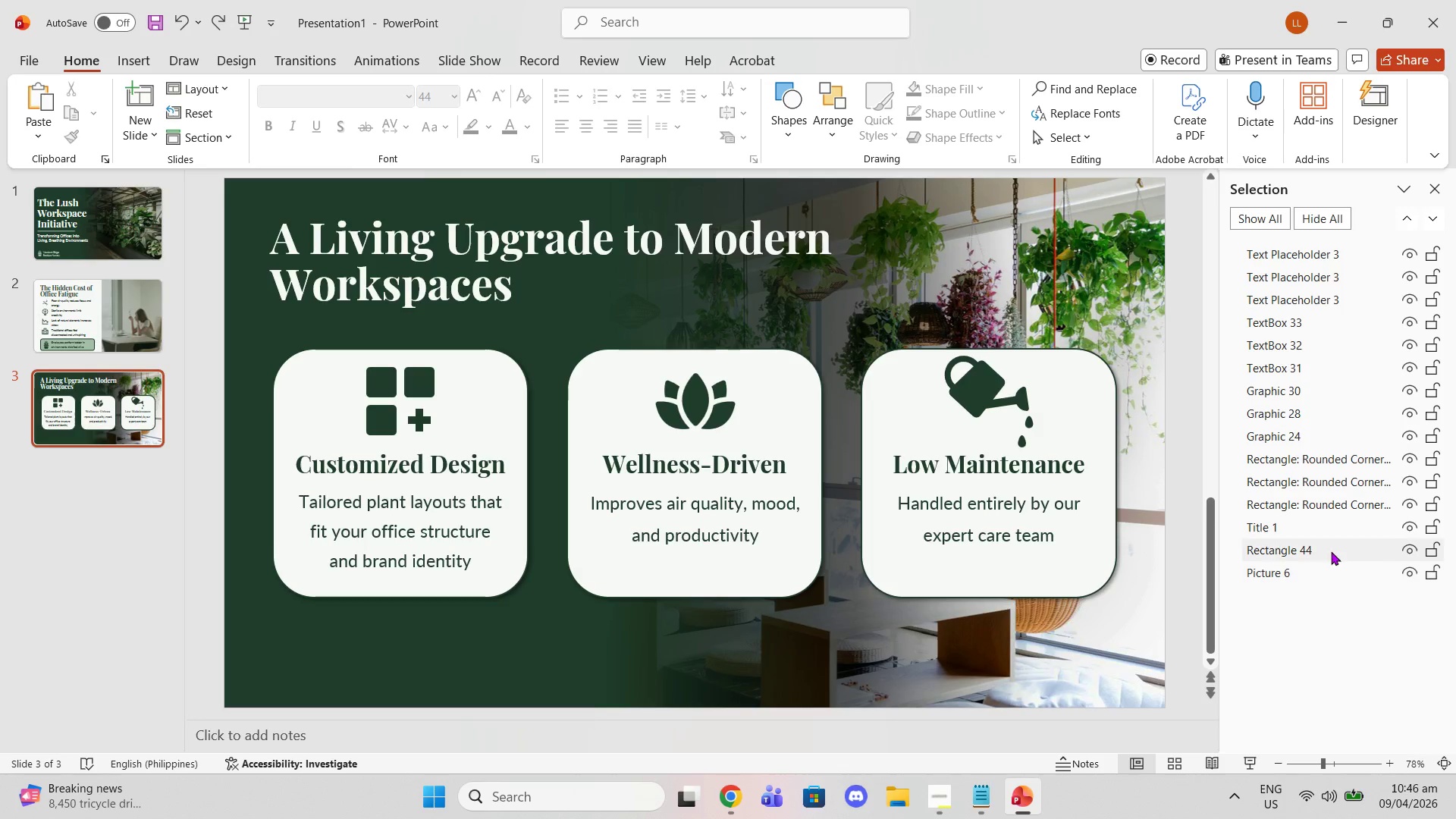 
left_click([1322, 547])
 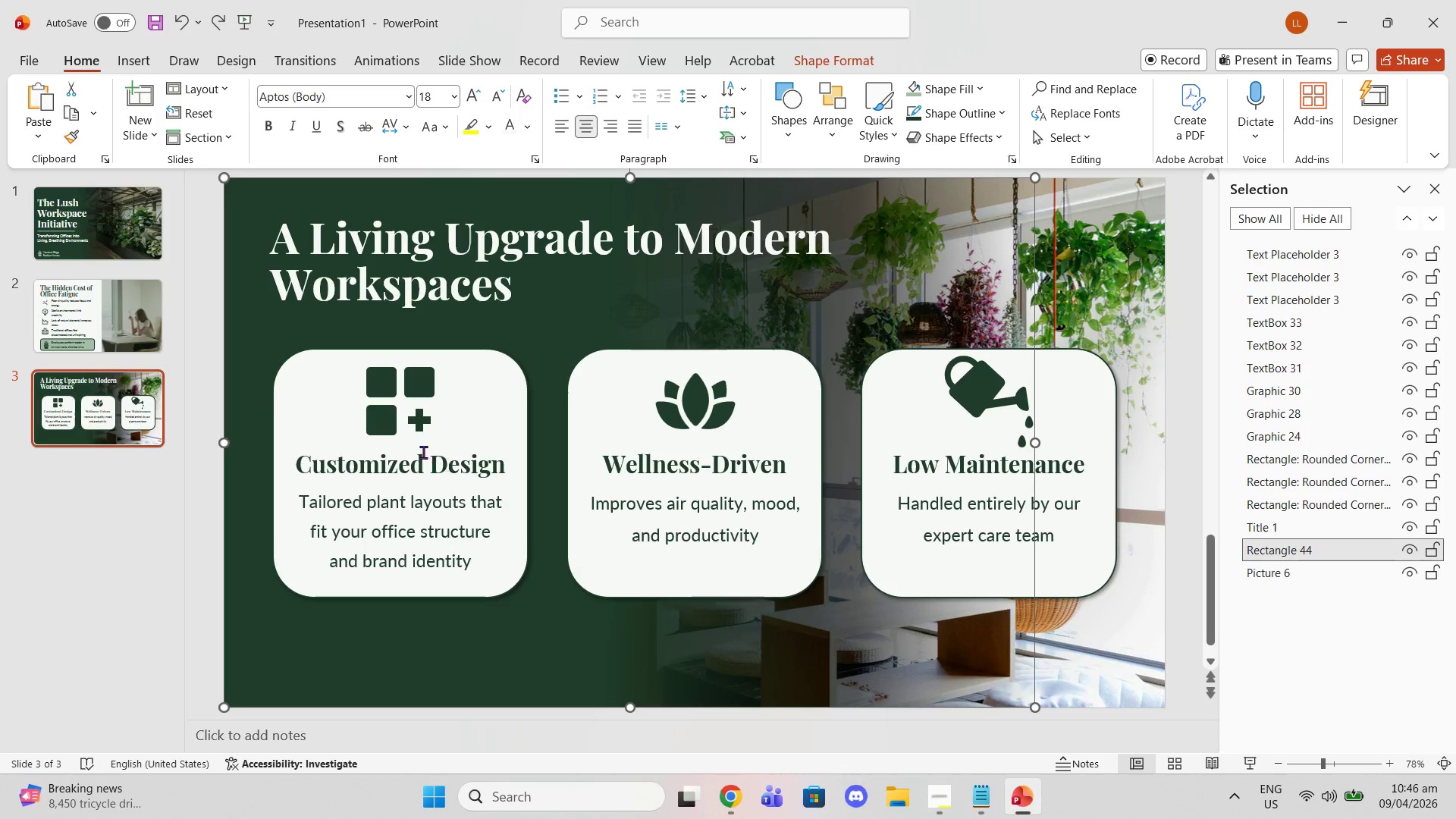 
left_click([270, 377])
 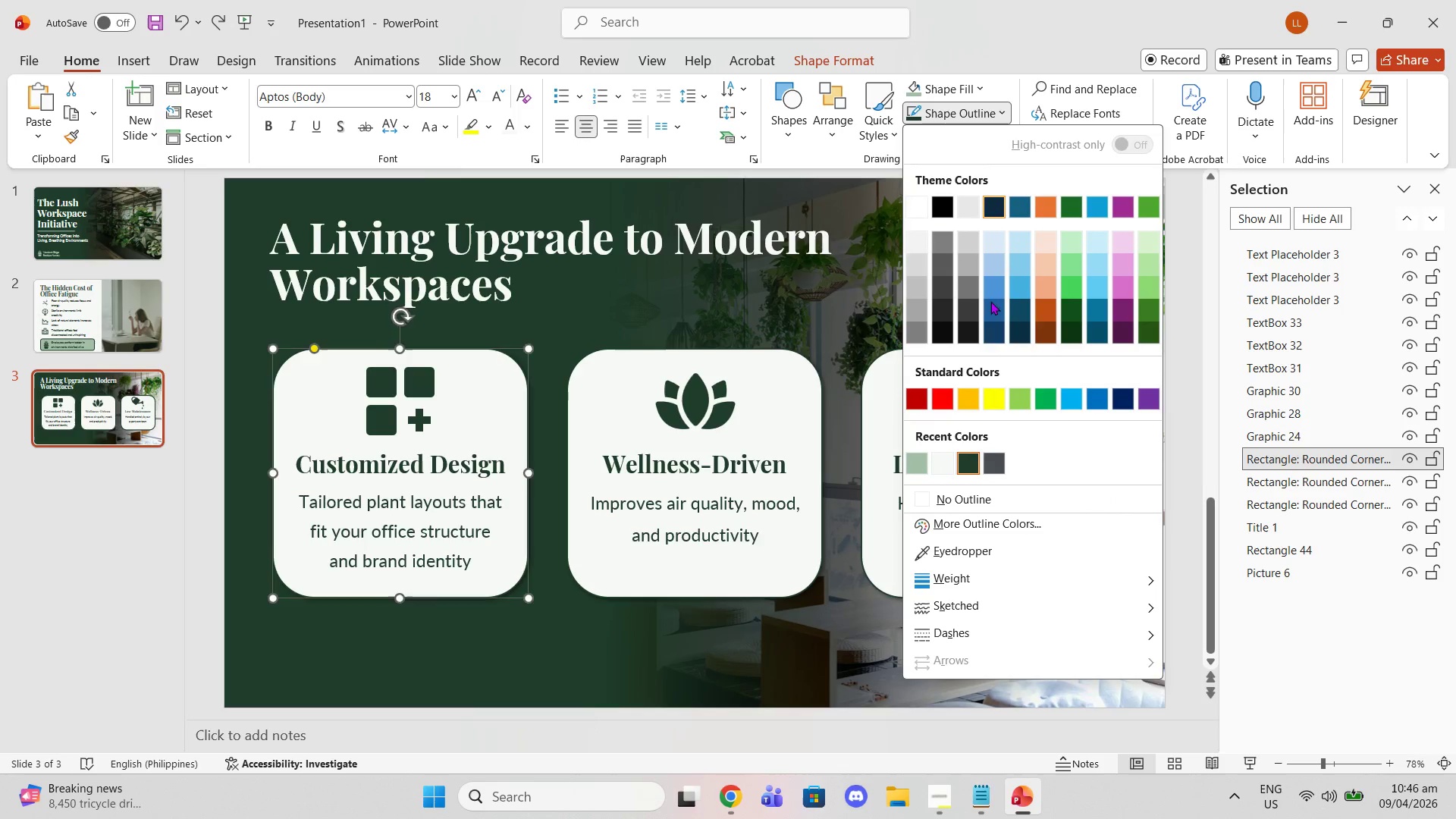 
left_click([908, 461])
 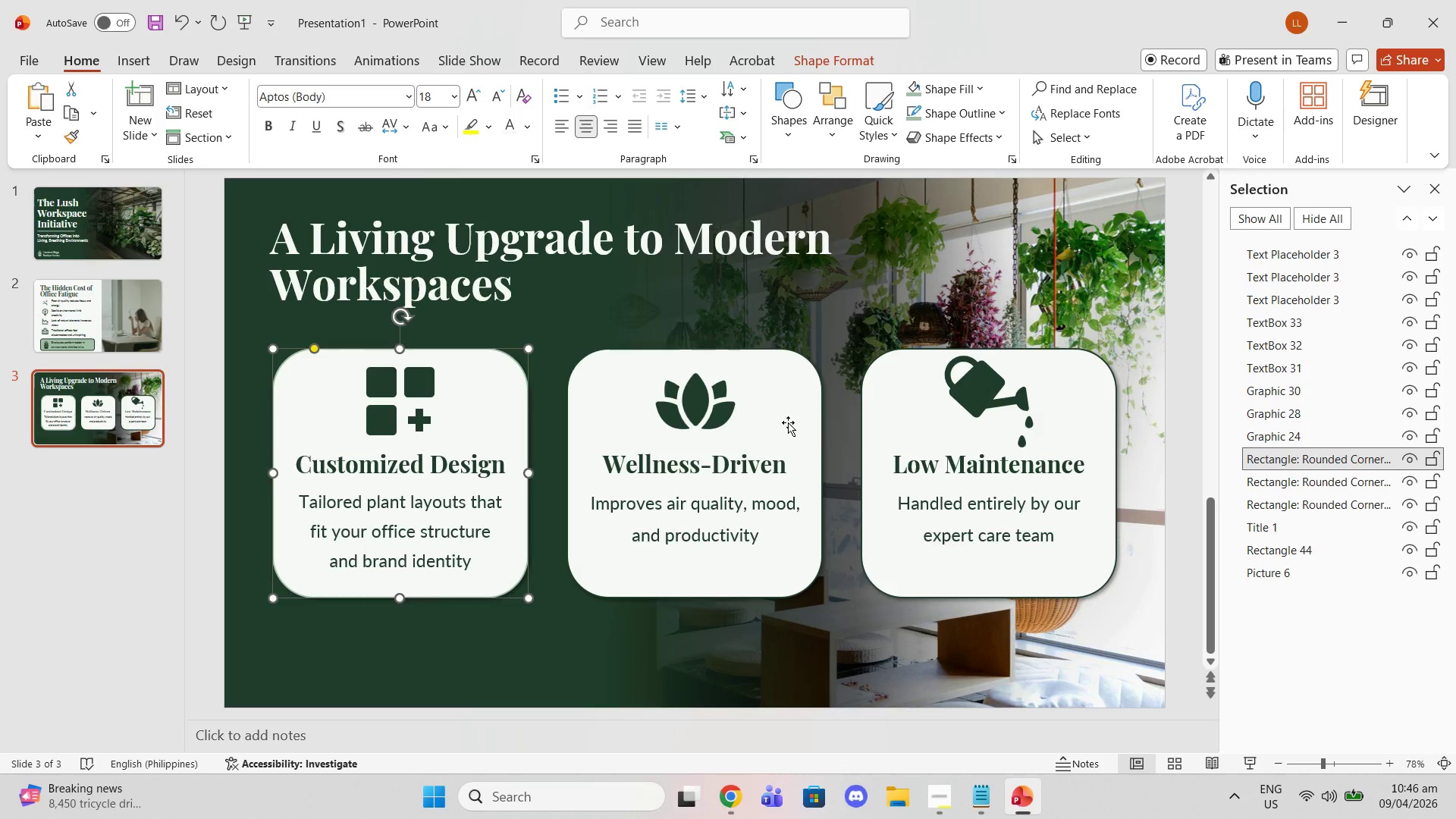 
left_click([788, 422])
 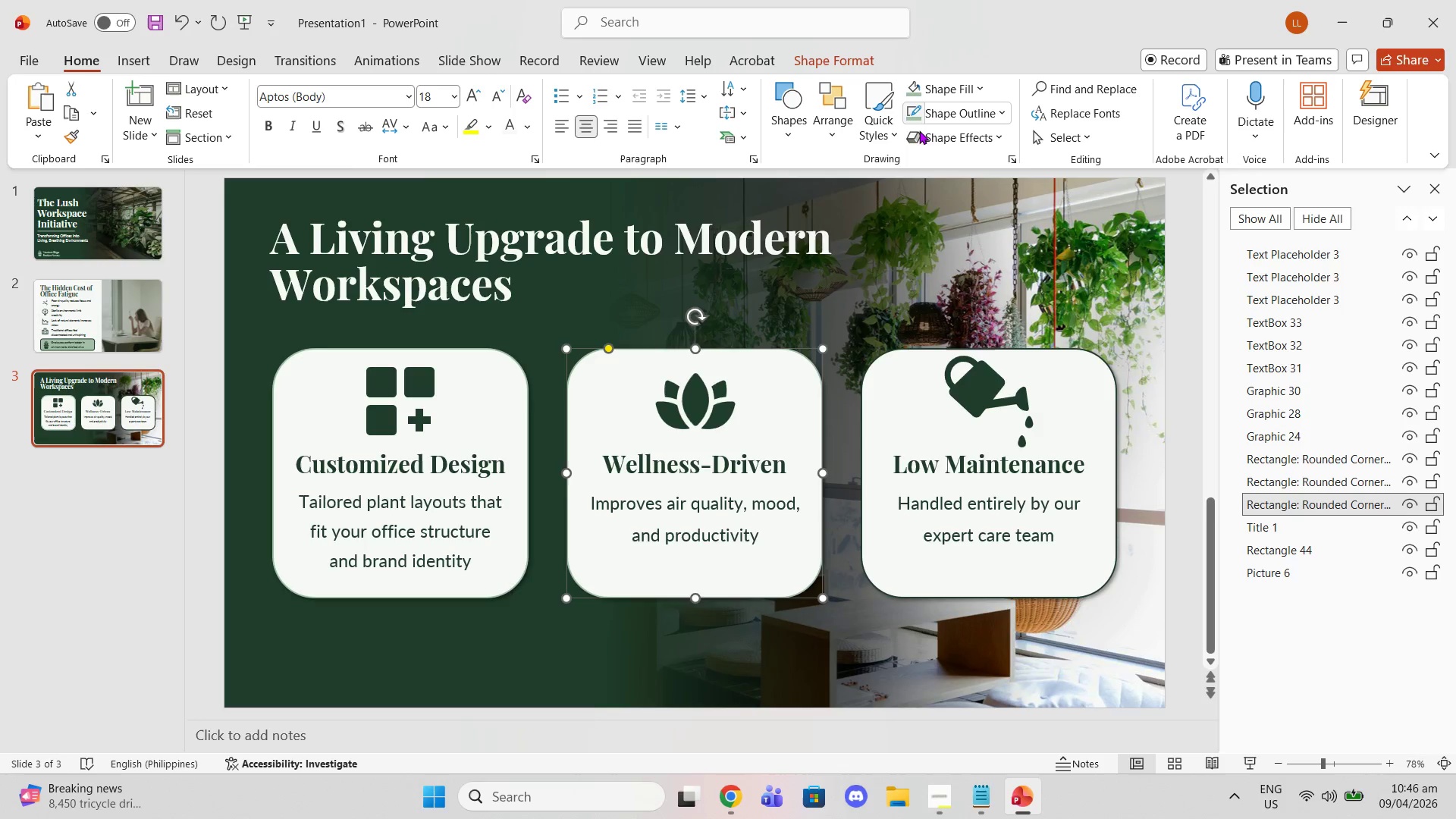 
double_click([883, 424])
 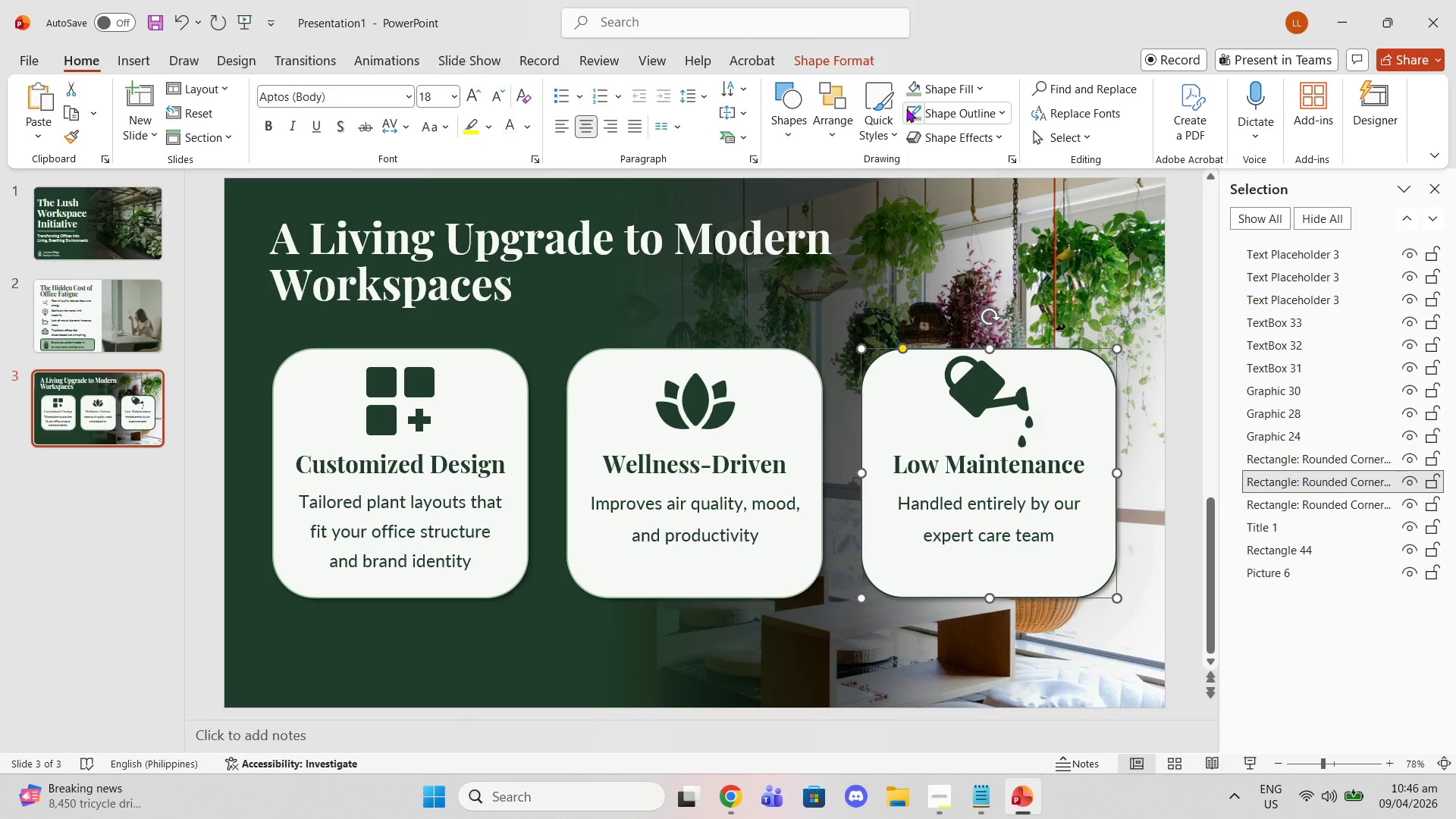 
left_click([906, 108])
 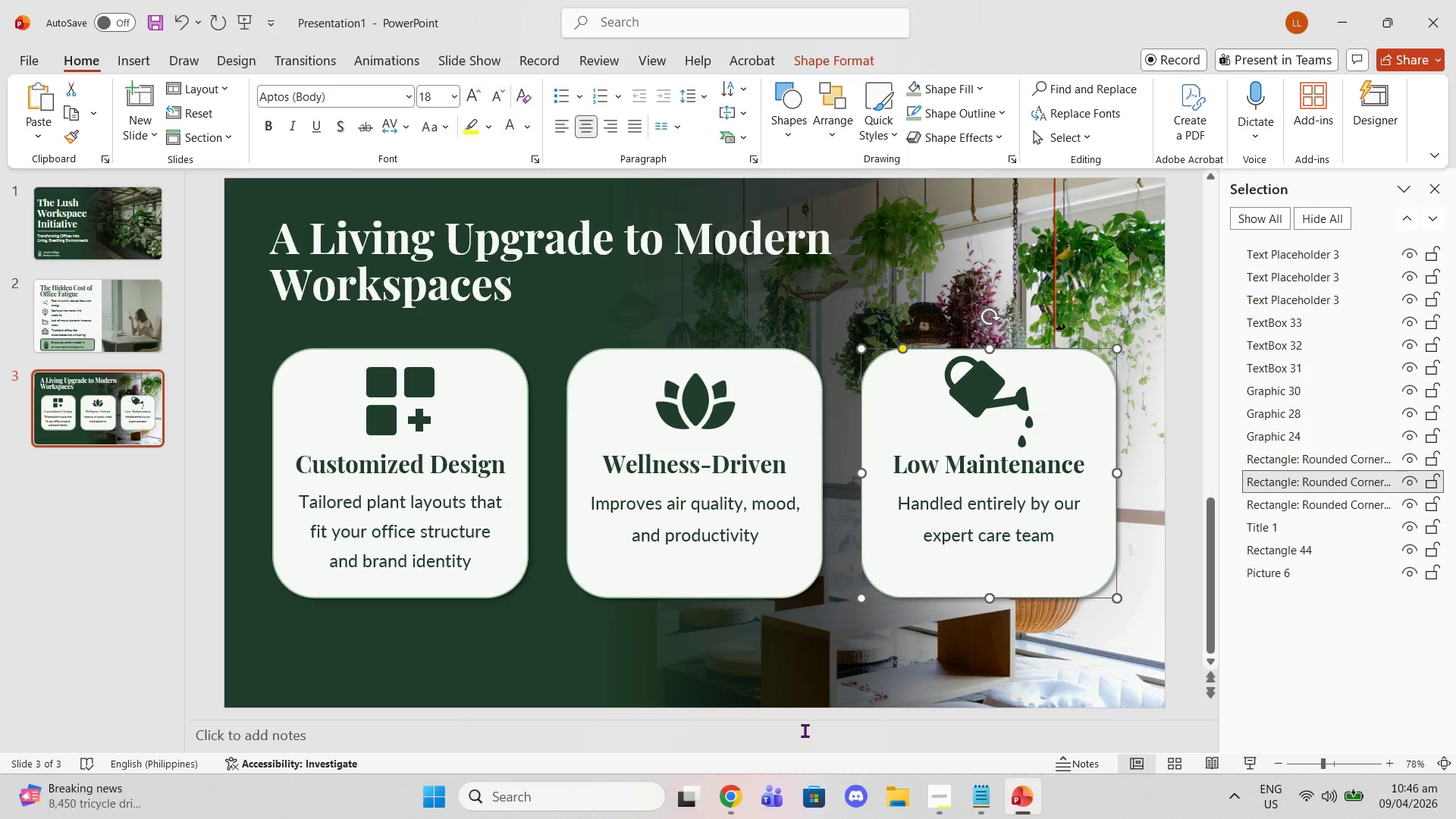 
left_click([802, 734])
 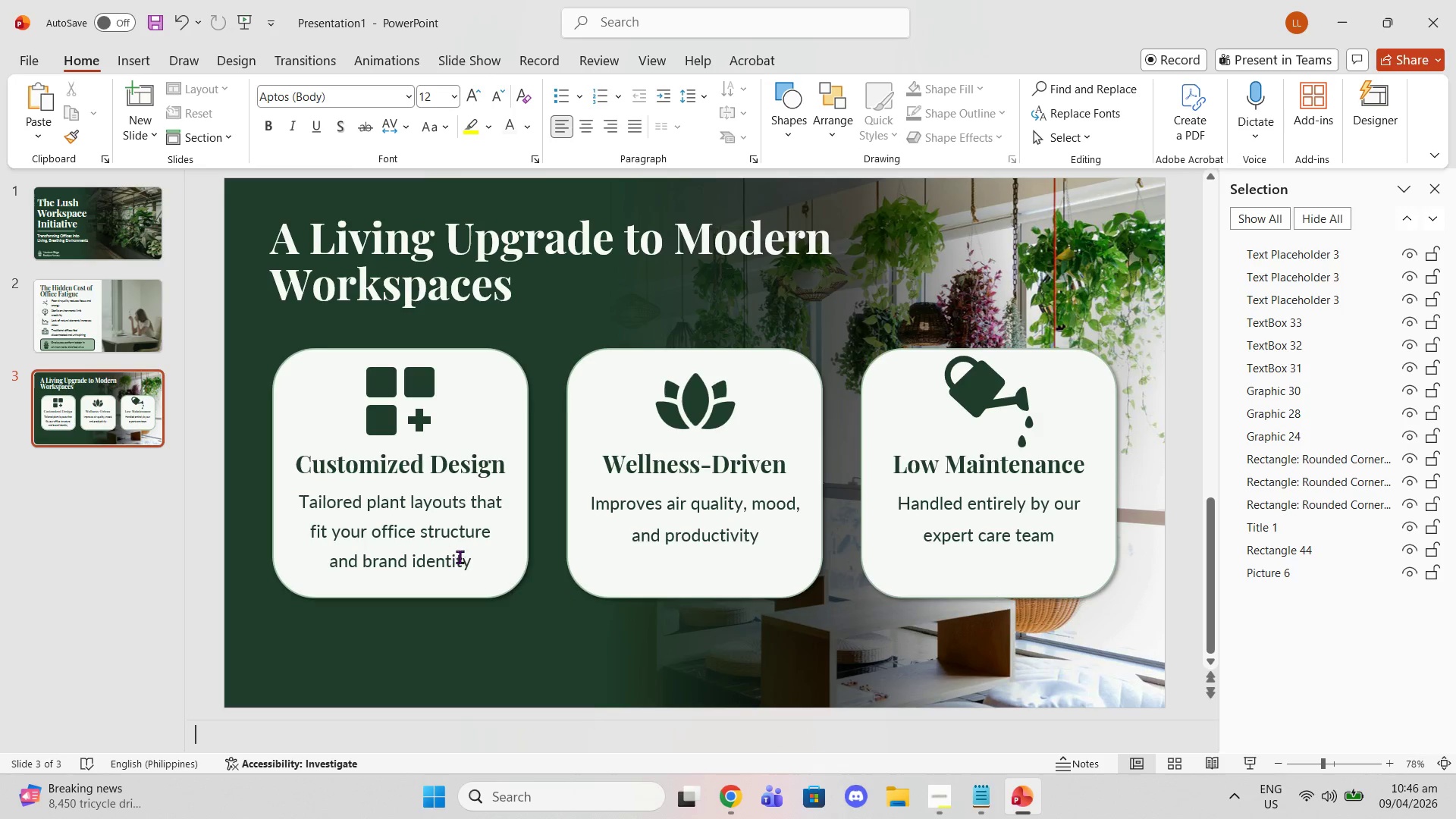 
left_click_drag(start_coordinate=[474, 567], to_coordinate=[342, 504])
 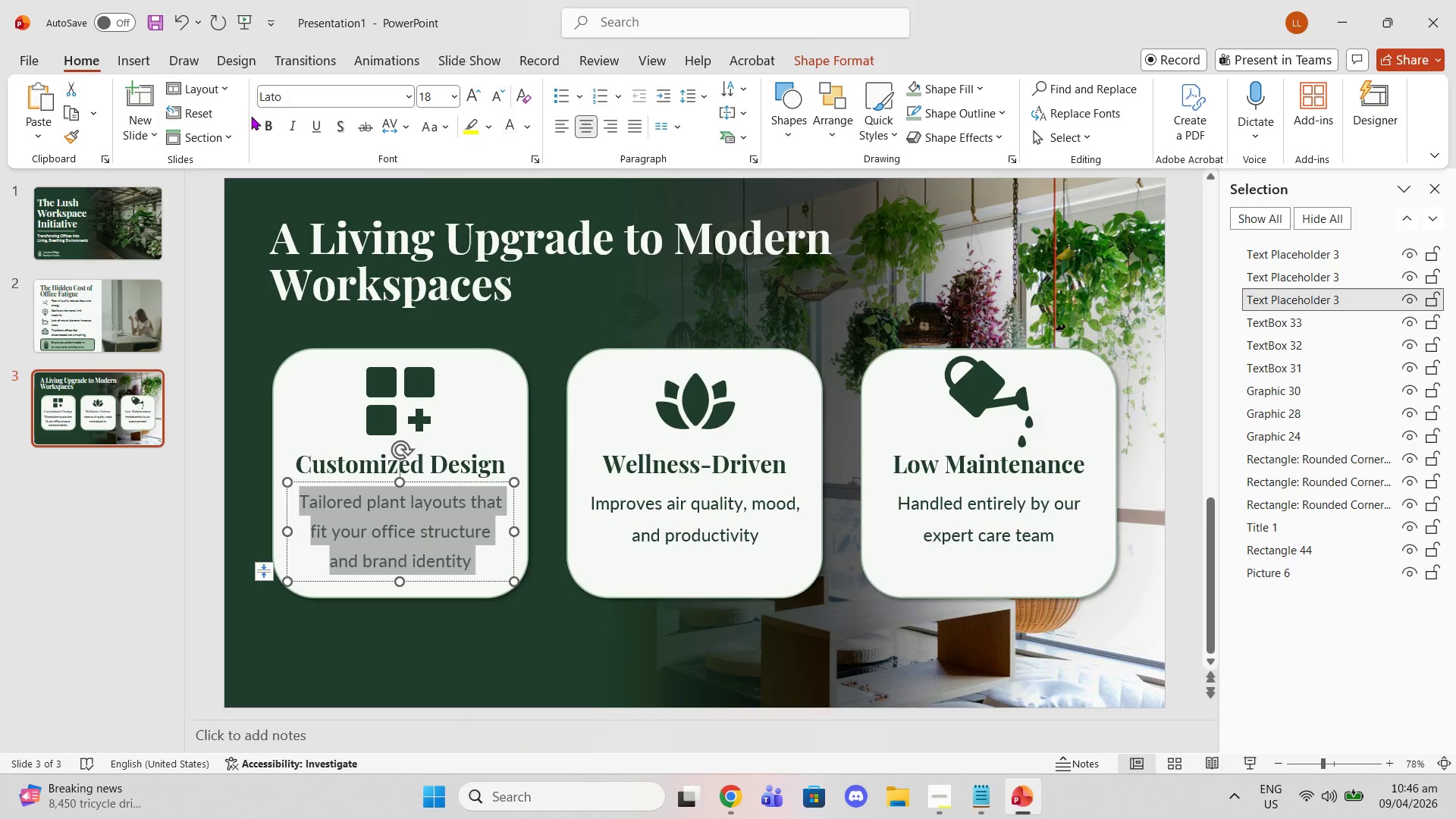 
left_click([276, 116])
 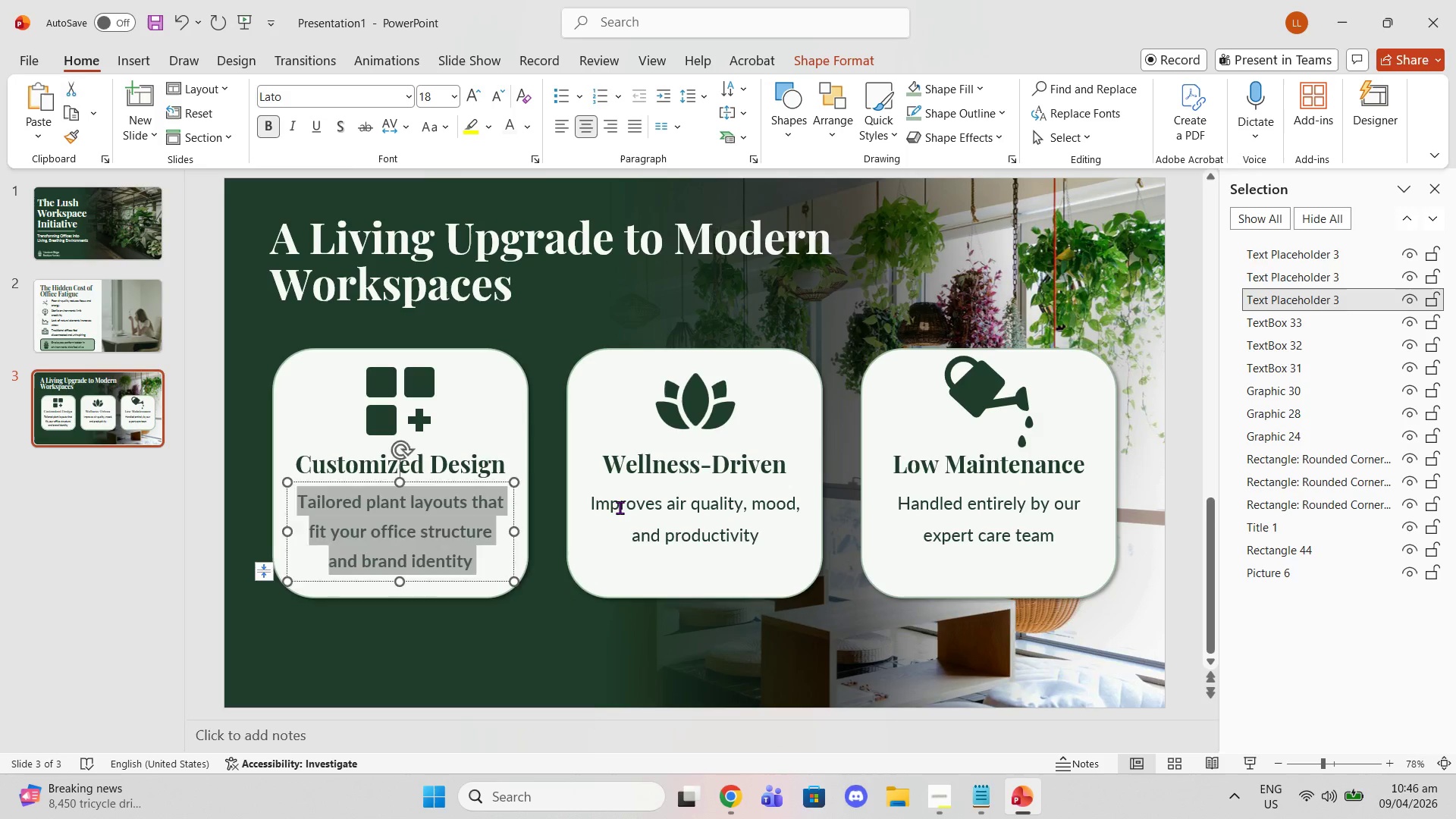 
double_click([620, 507])
 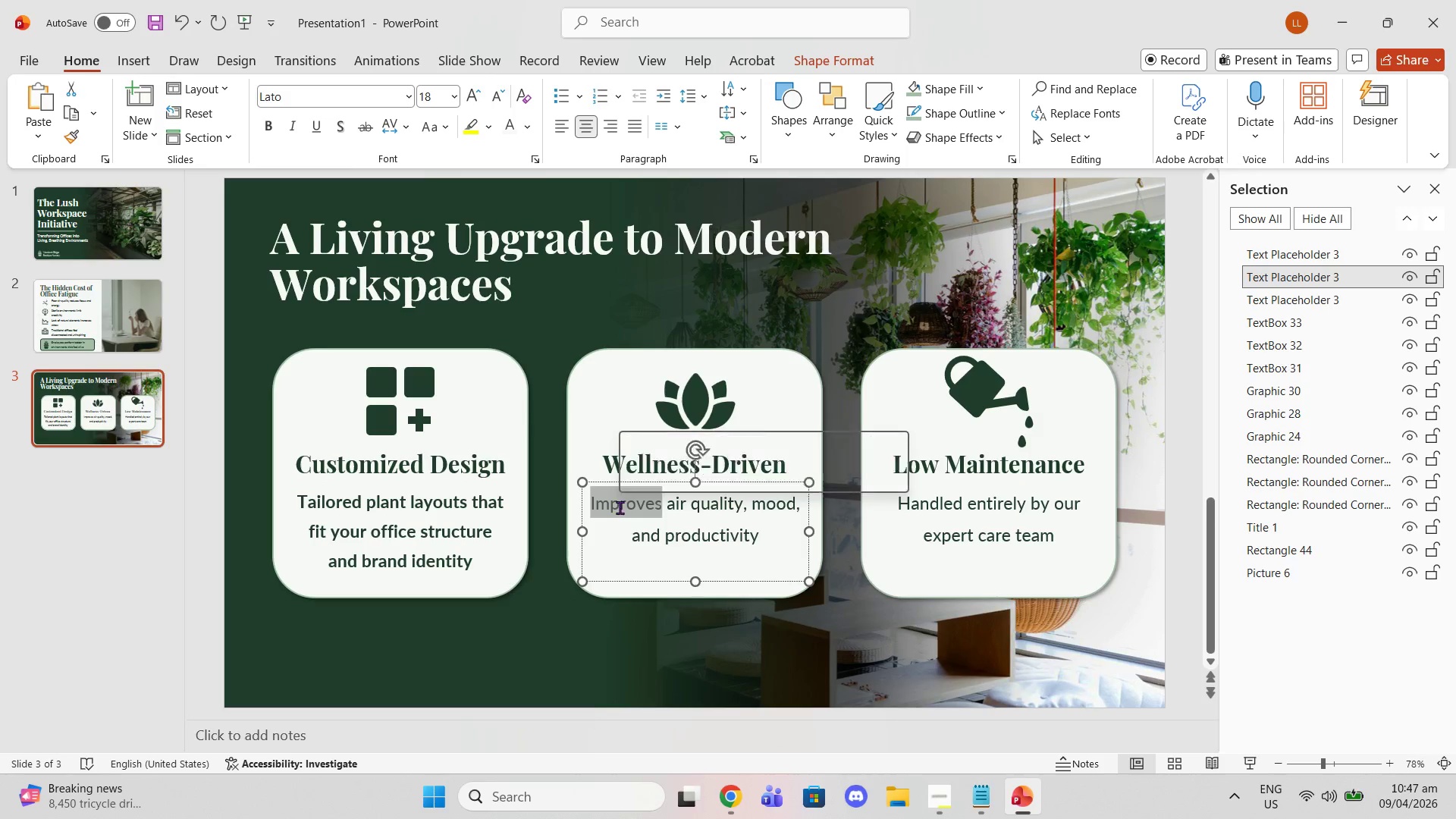 
triple_click([620, 507])
 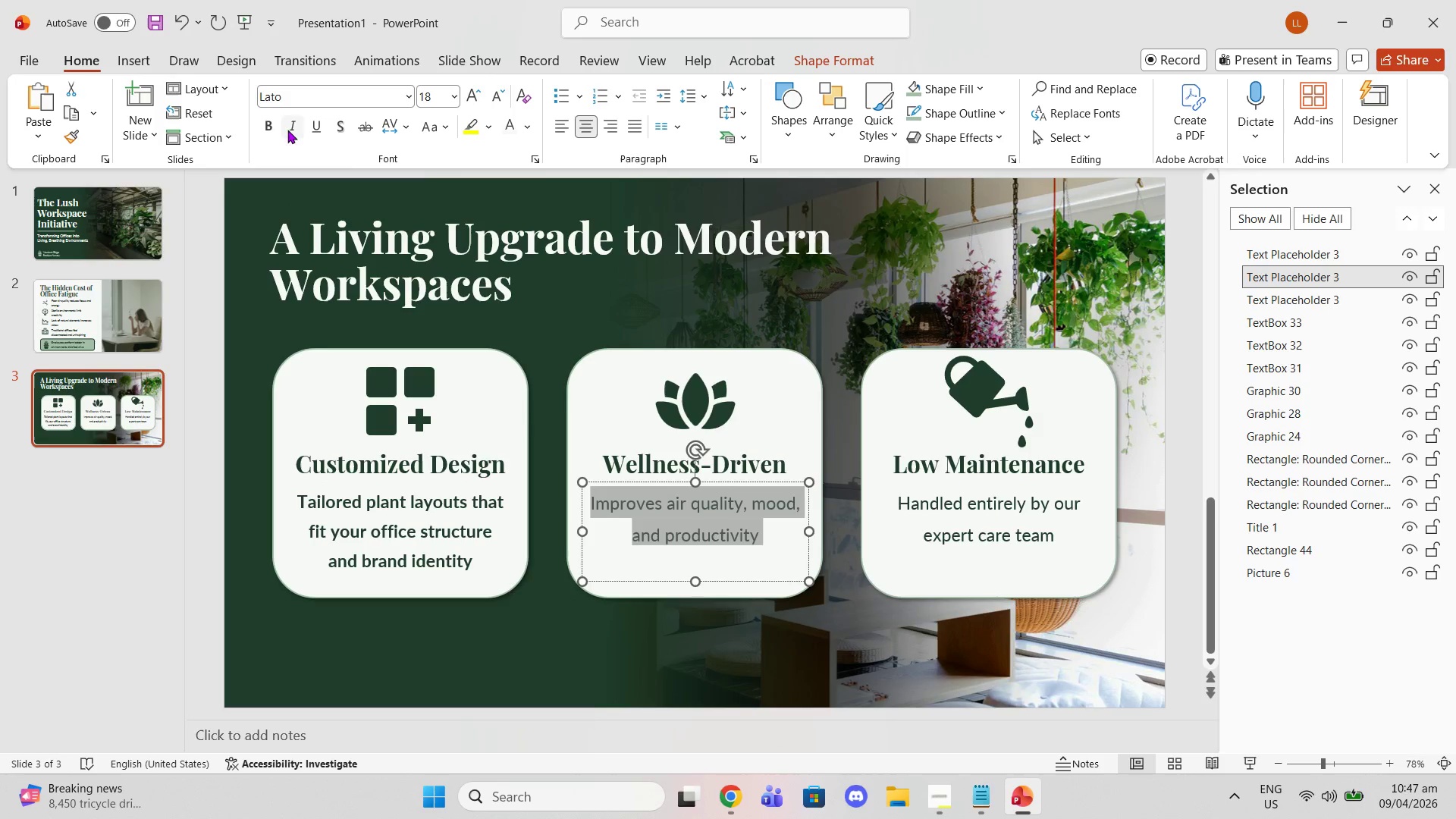 
left_click([268, 124])
 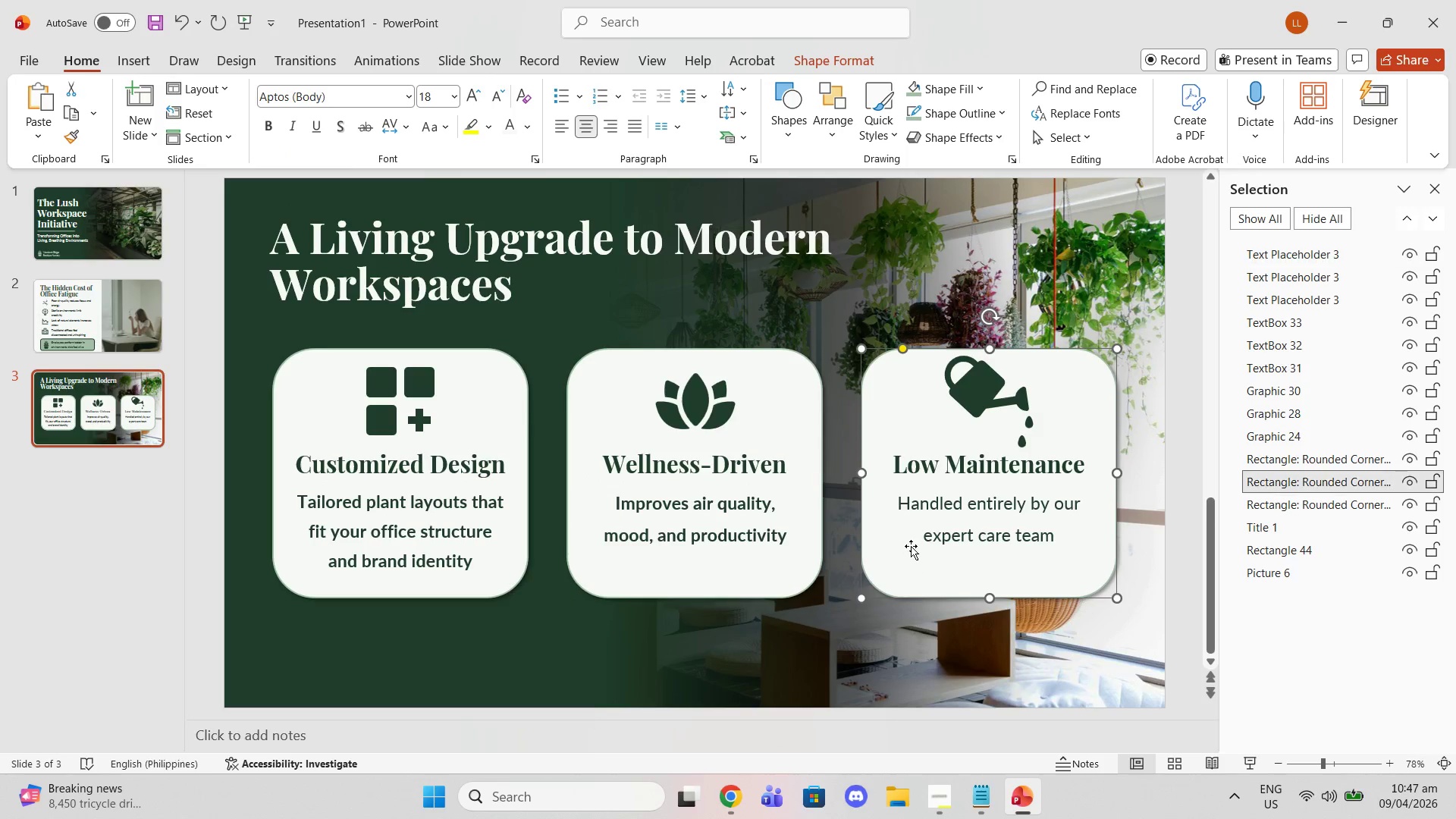 
double_click([909, 532])
 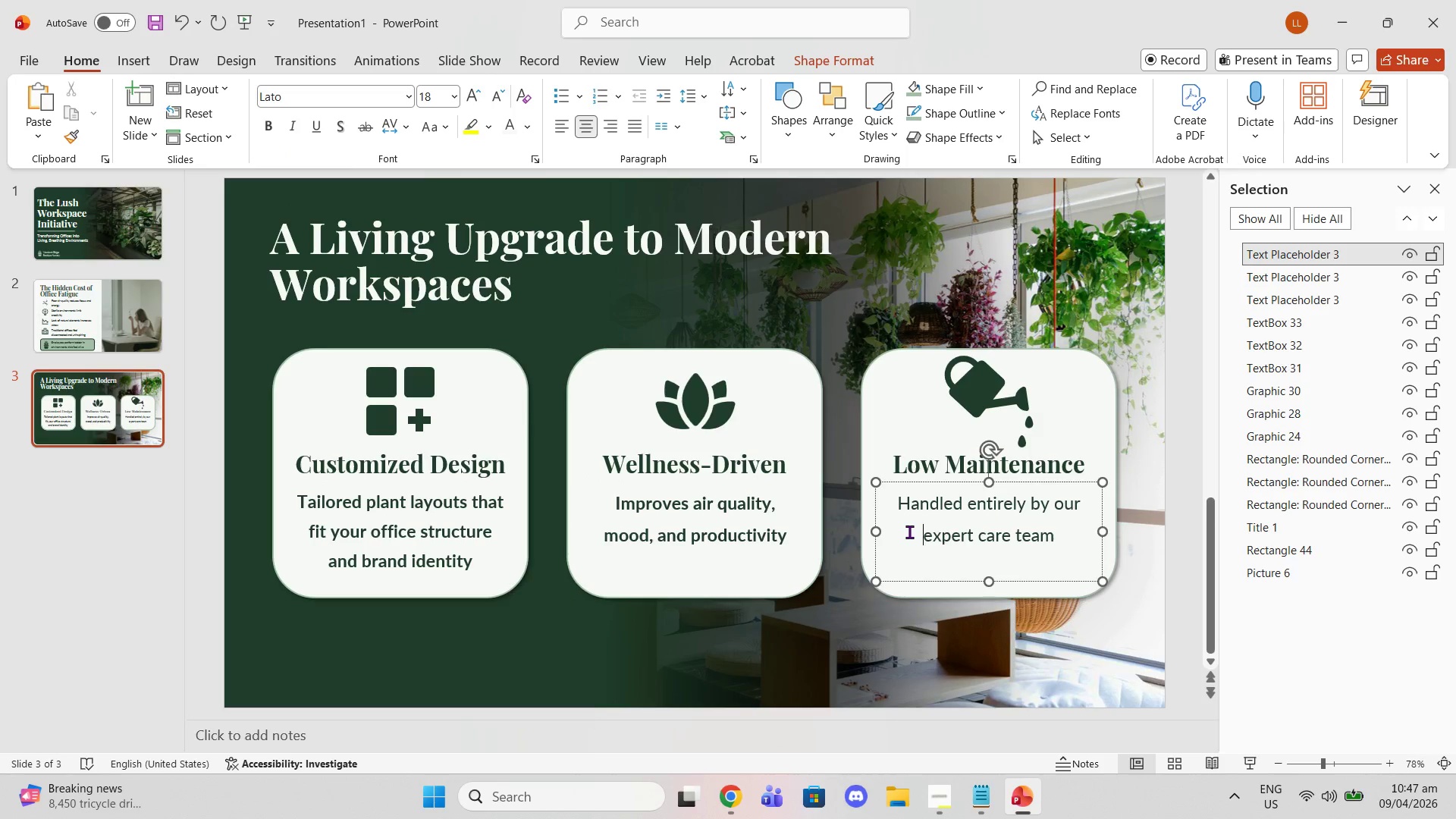 
triple_click([909, 532])
 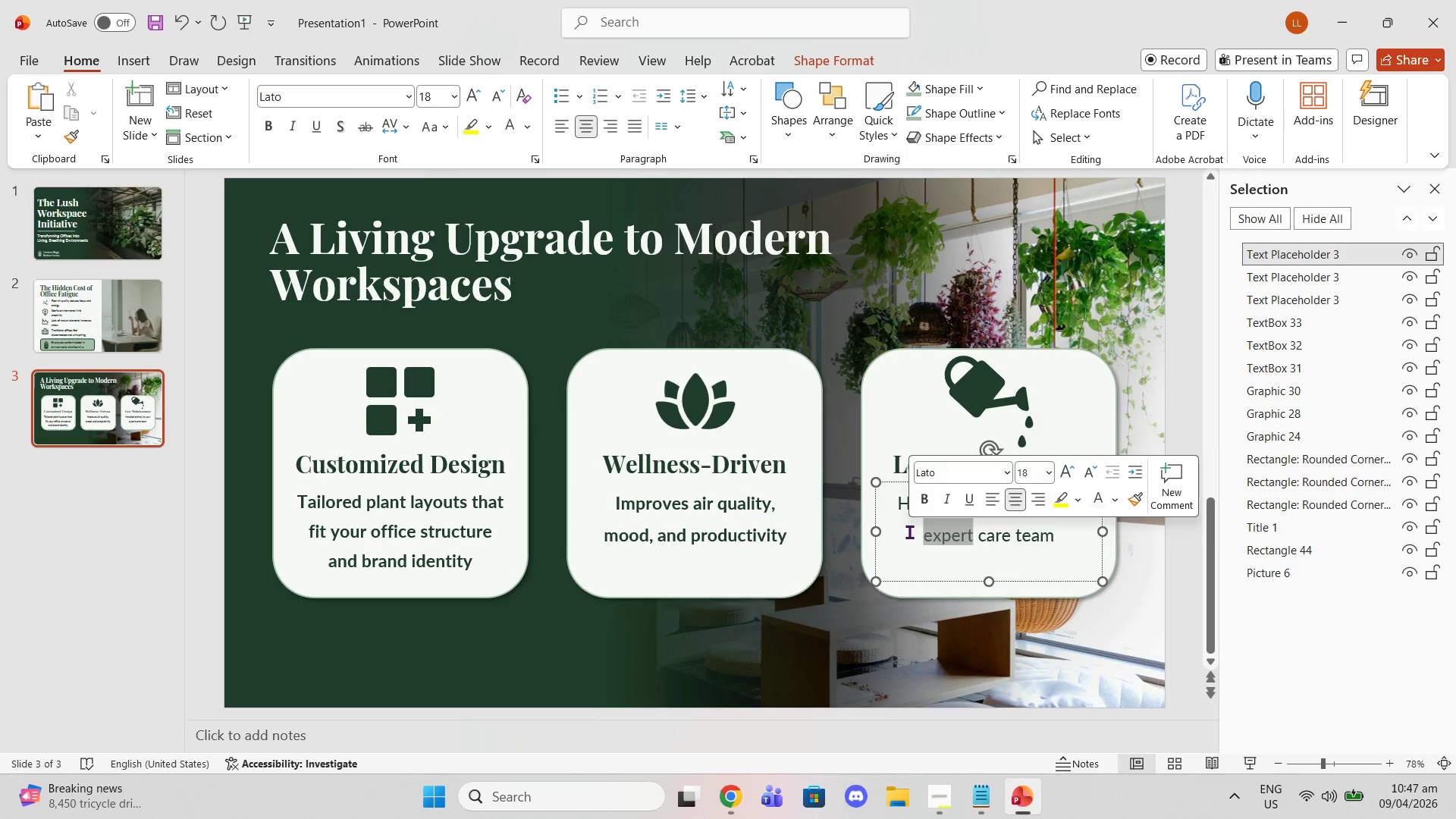 
triple_click([909, 532])
 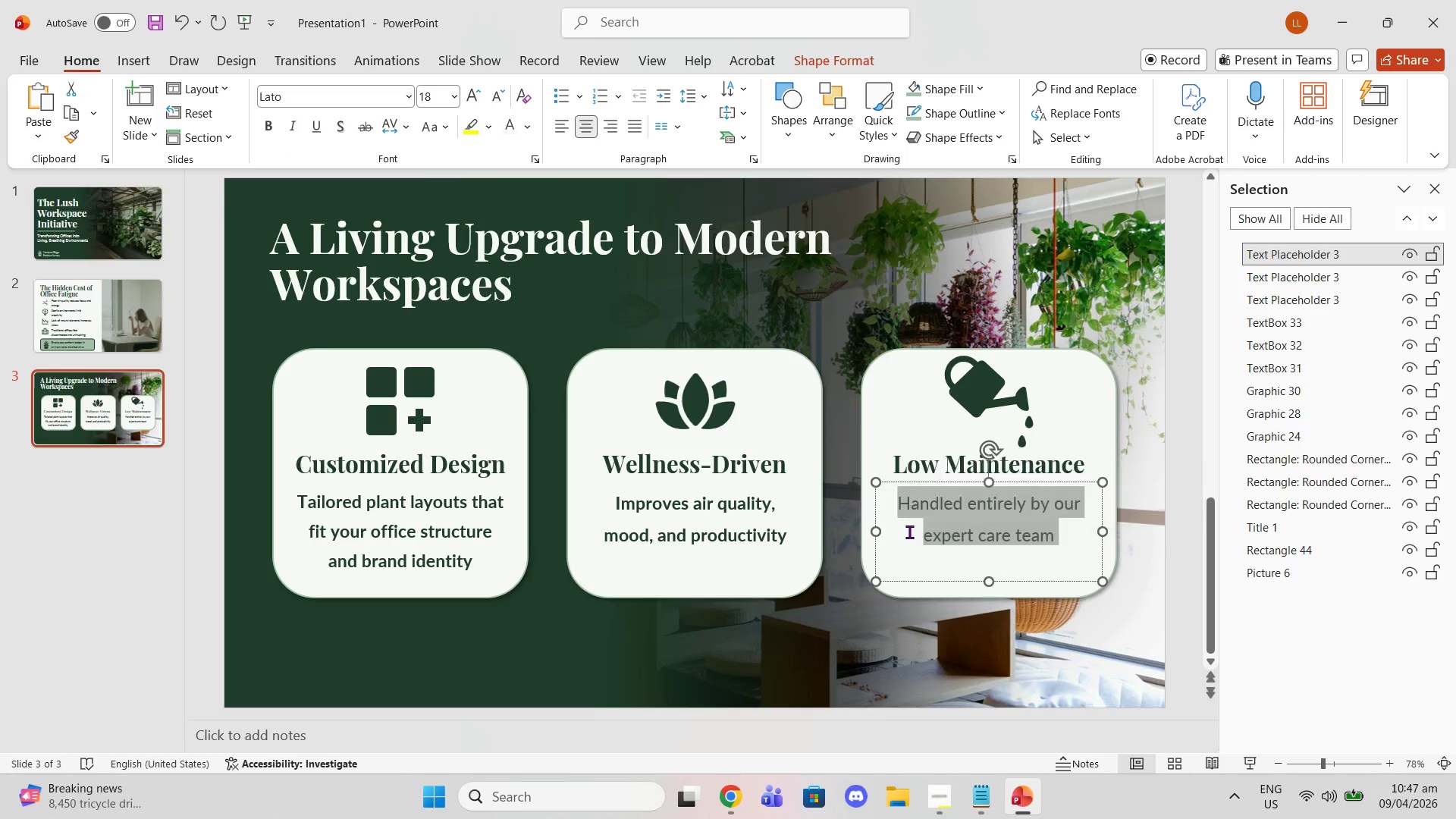 
triple_click([909, 532])
 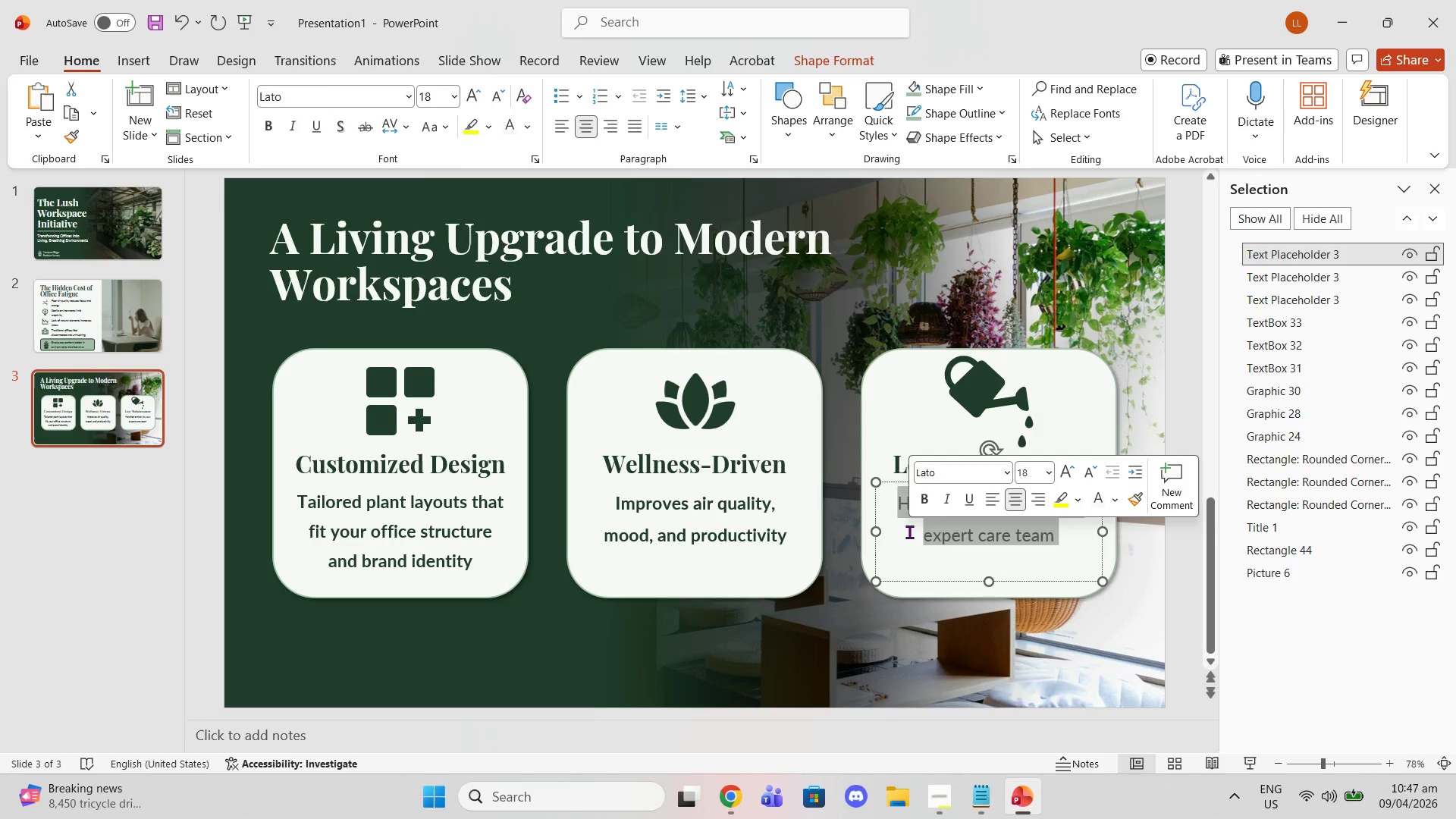 
triple_click([909, 532])
 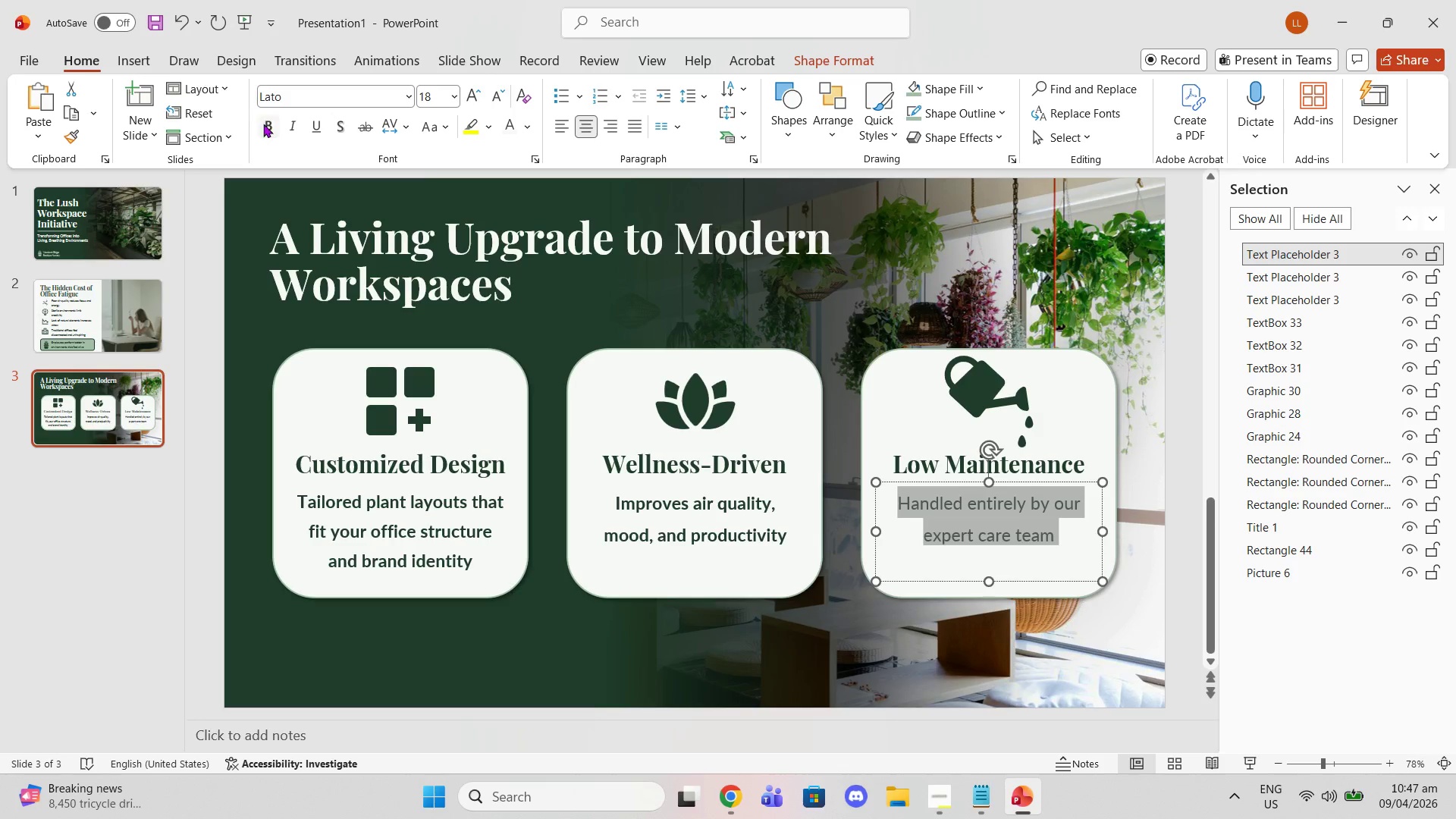 
left_click([278, 127])
 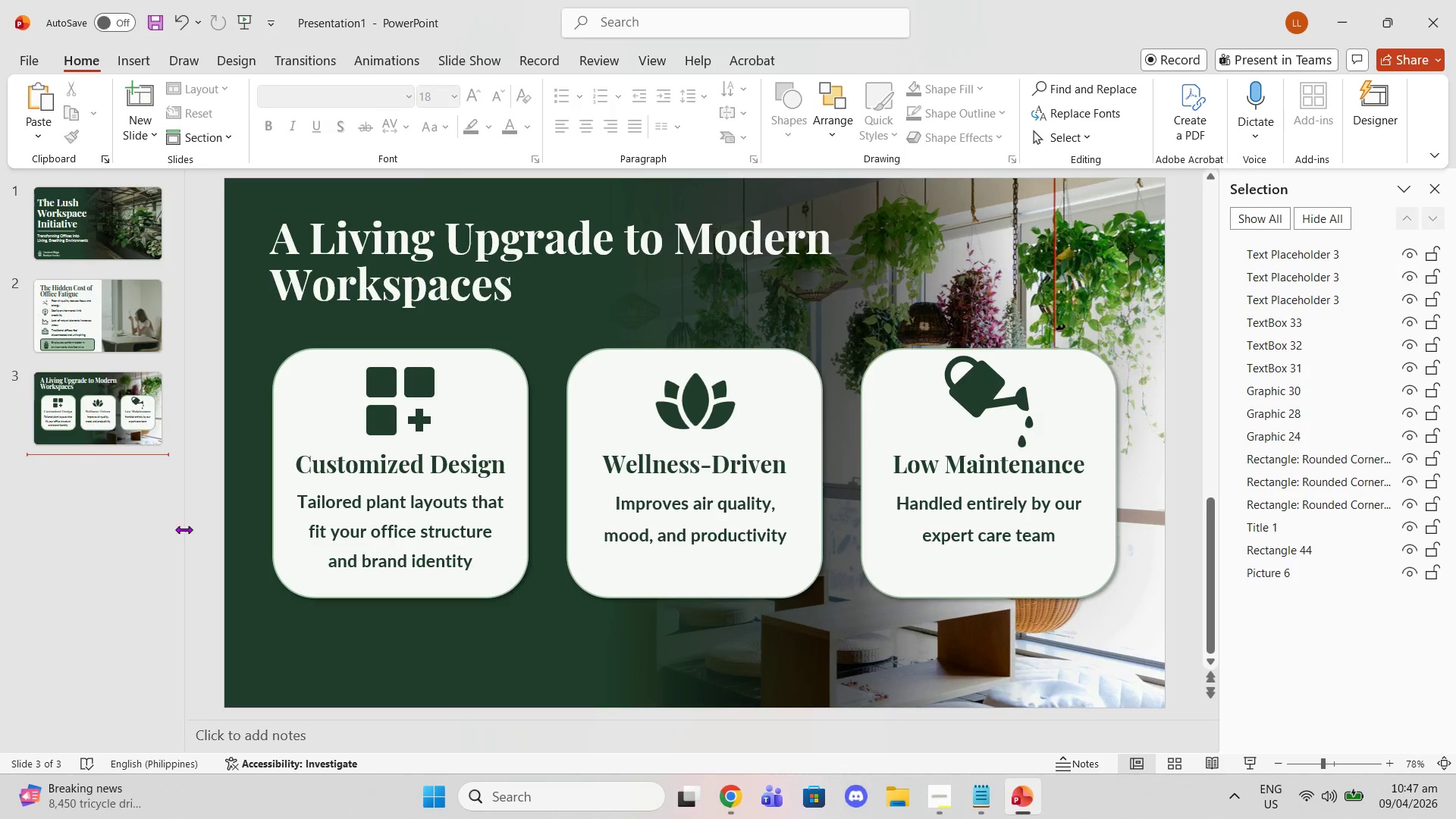 
left_click([183, 529])
 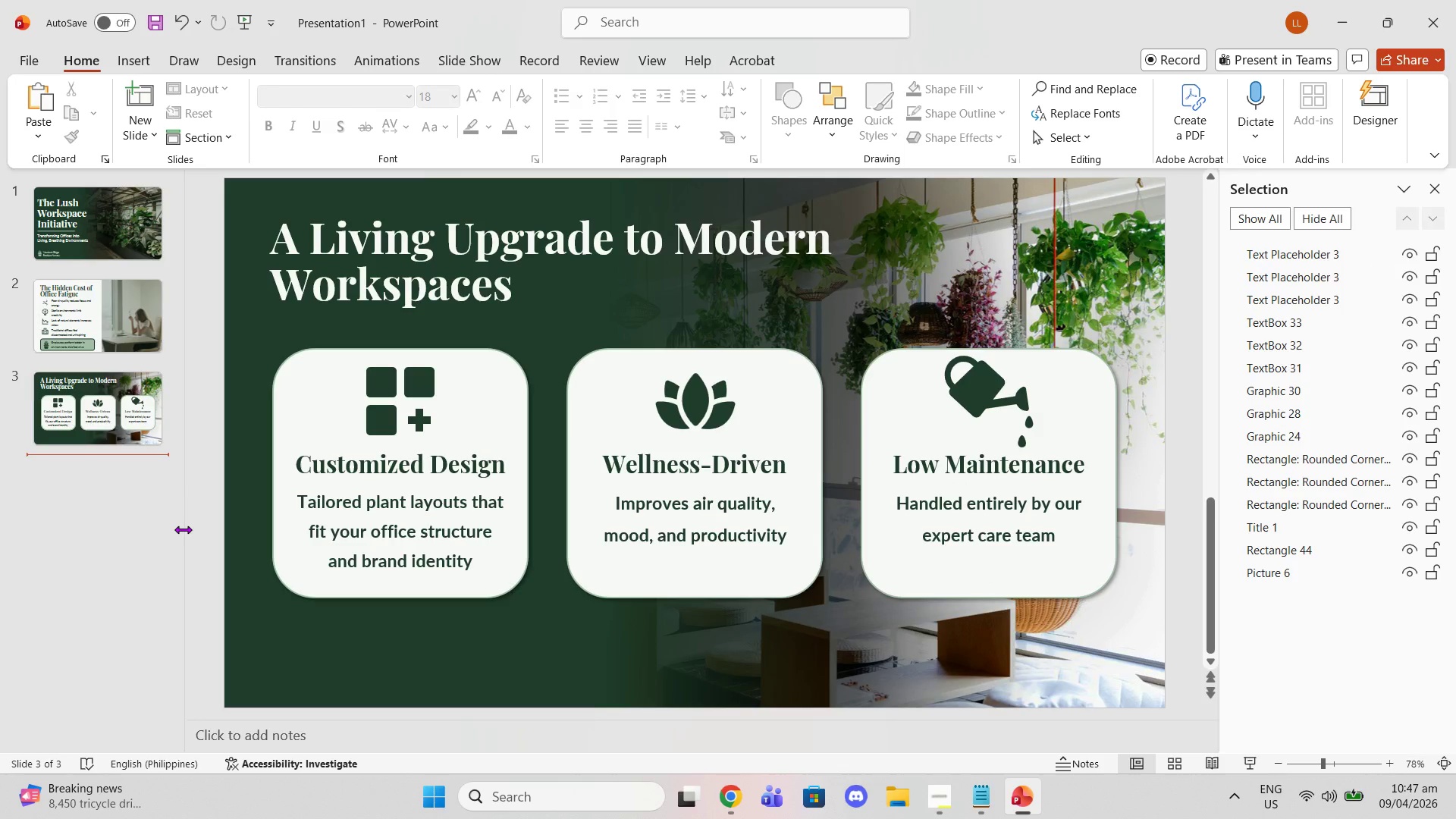 
wait(6.84)
 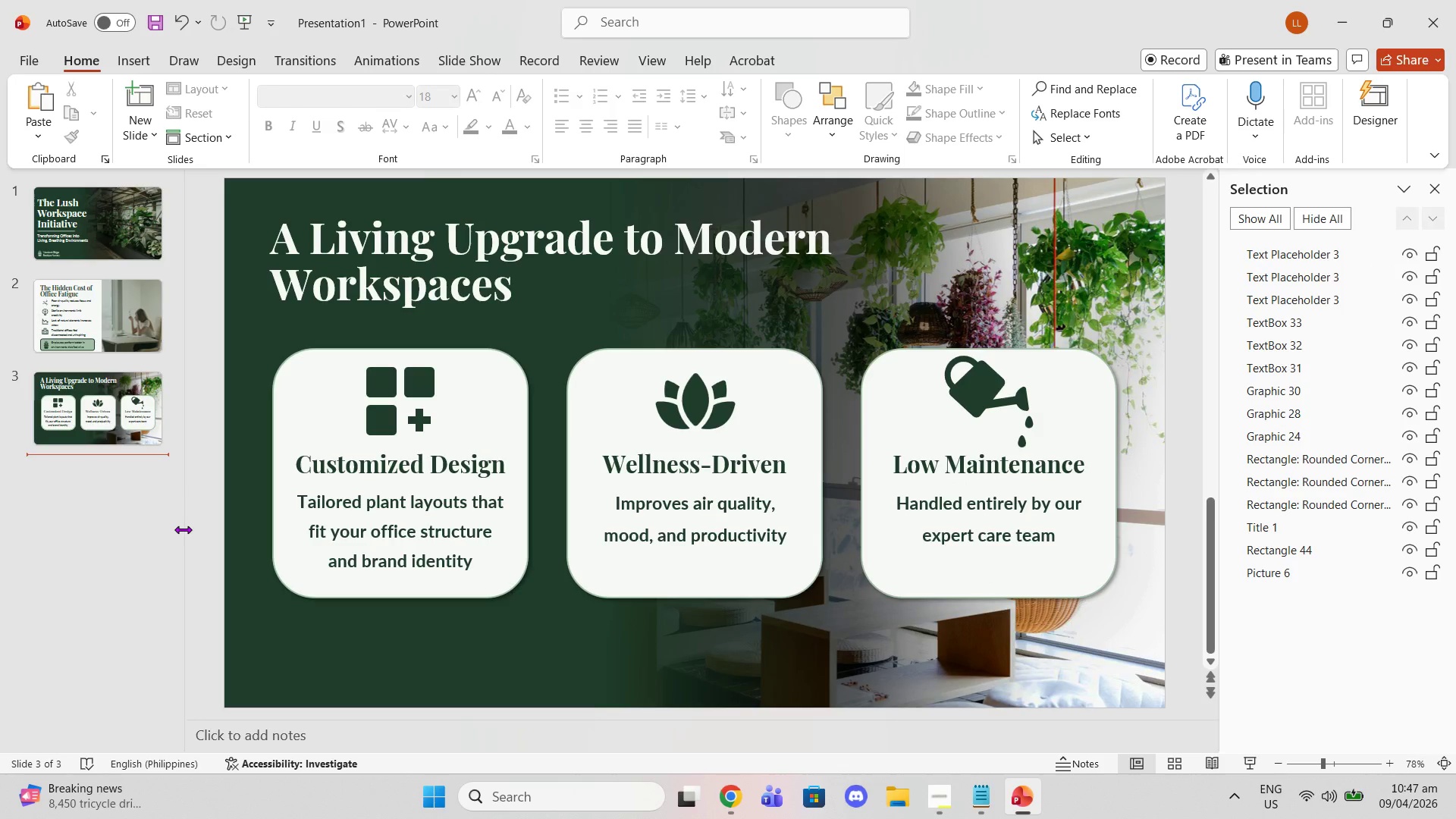 
left_click_drag(start_coordinate=[538, 297], to_coordinate=[118, 164])
 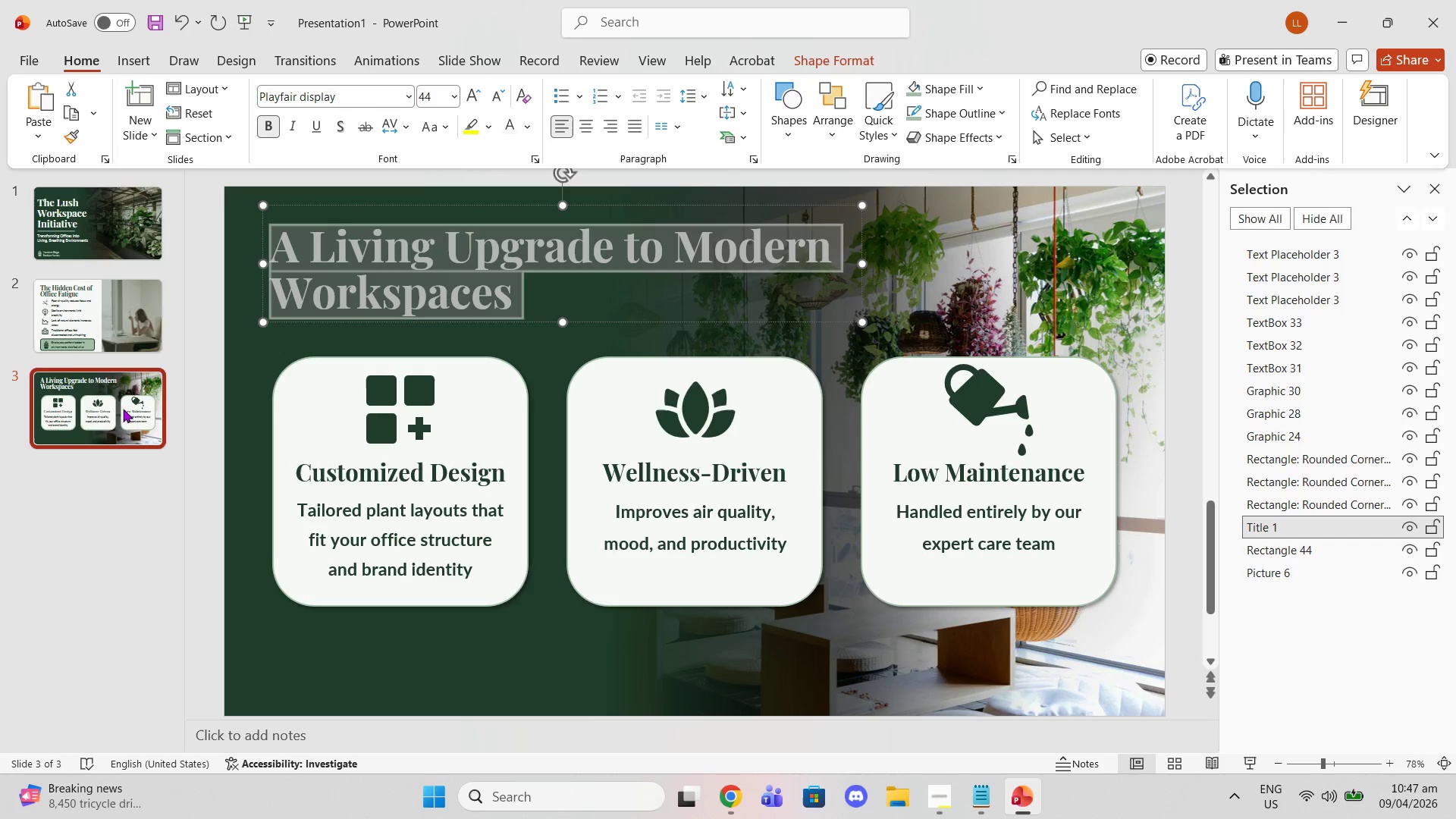 
left_click([64, 337])
 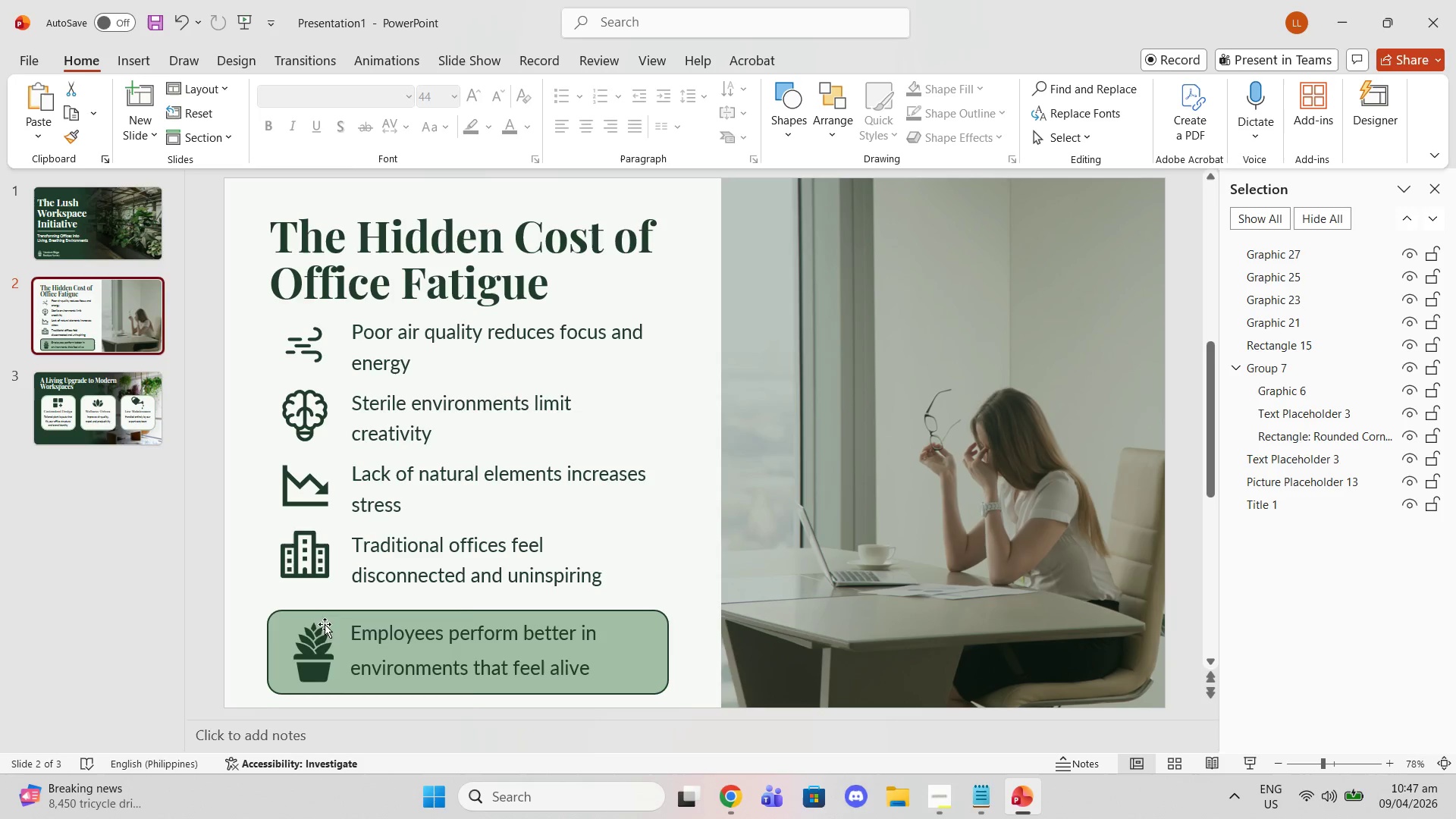 
left_click([322, 657])
 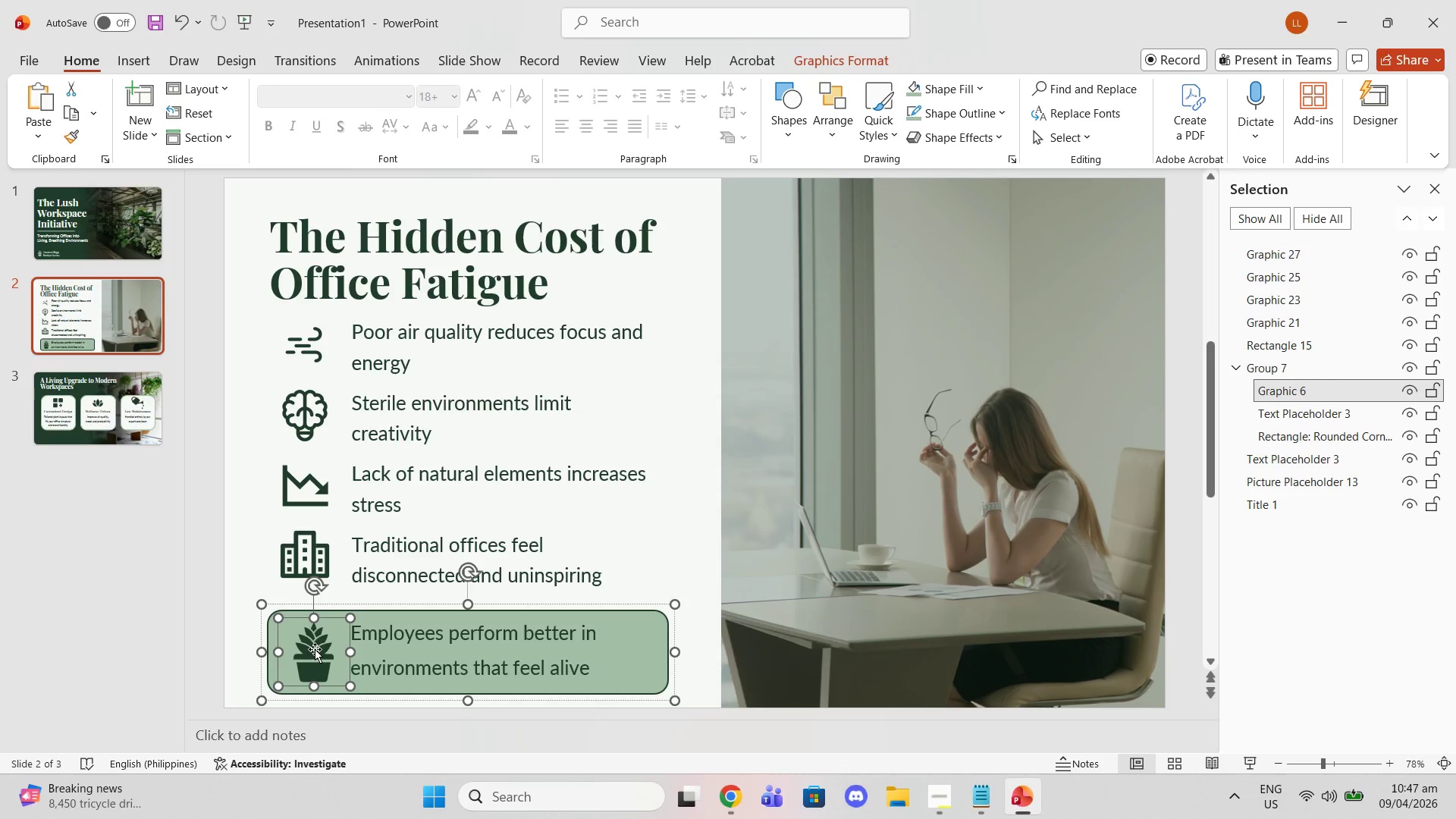 
key(Control+X)
 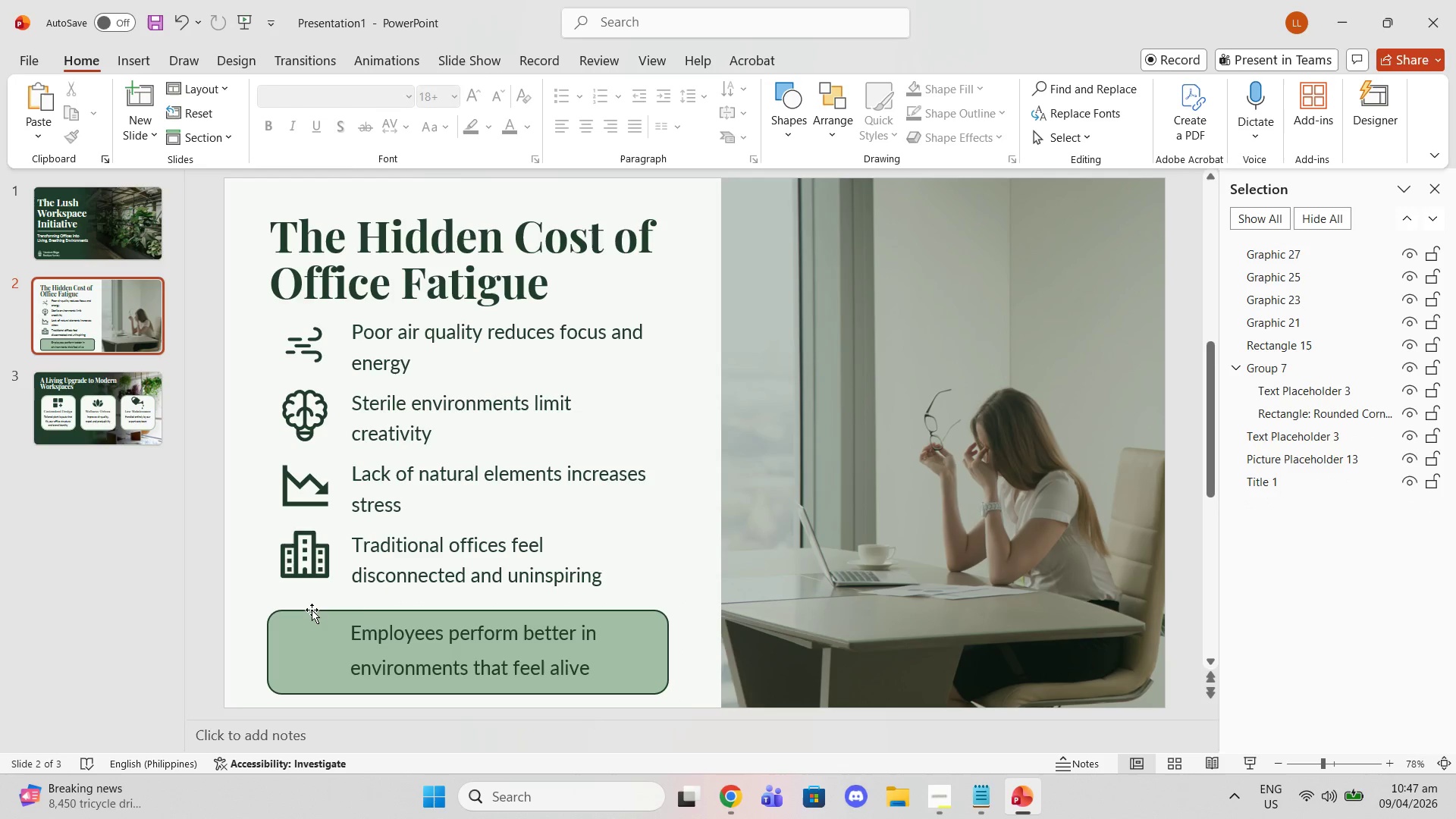 
key(Control+Z)
 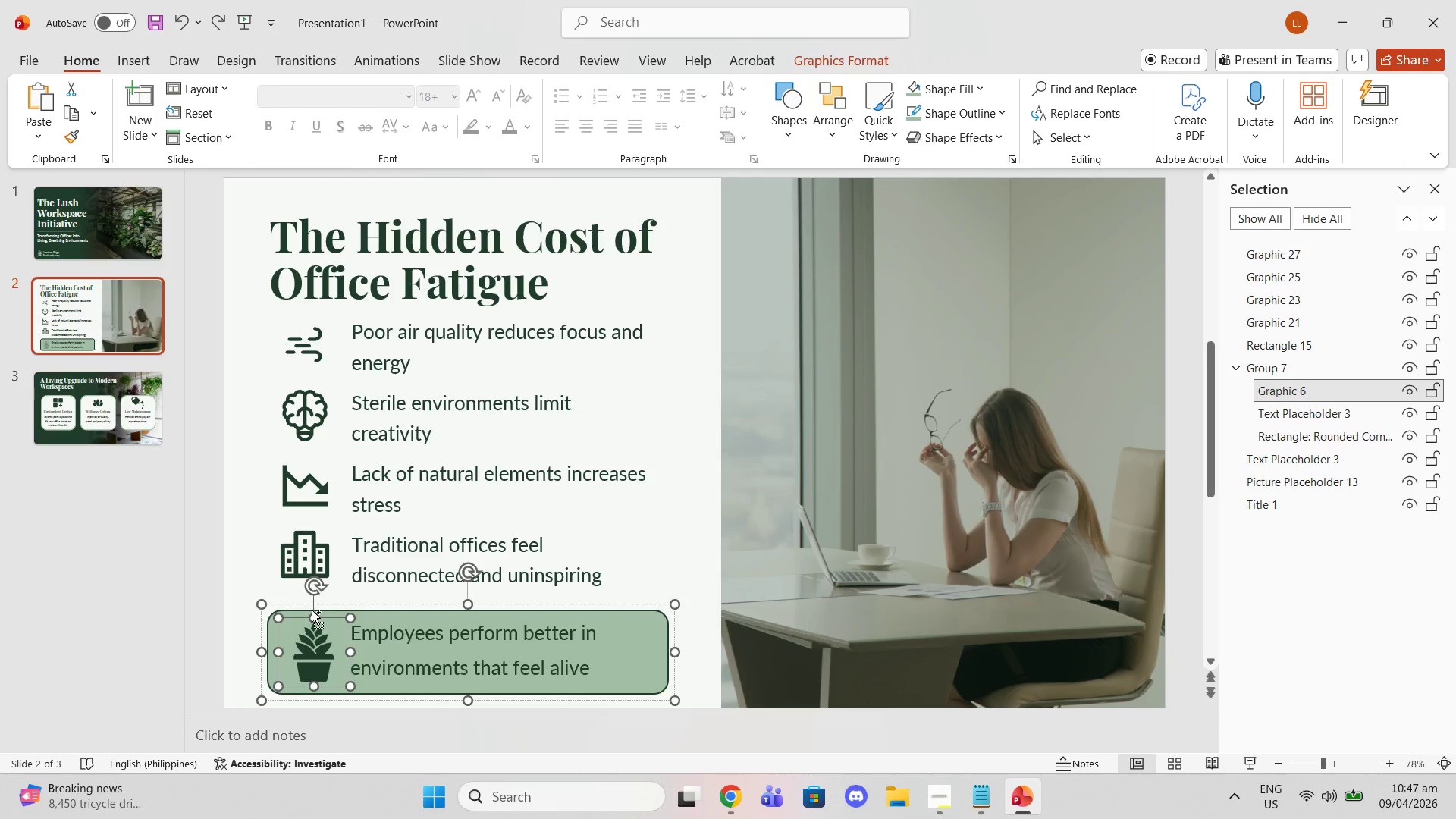 
key(Control+C)
 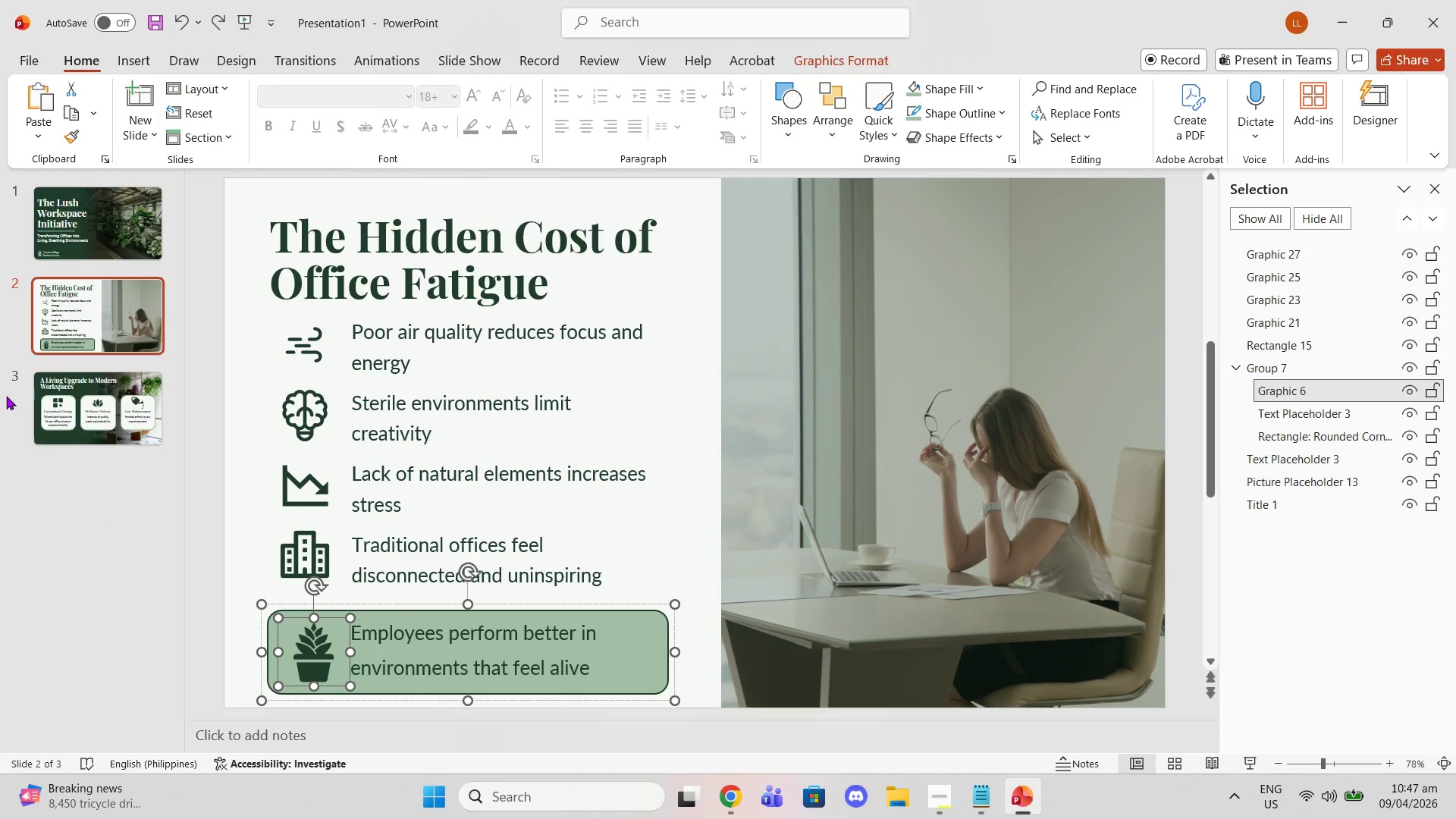 
left_click([5, 396])
 